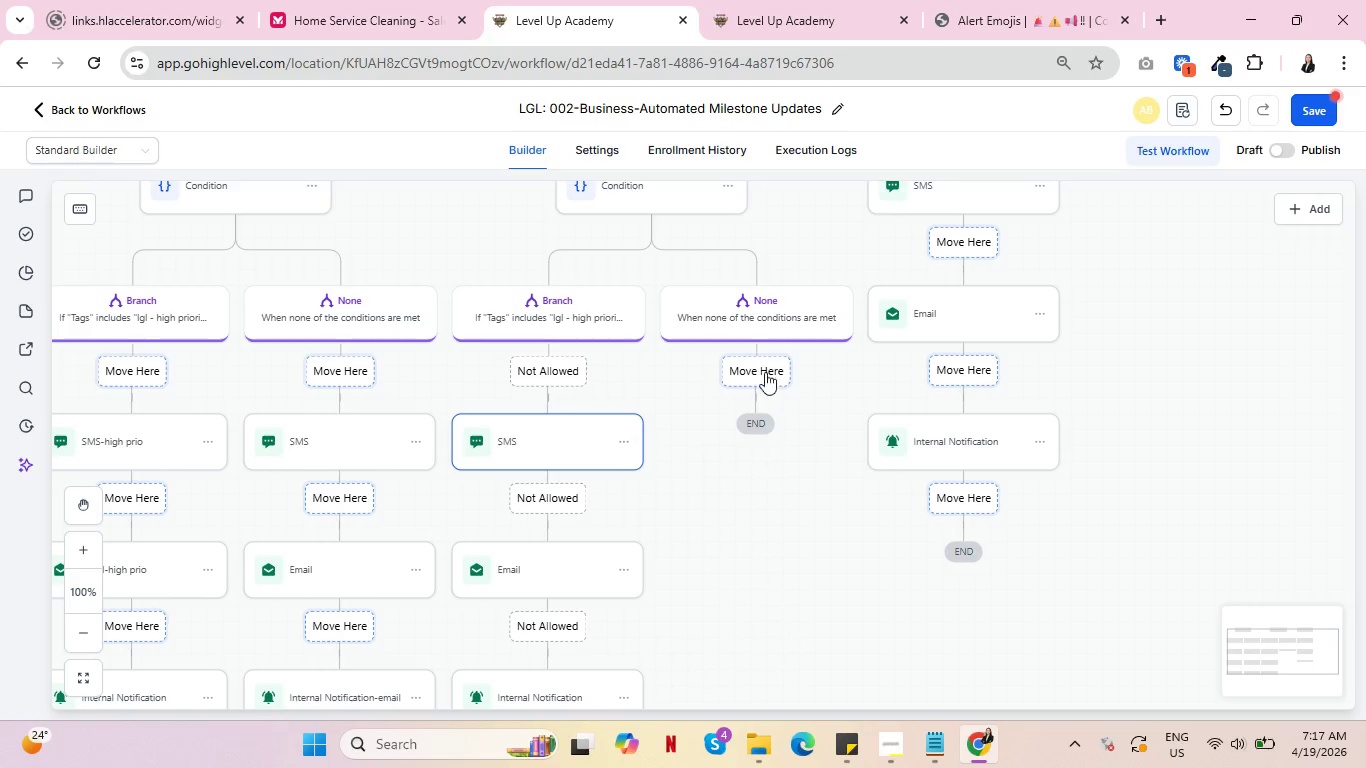 
left_click([764, 371])
 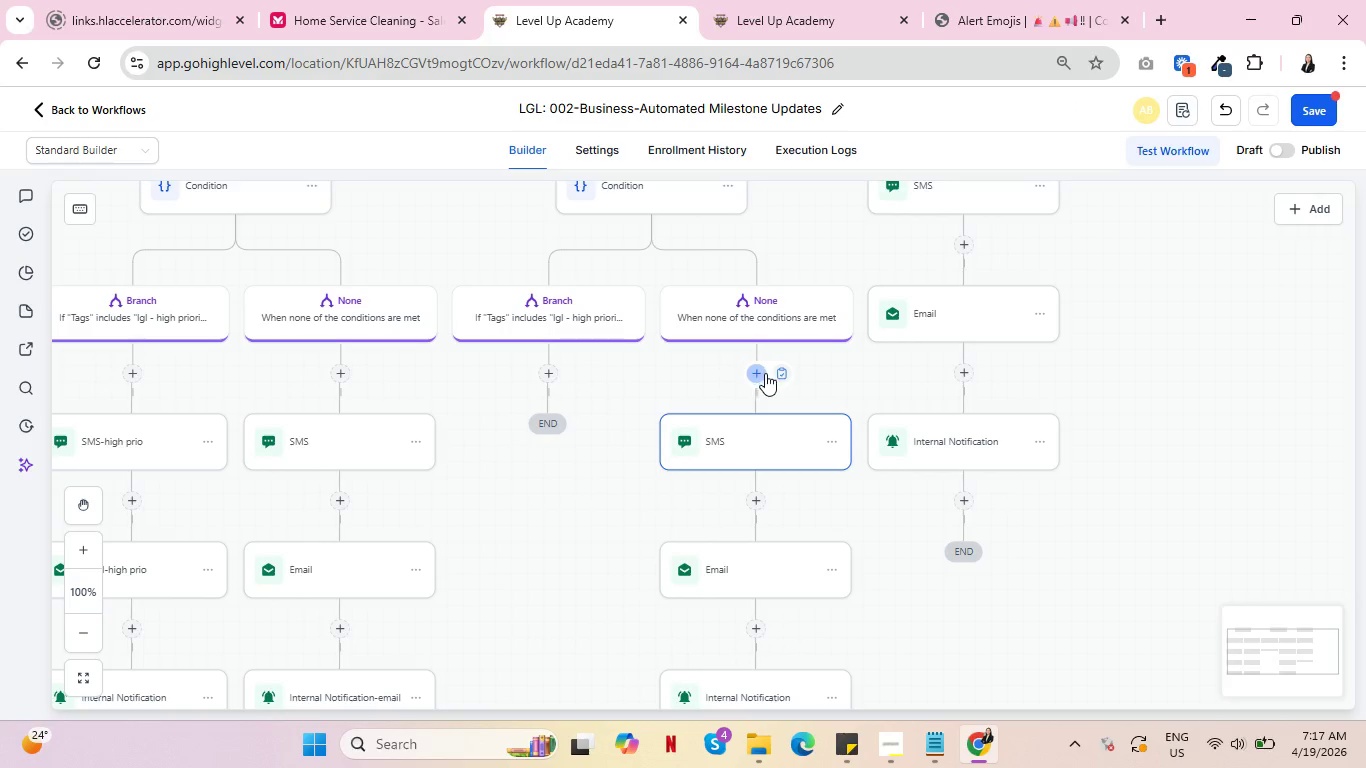 
scroll: coordinate [832, 416], scroll_direction: up, amount: 6.0
 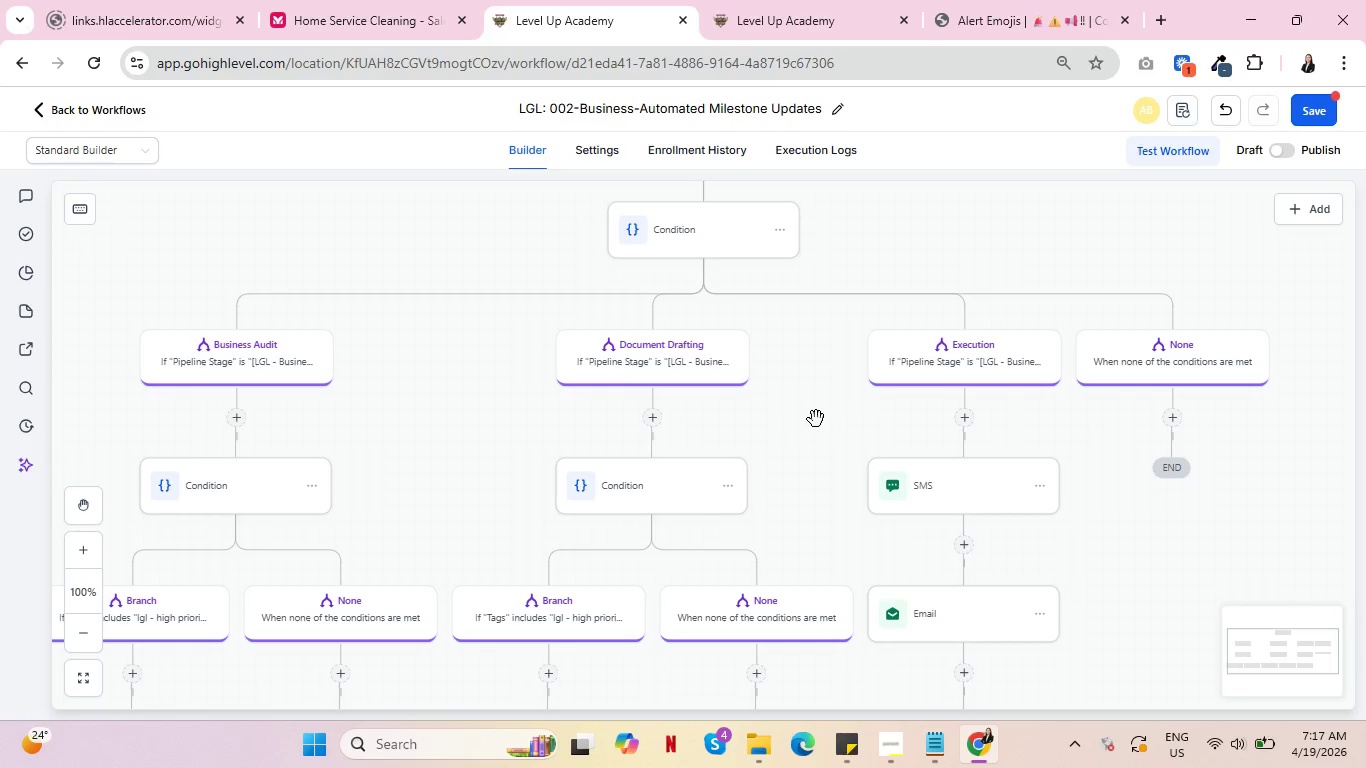 
wait(6.95)
 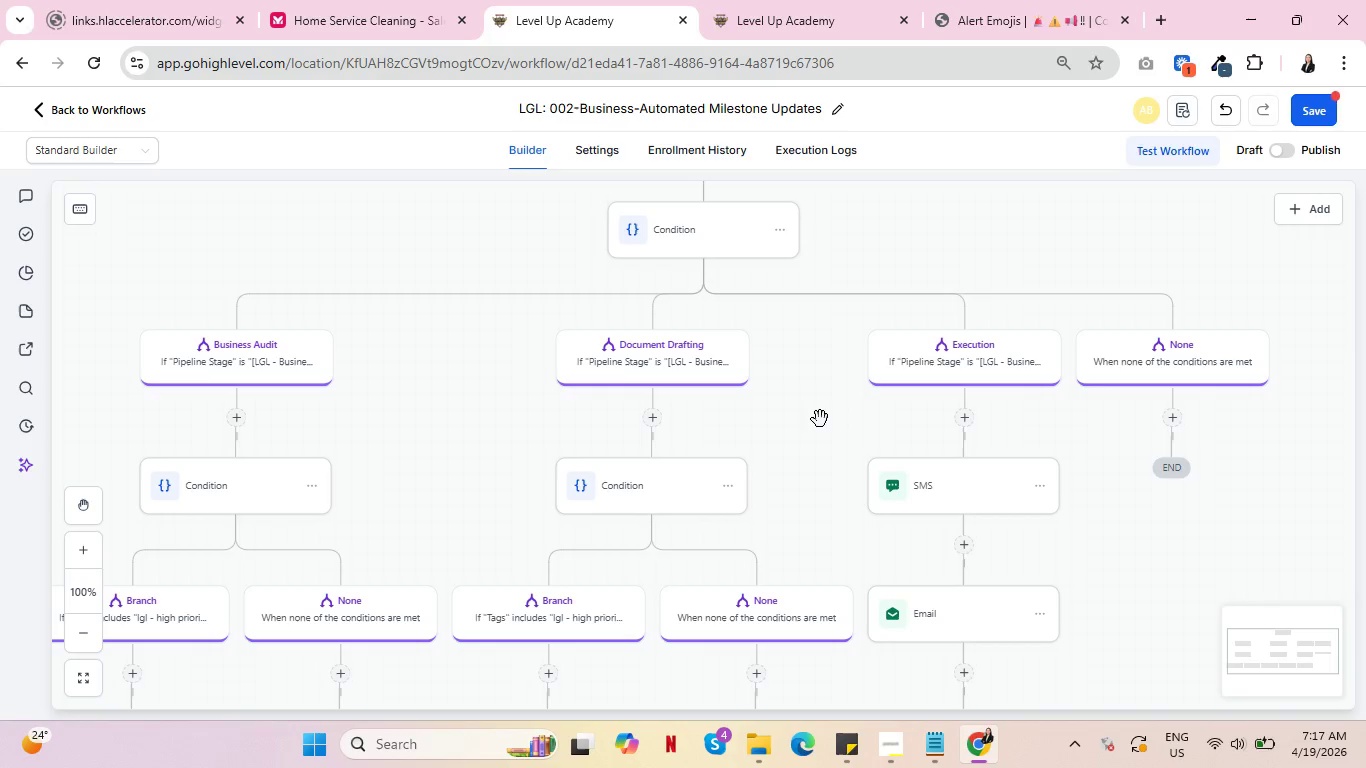 
left_click([723, 485])
 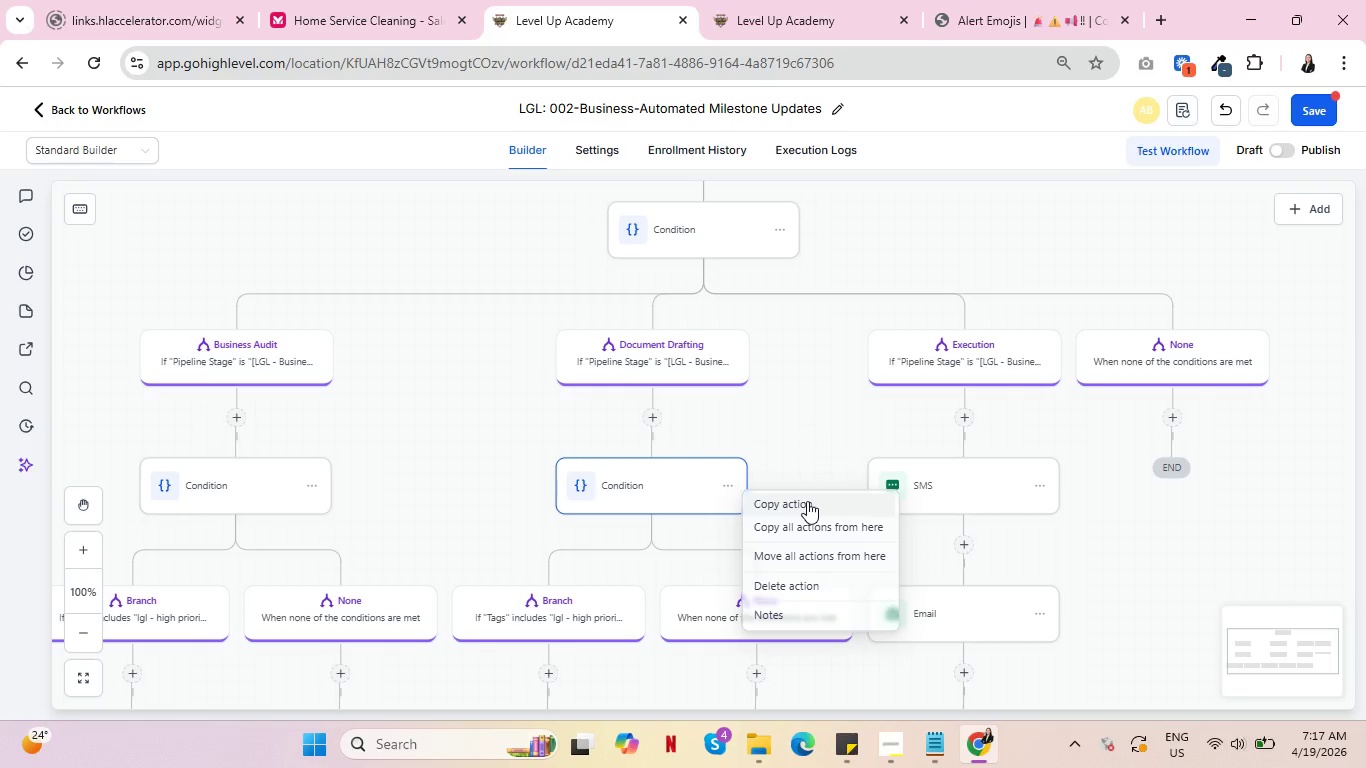 
left_click([807, 501])
 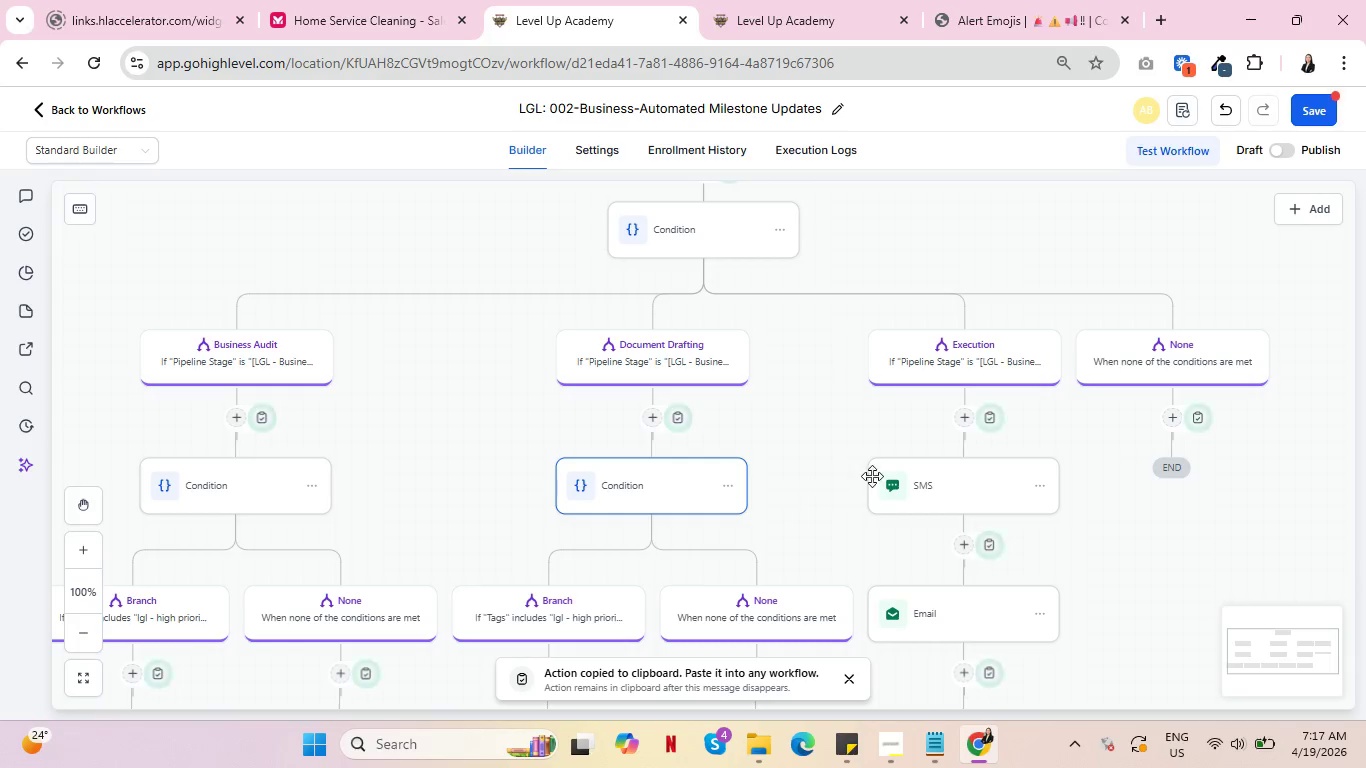 
left_click([990, 421])
 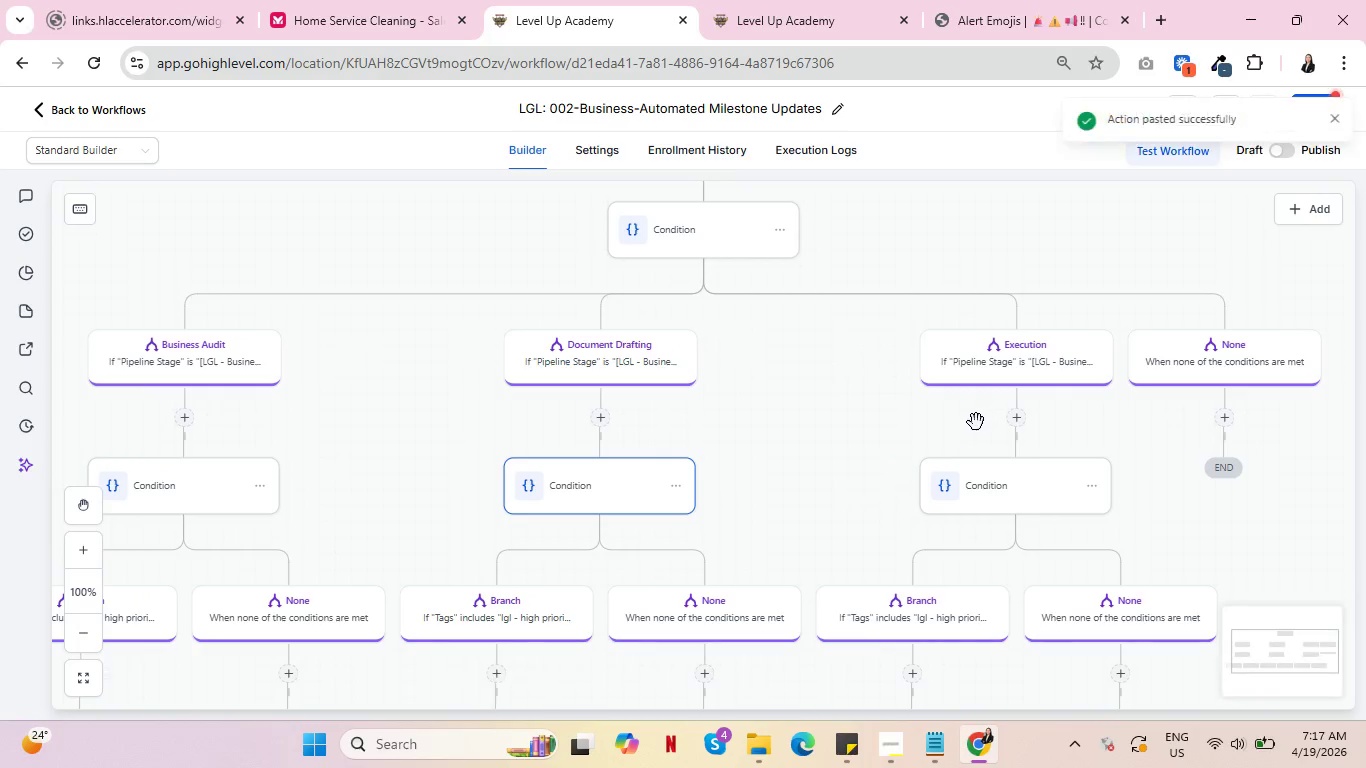 
scroll: coordinate [833, 451], scroll_direction: down, amount: 6.0
 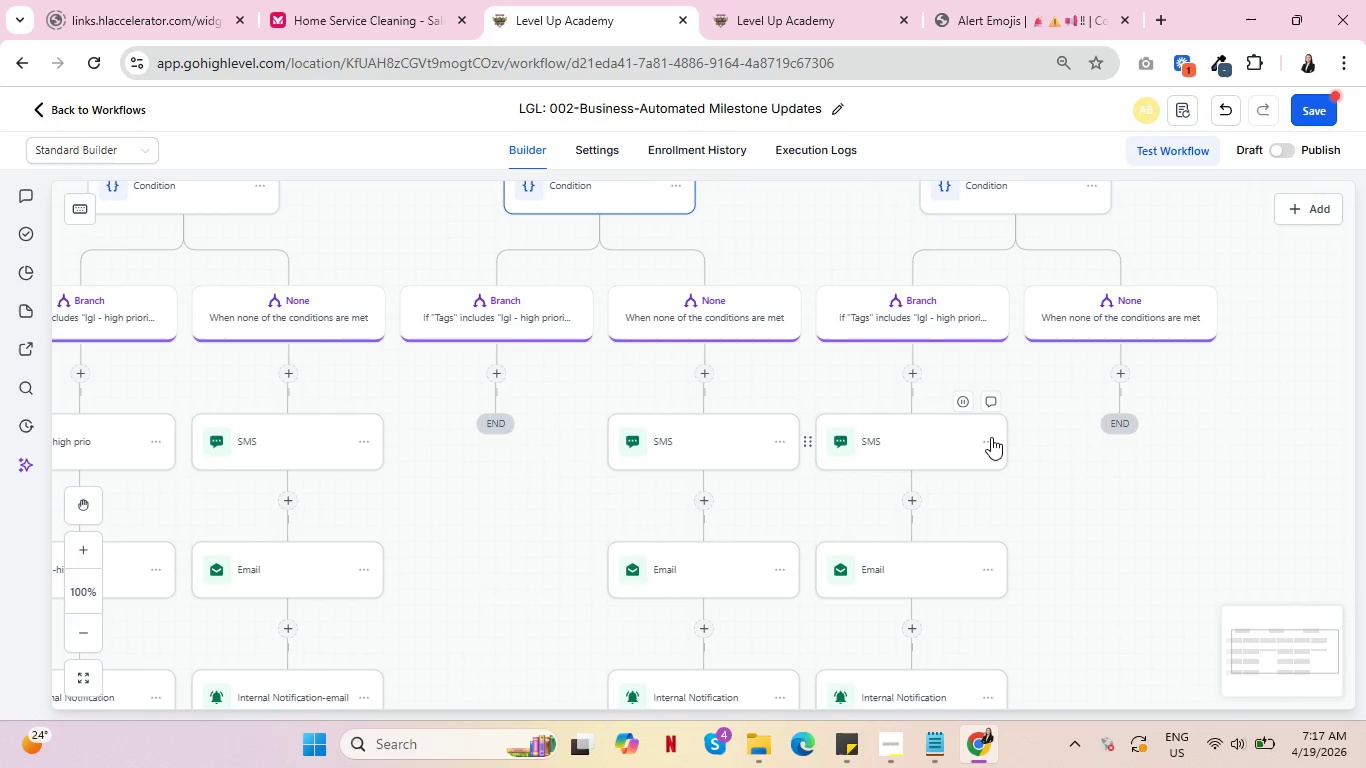 
left_click([989, 437])
 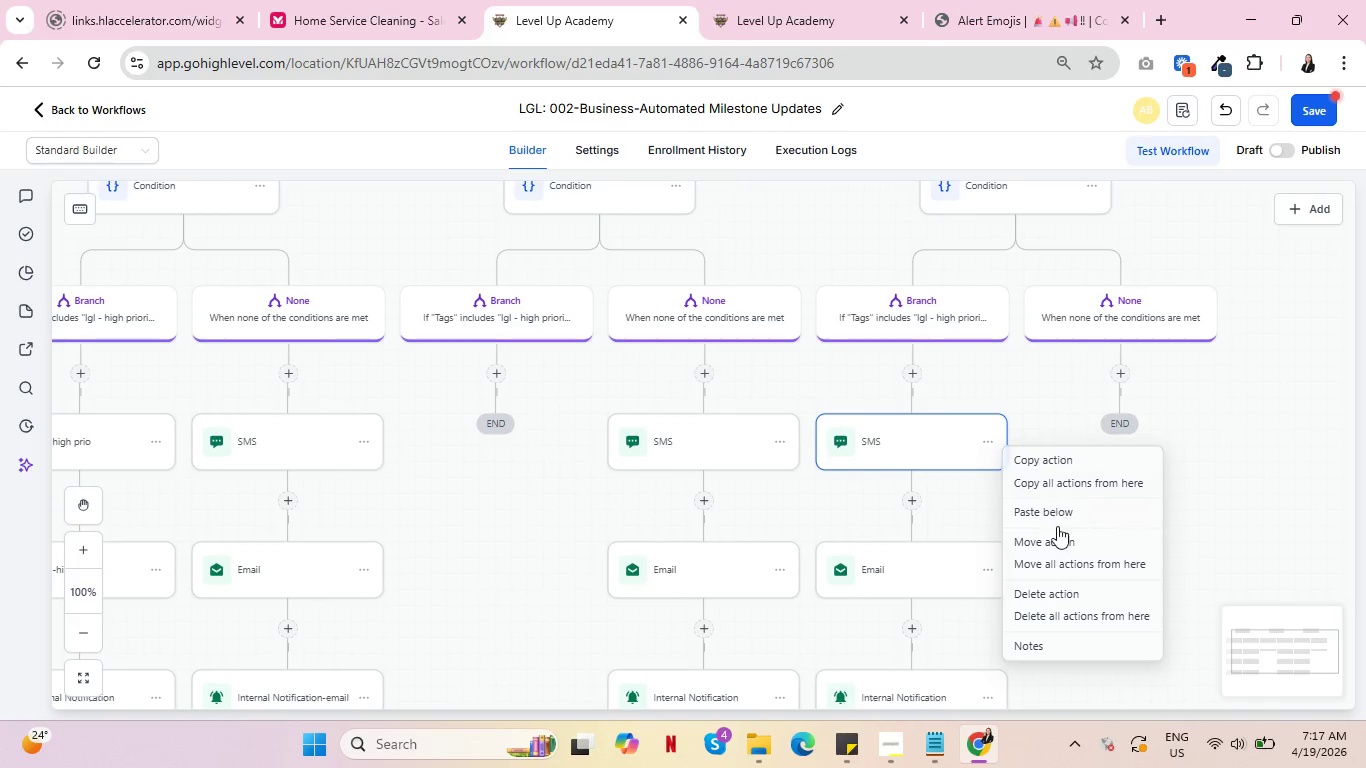 
left_click([1065, 558])
 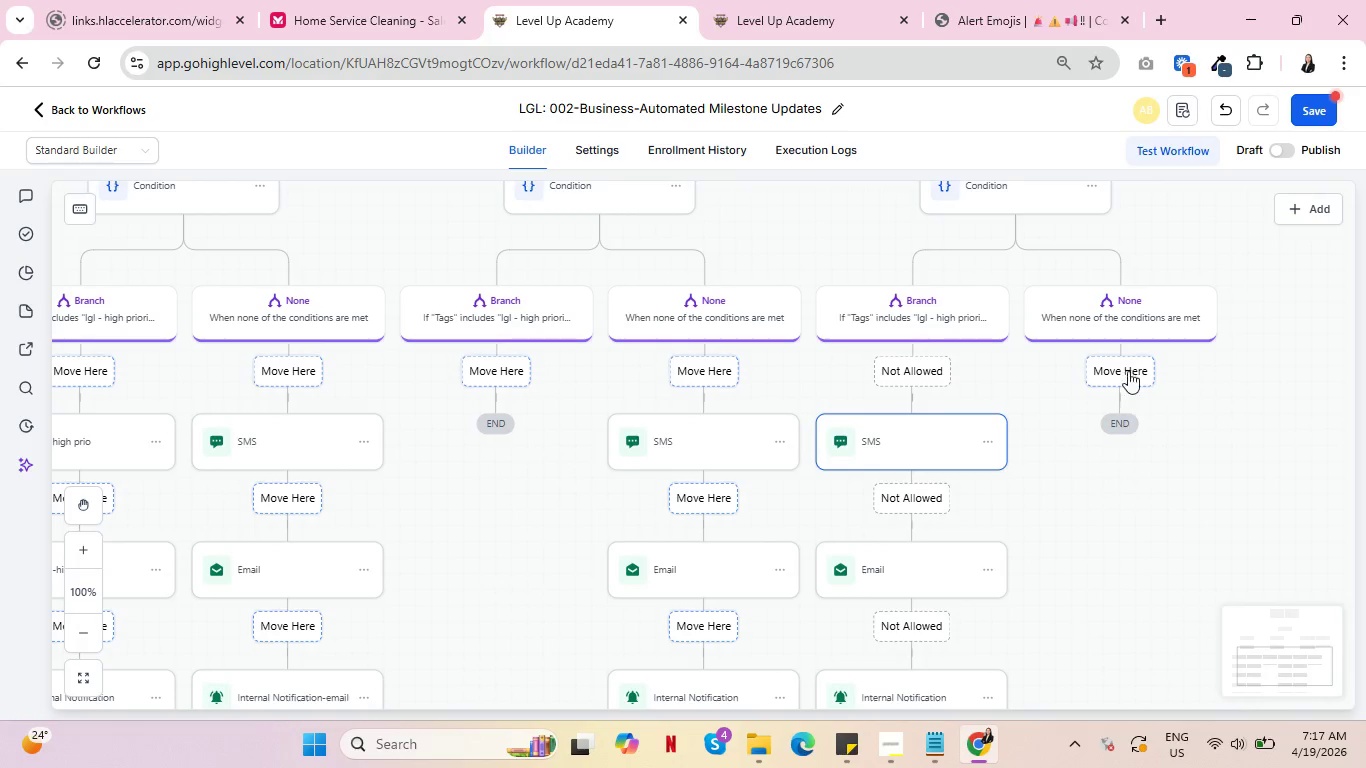 
left_click([1123, 364])
 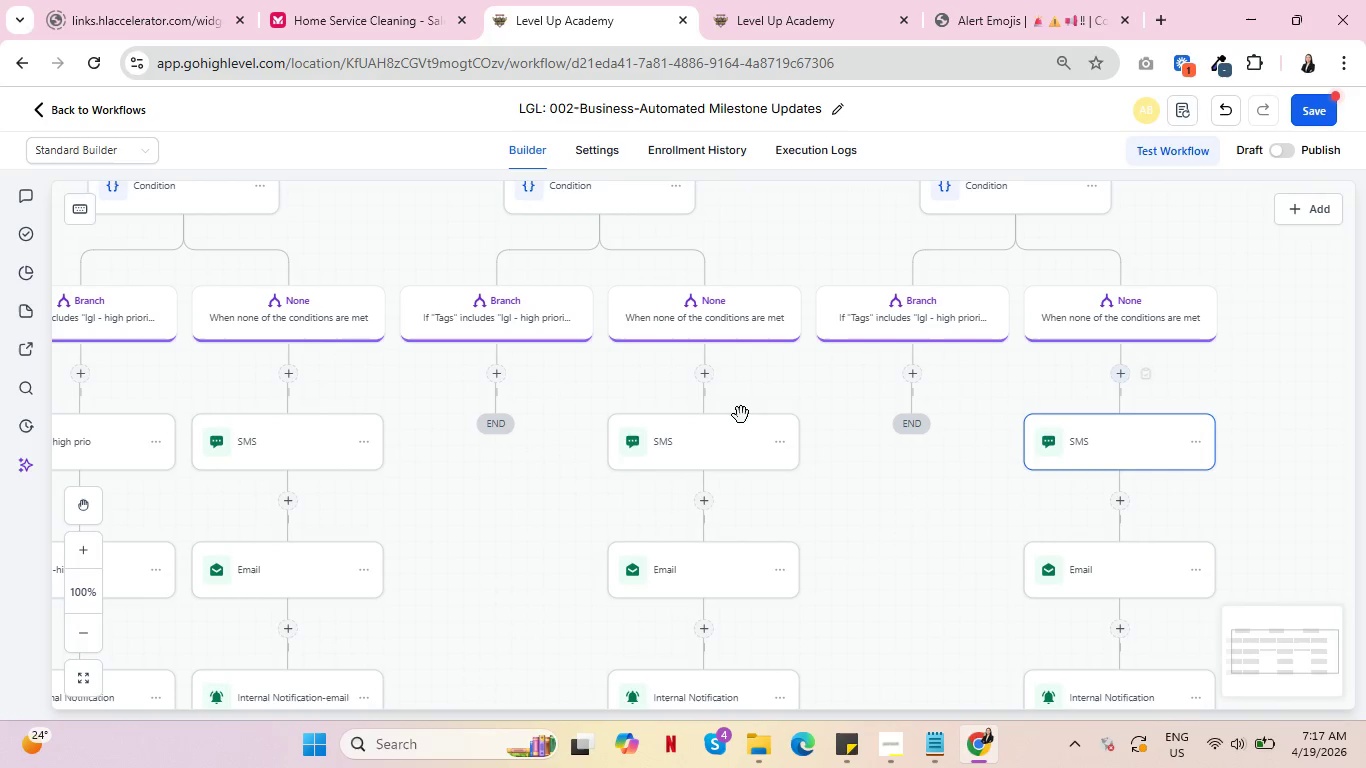 
scroll: coordinate [563, 466], scroll_direction: down, amount: 3.0
 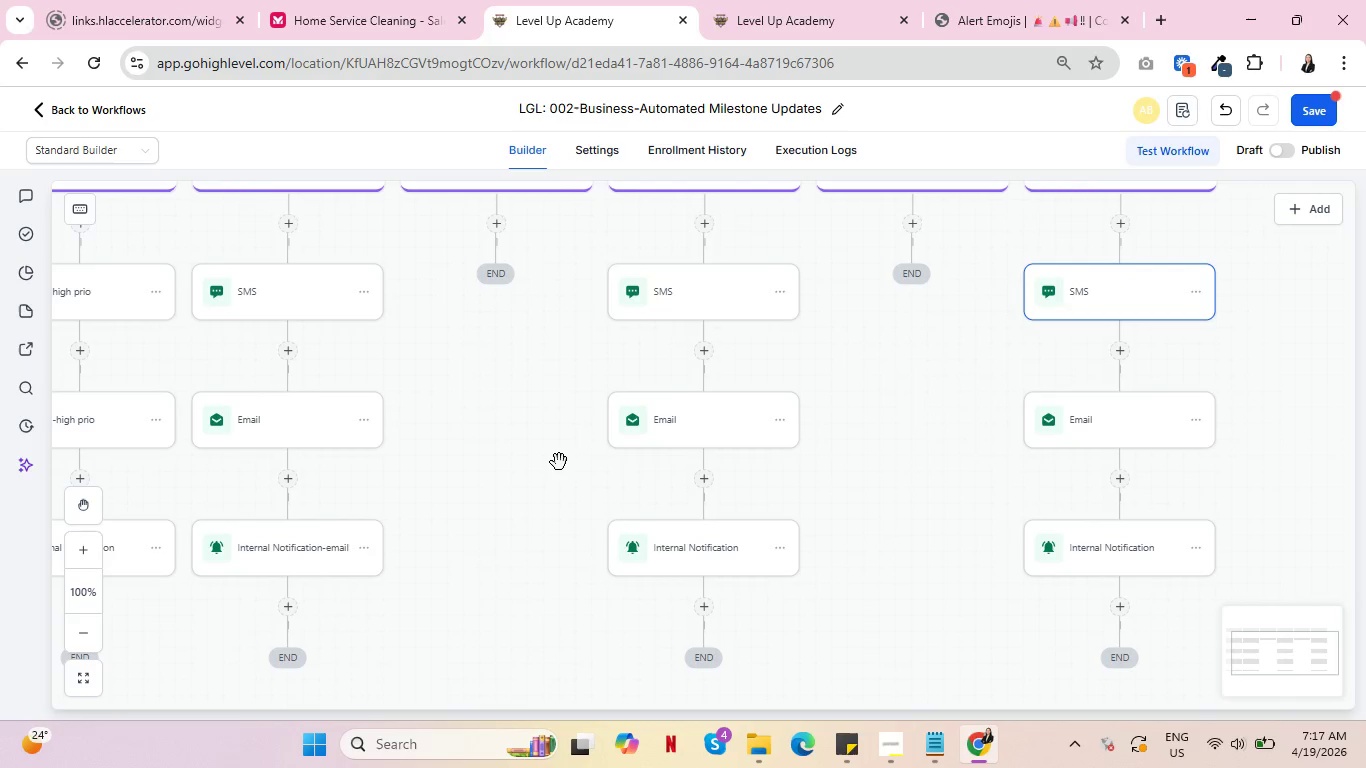 
scroll: coordinate [540, 452], scroll_direction: up, amount: 14.0
 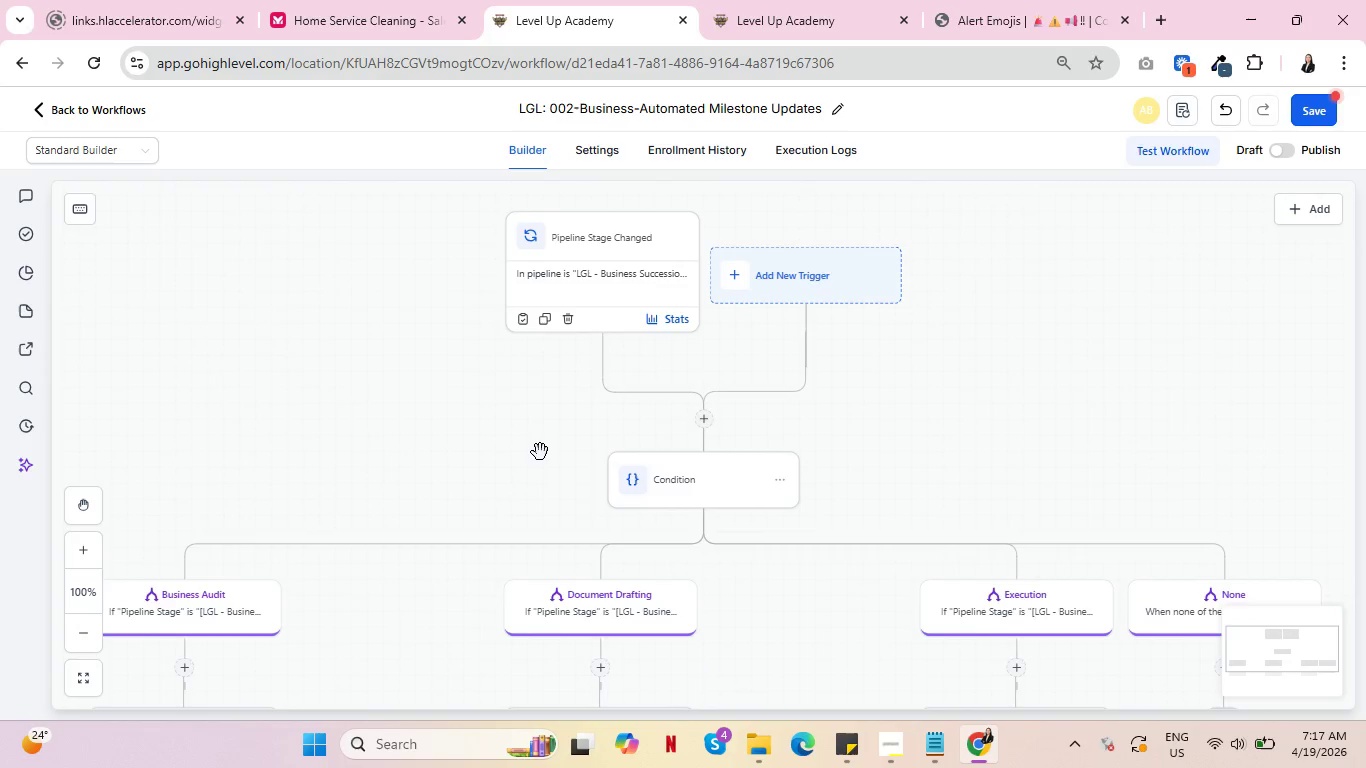 
scroll: coordinate [538, 454], scroll_direction: down, amount: 10.0
 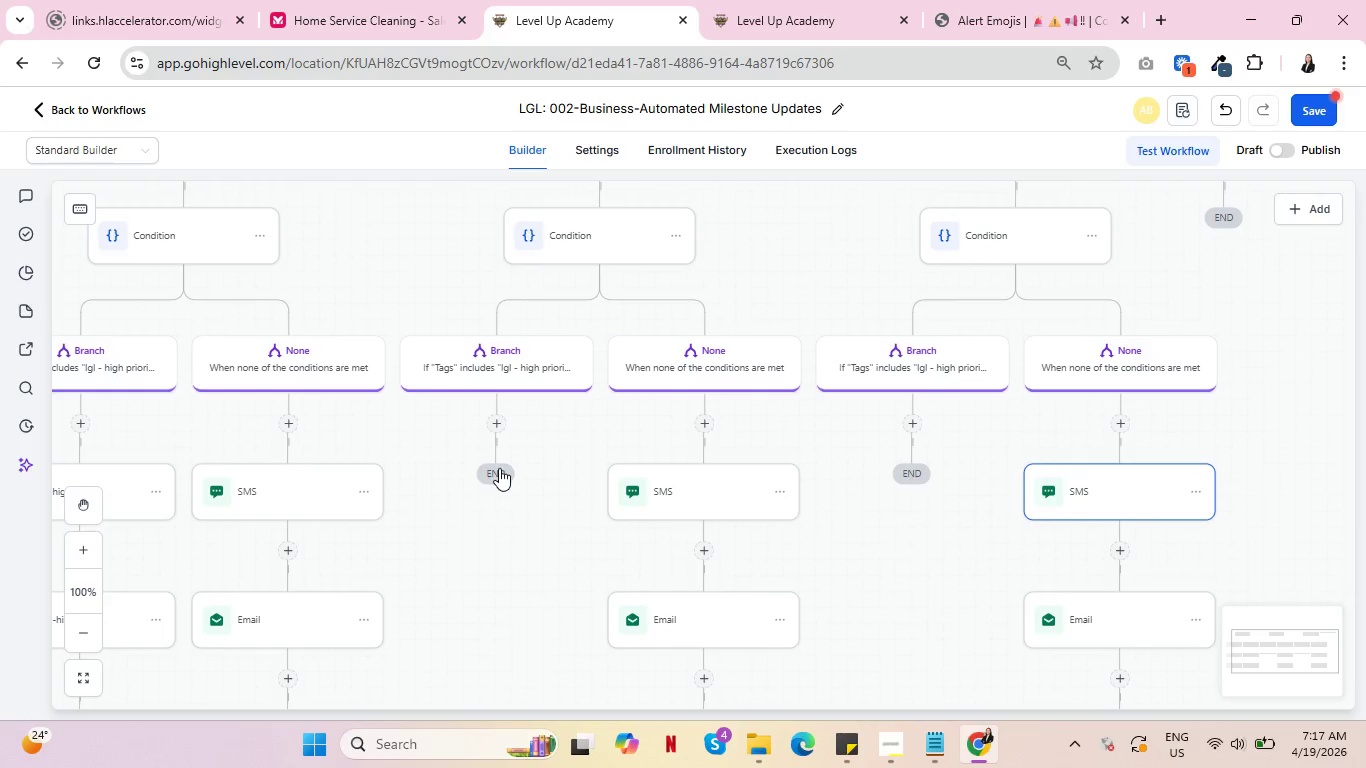 
left_click([499, 468])
 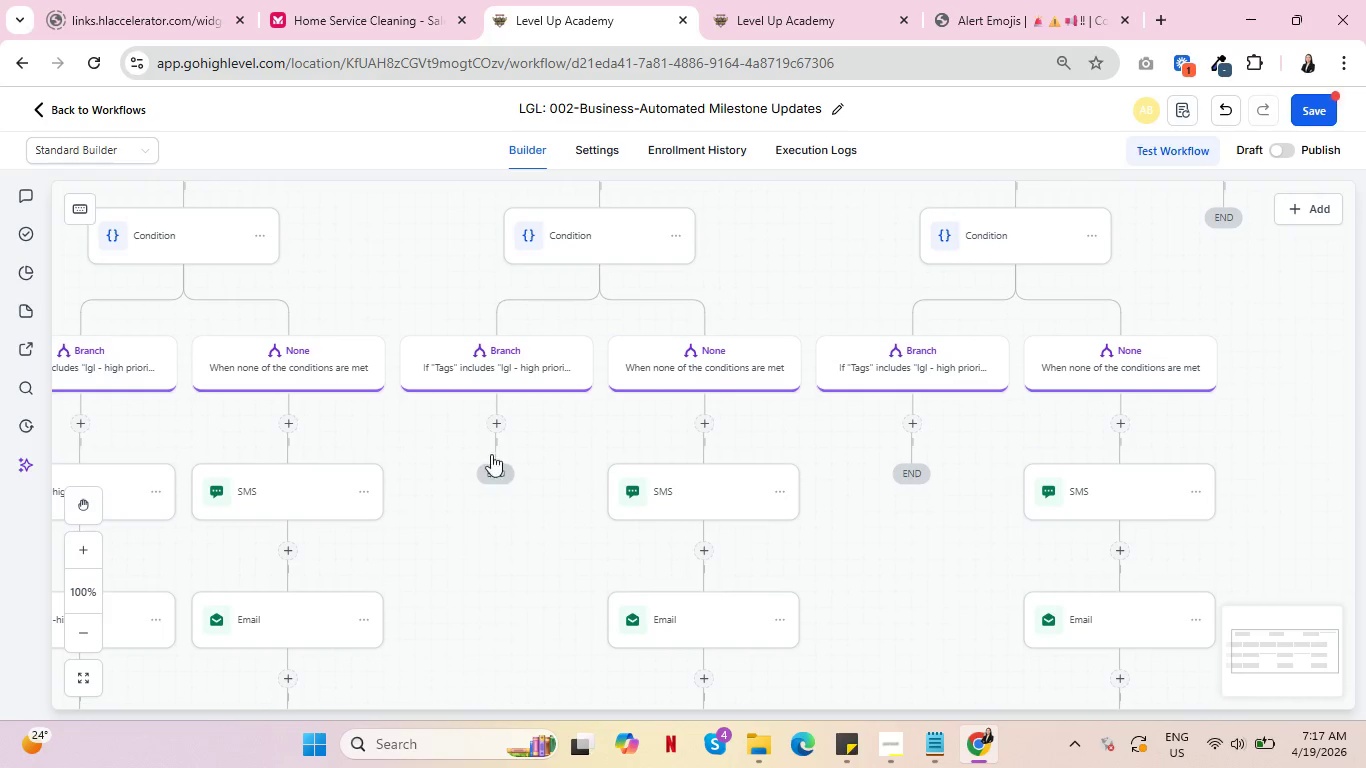 
left_click([498, 419])
 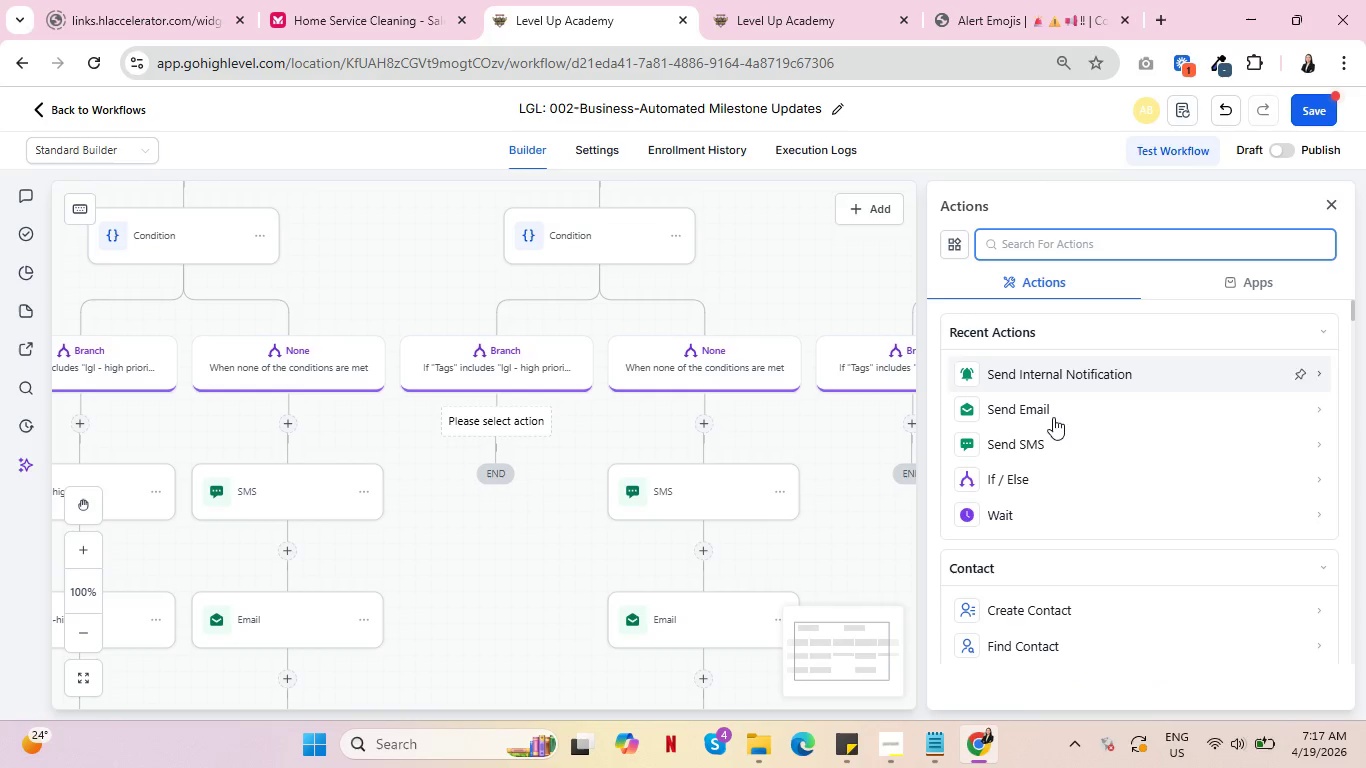 
left_click([1050, 437])
 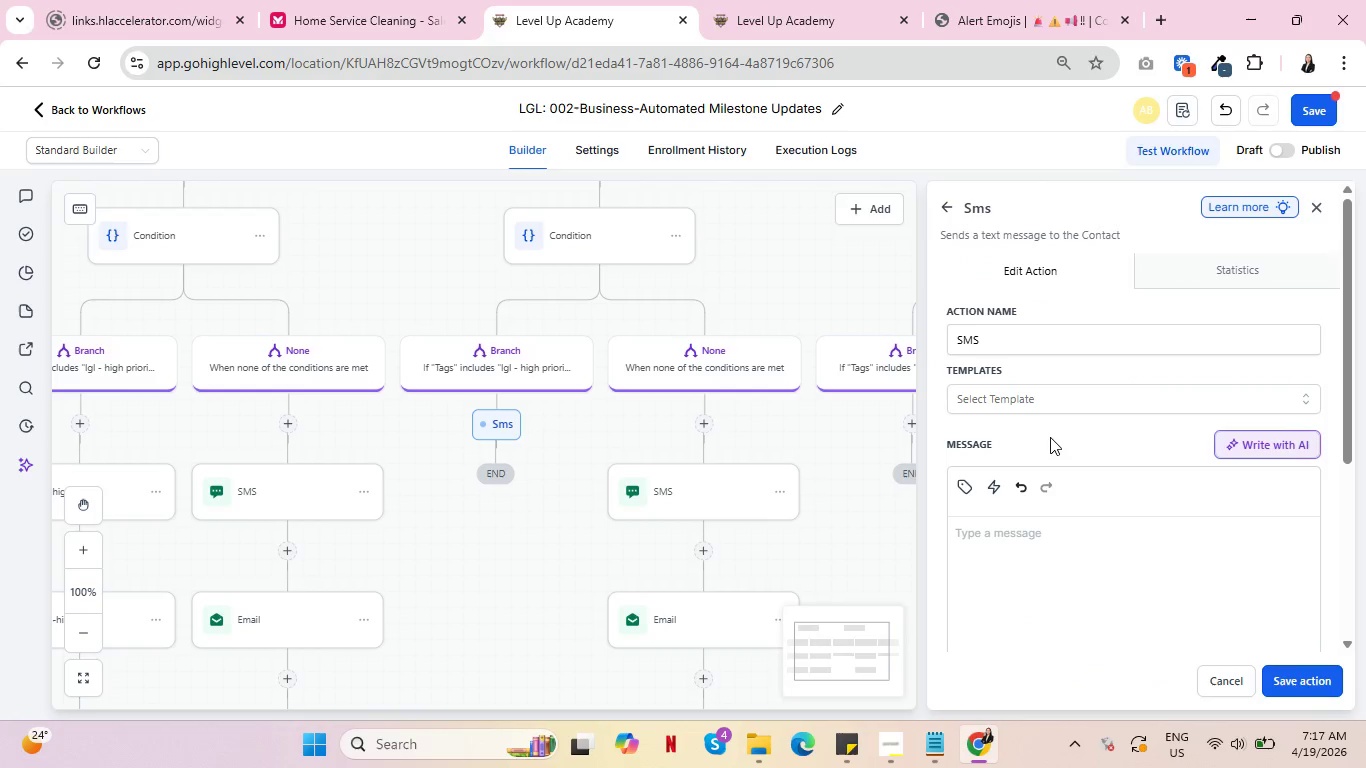 
wait(14.17)
 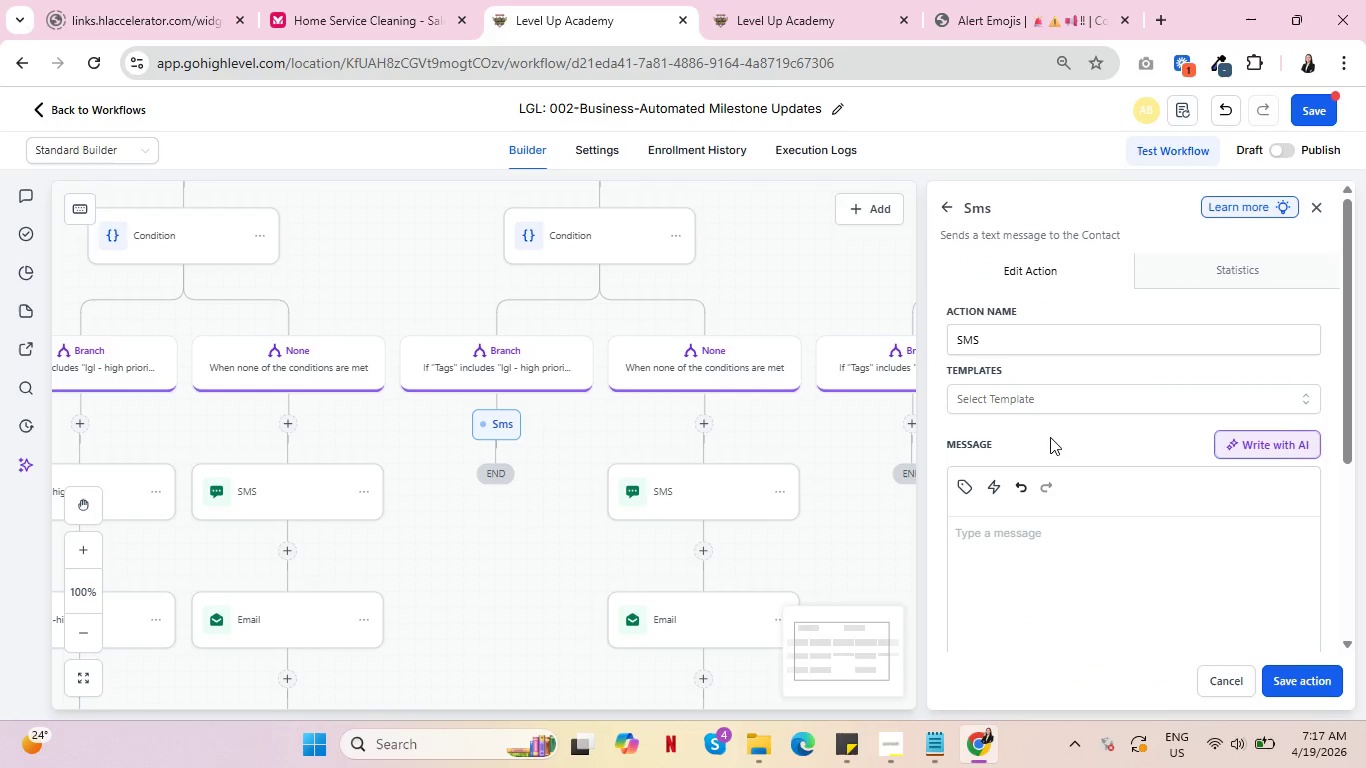 
left_click([1021, 539])
 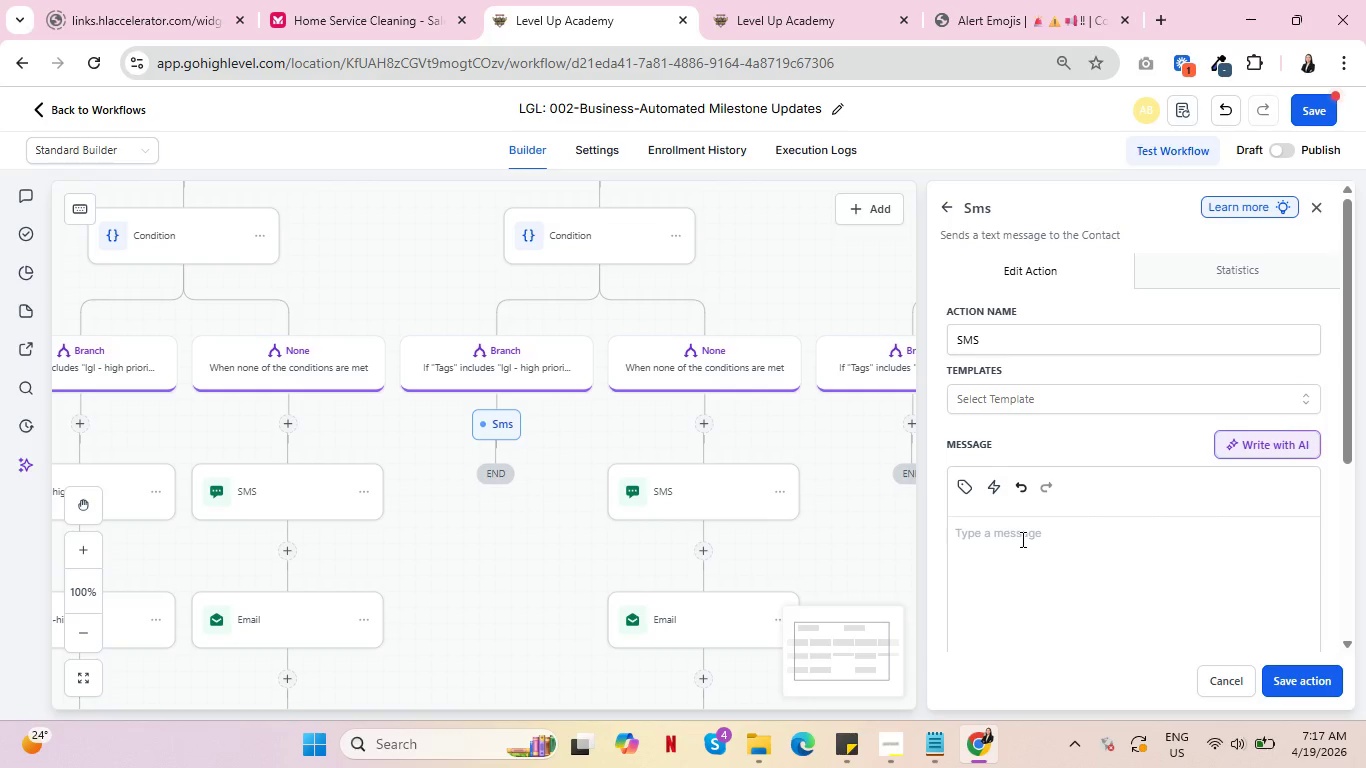 
type(Great News!)
 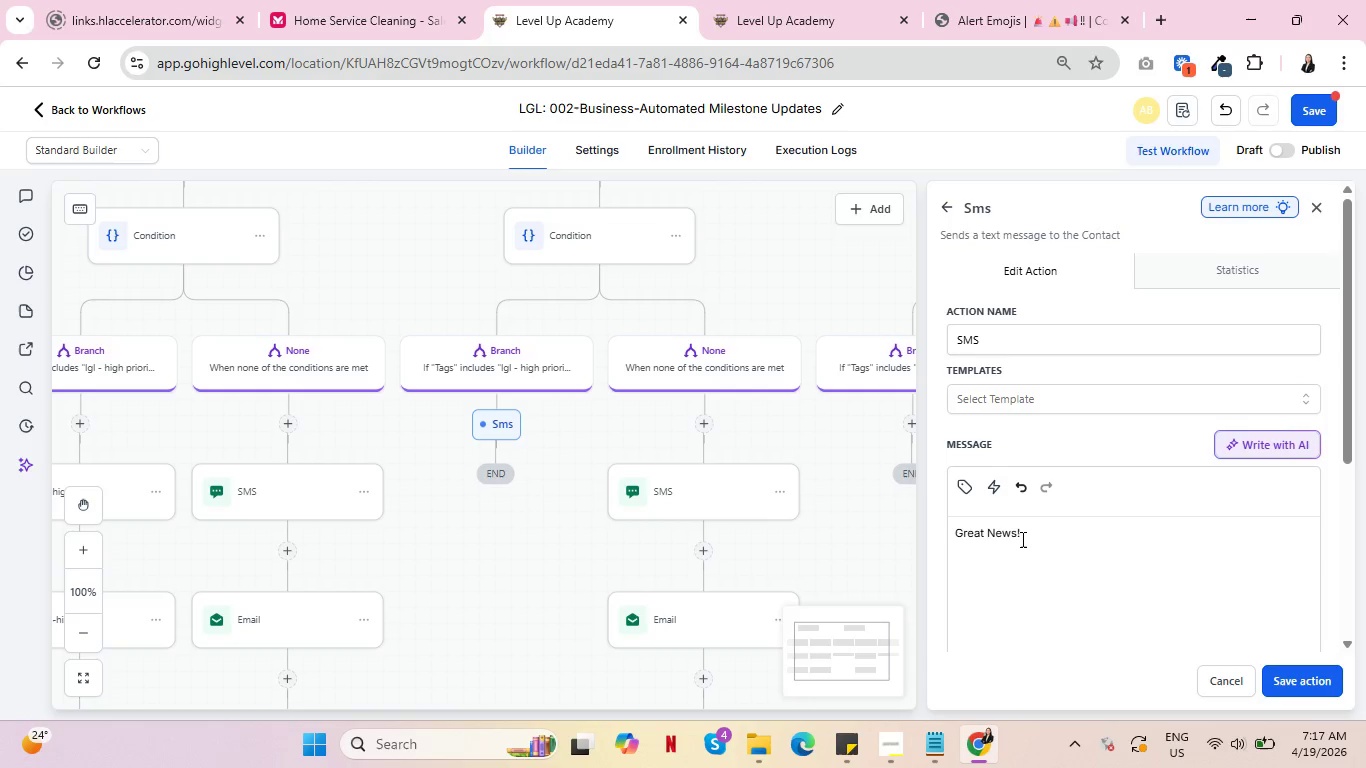 
wait(6.09)
 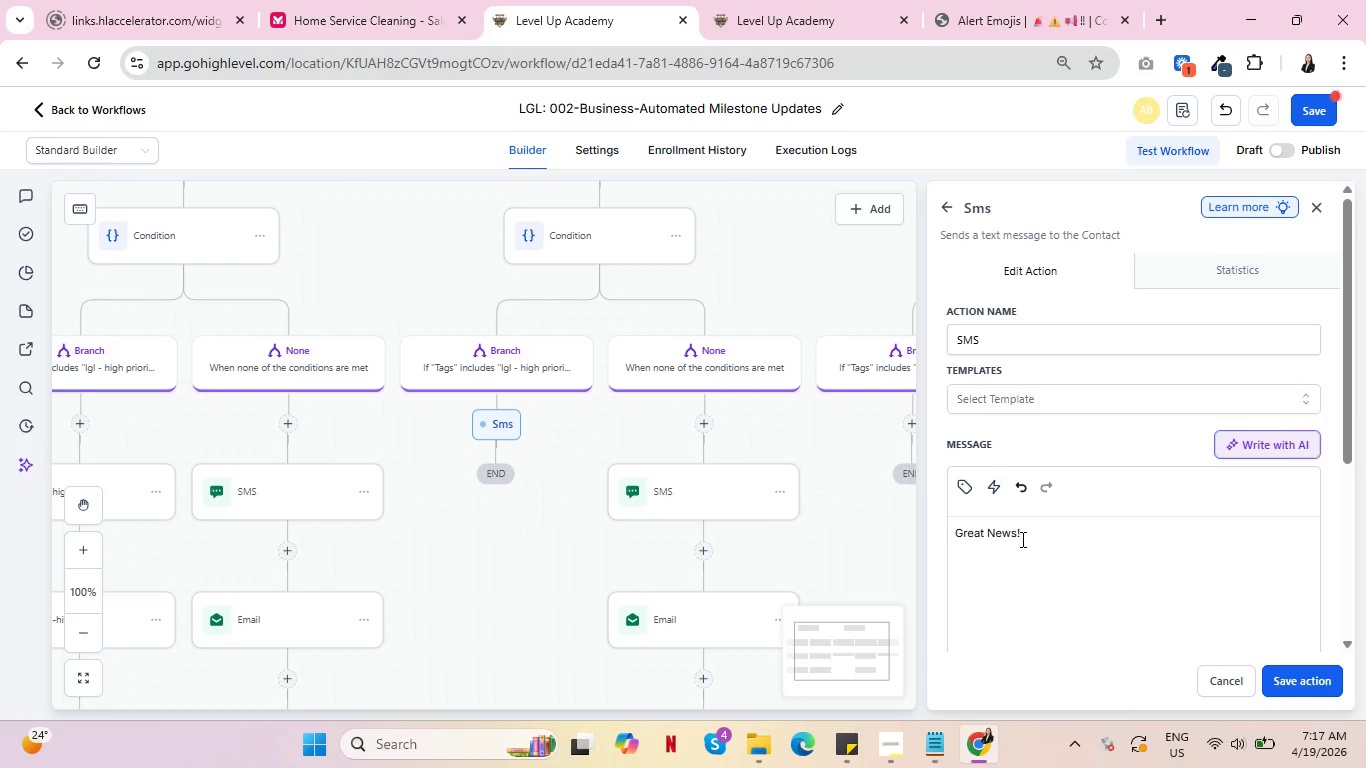 
key(Backspace)
 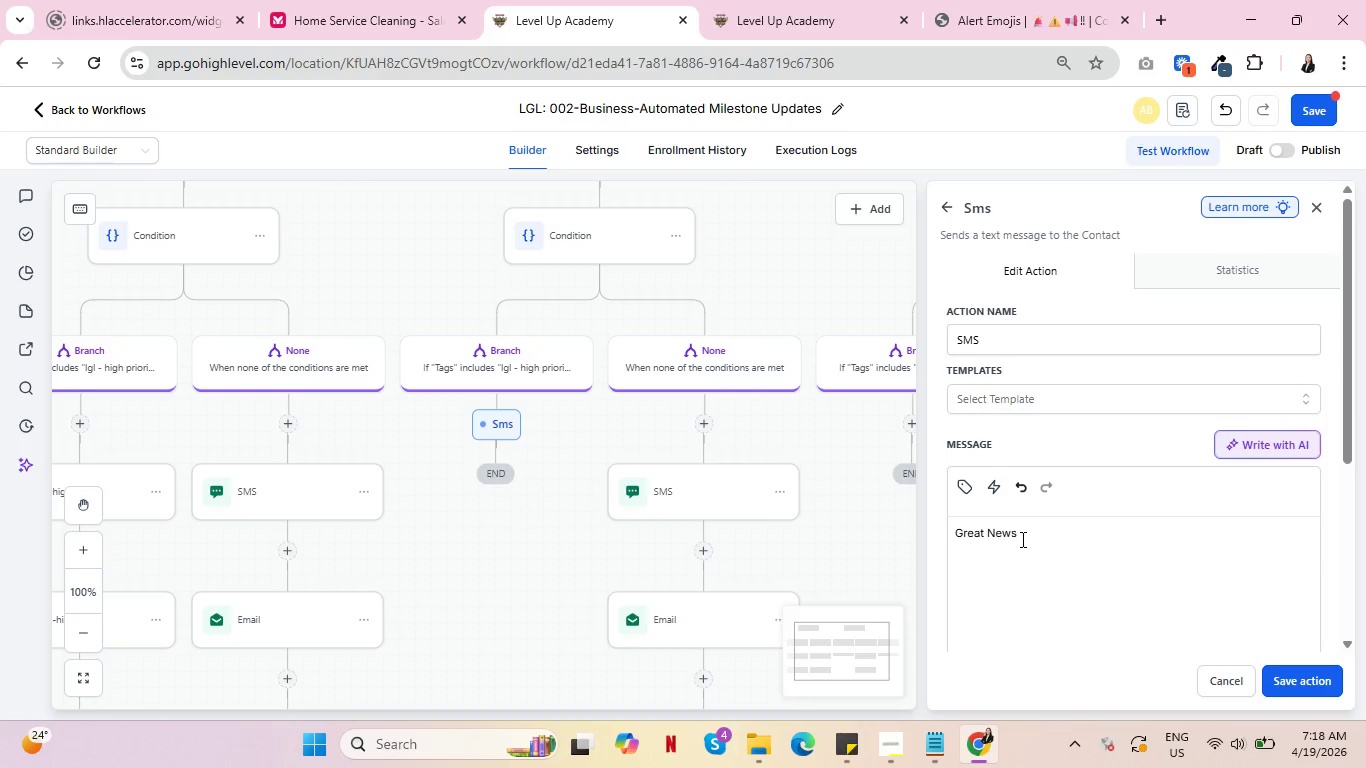 
key(Space)
 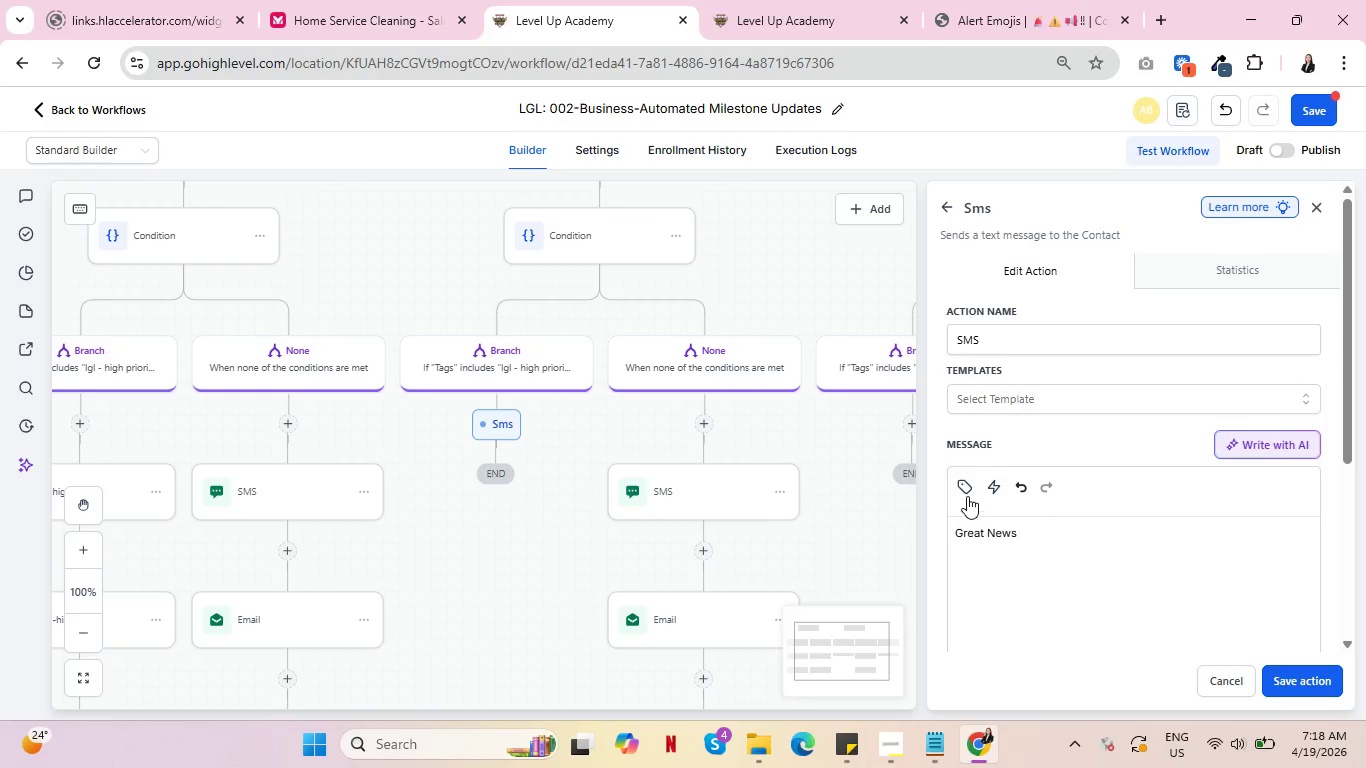 
left_click([963, 477])
 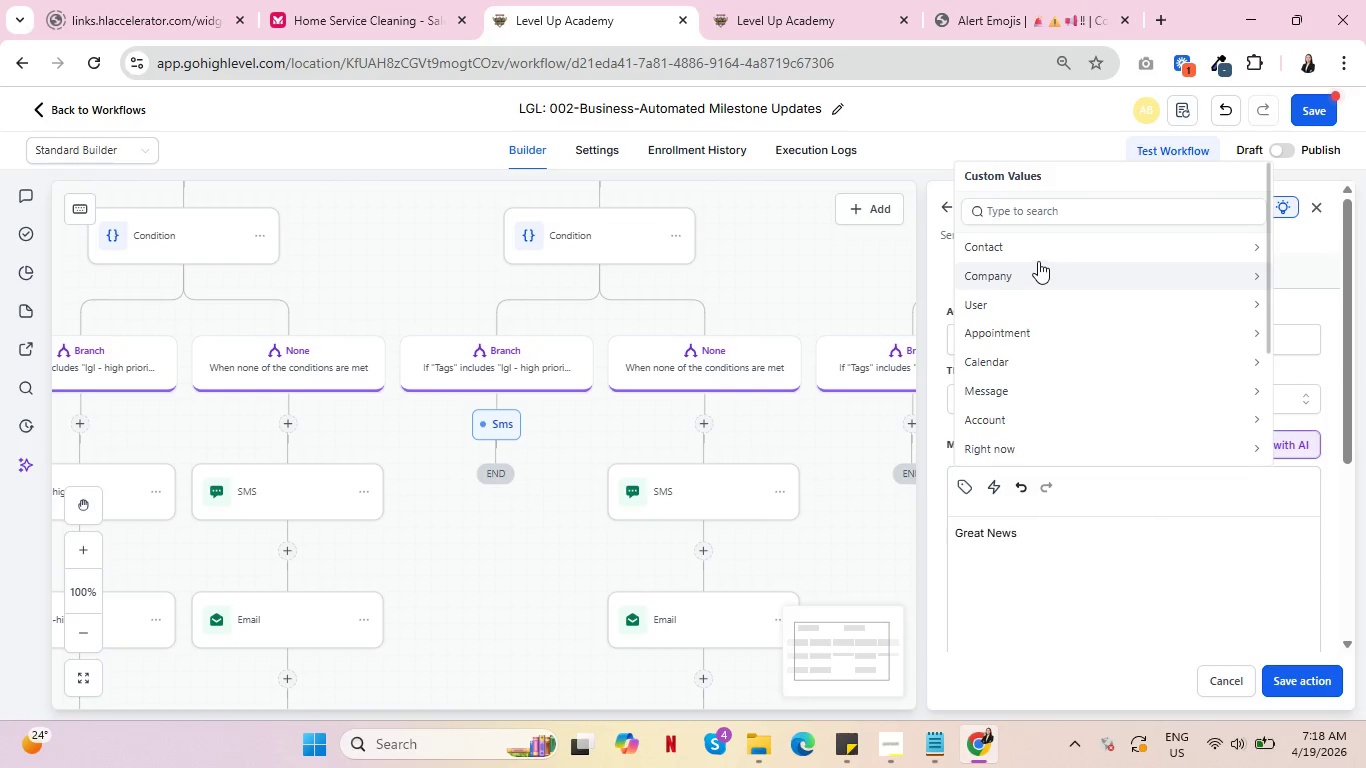 
left_click([1038, 261])
 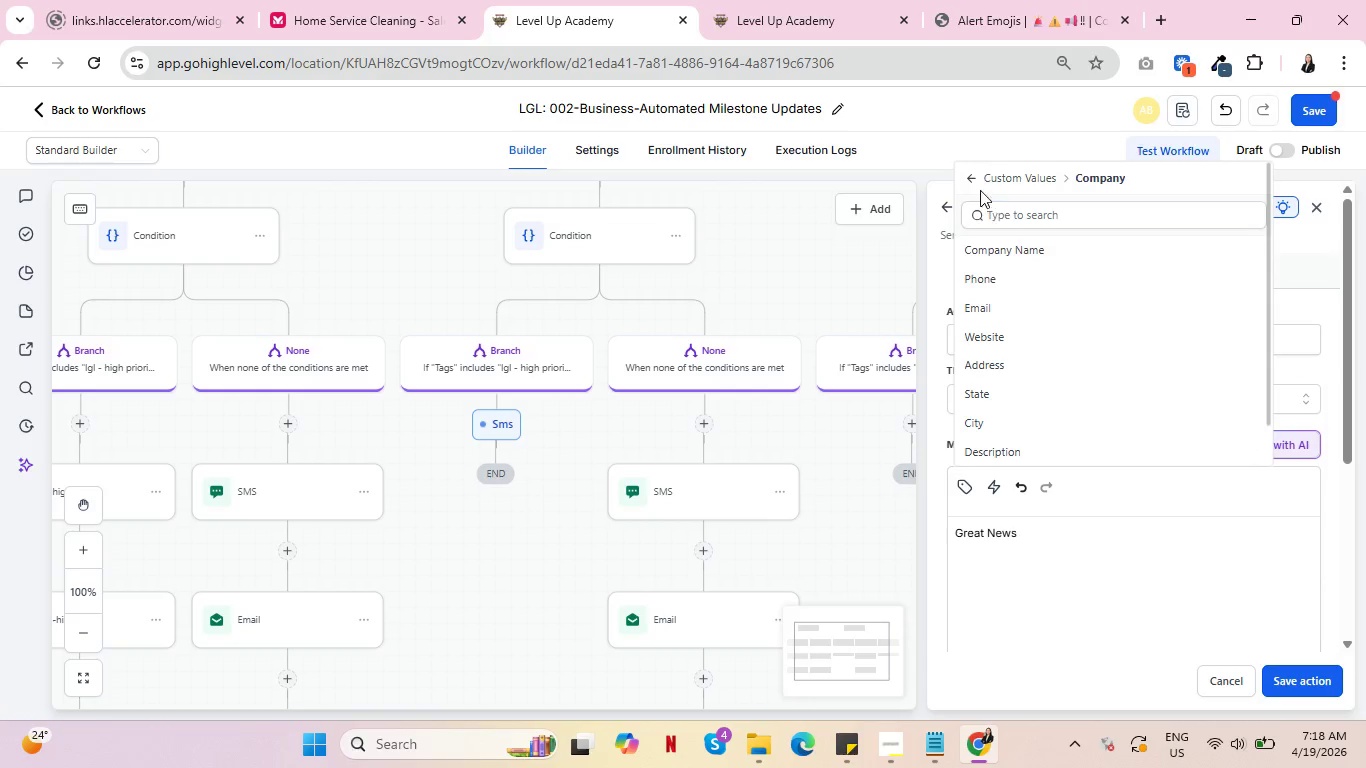 
left_click([971, 179])
 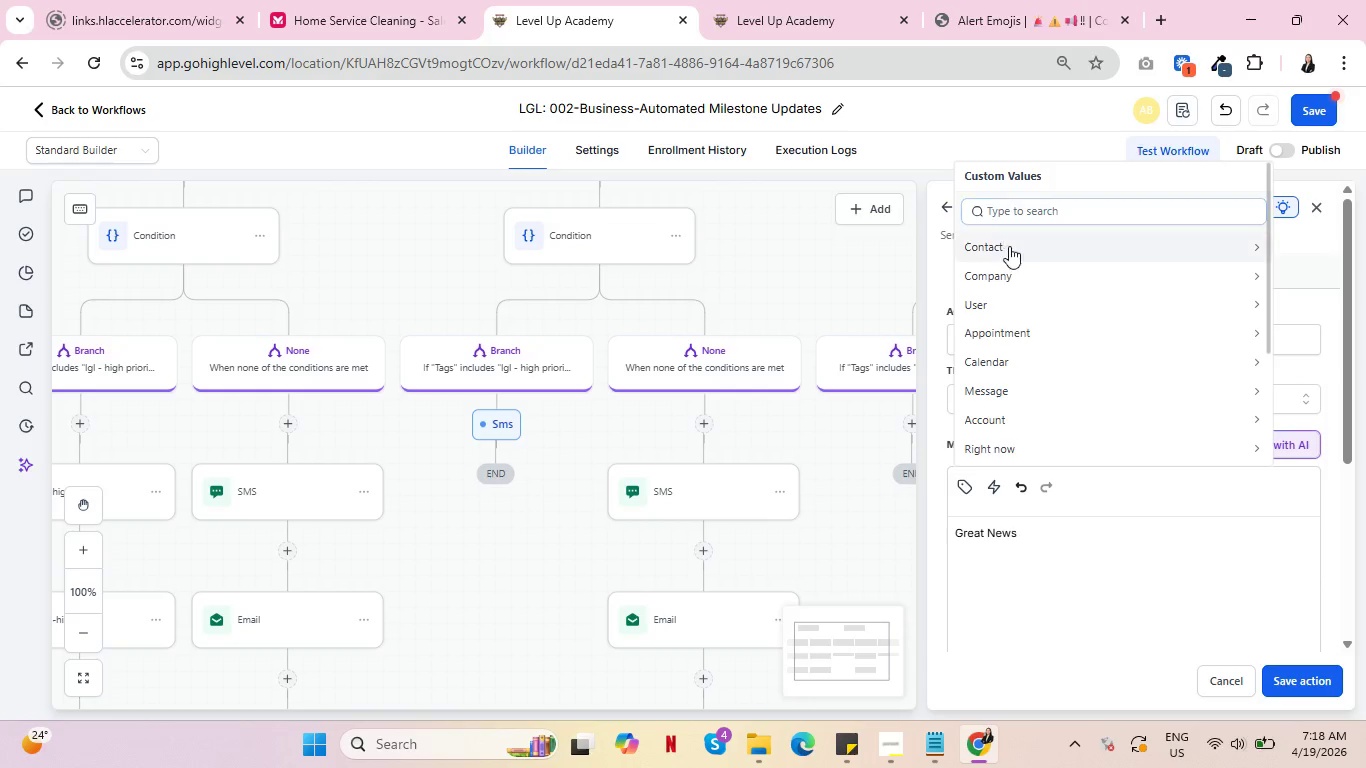 
left_click([1013, 252])
 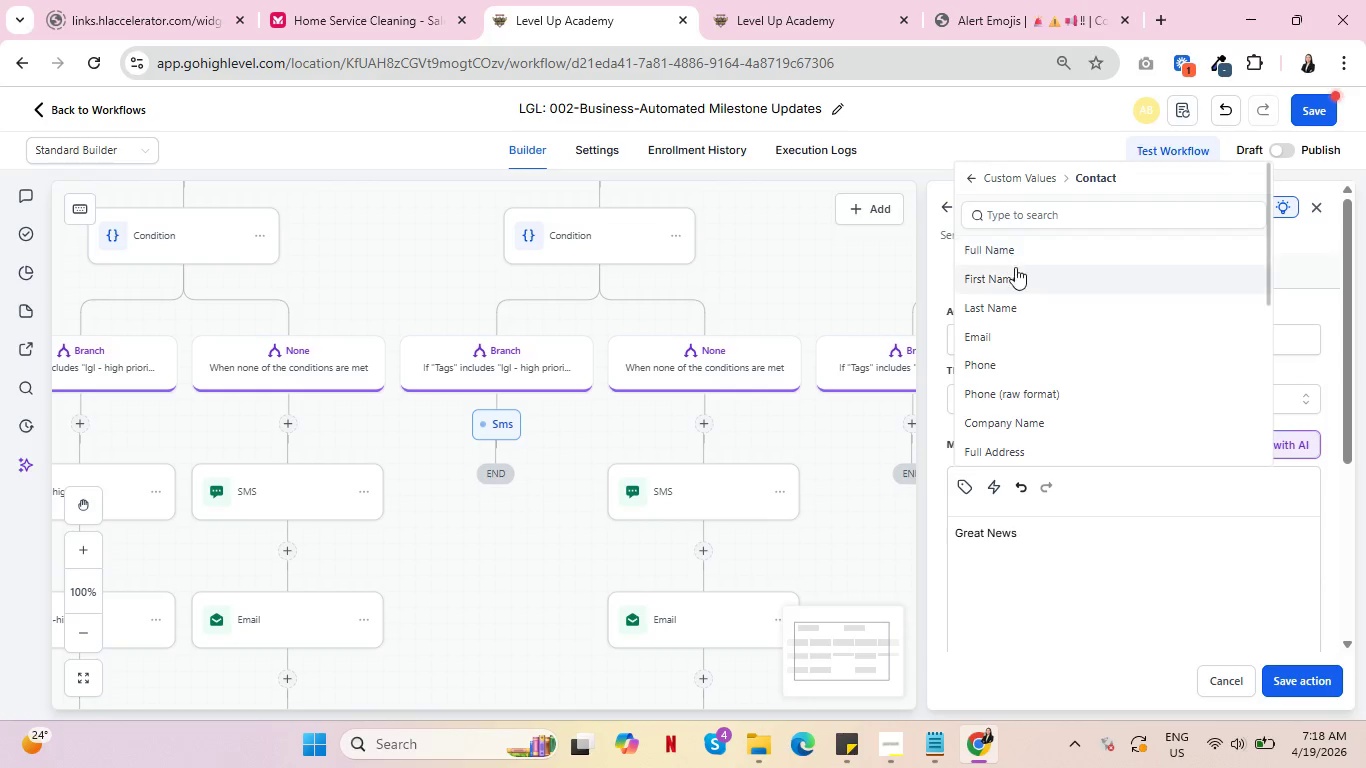 
left_click([1018, 272])
 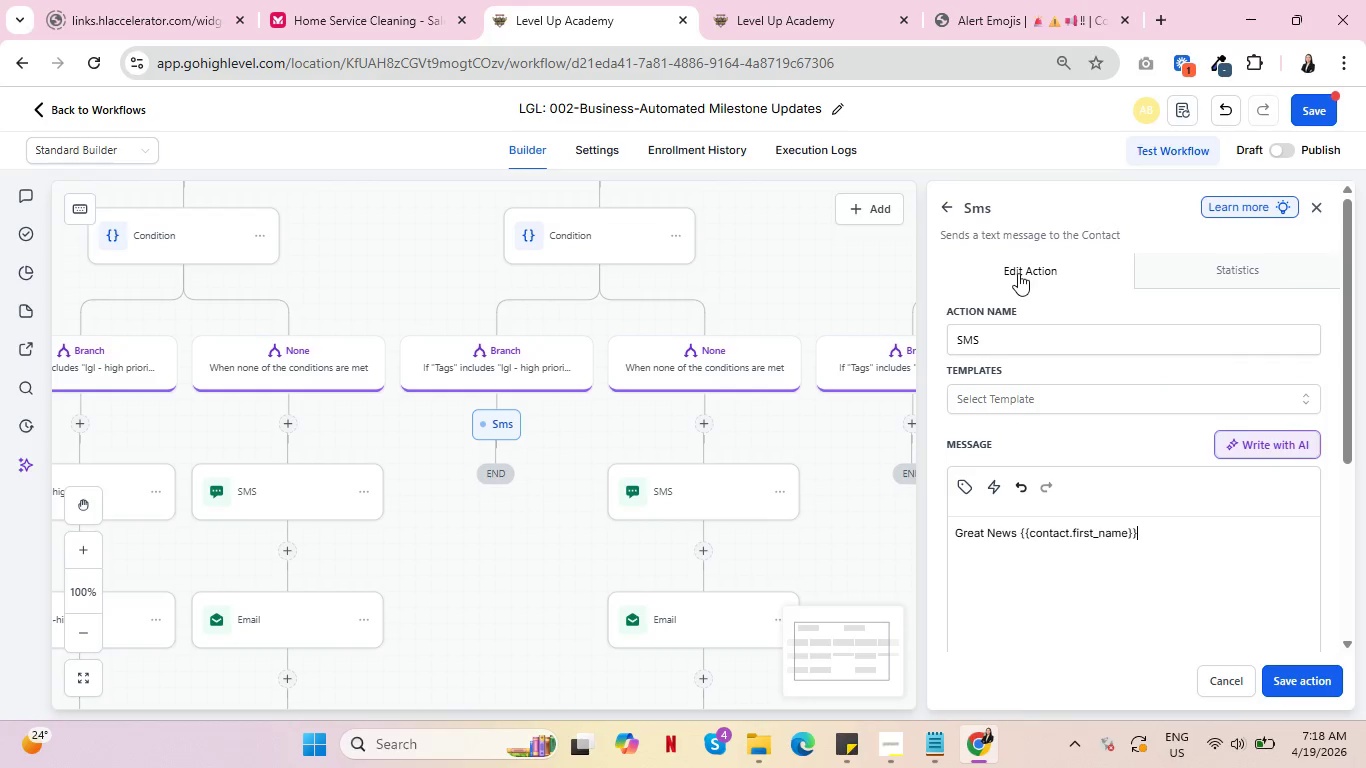 
type(, we are now in the Dou)
key(Backspace)
type(cuent)
key(Backspace)
key(Backspace)
key(Backspace)
type(ment Drafting stage. Our attornyes are cu)
 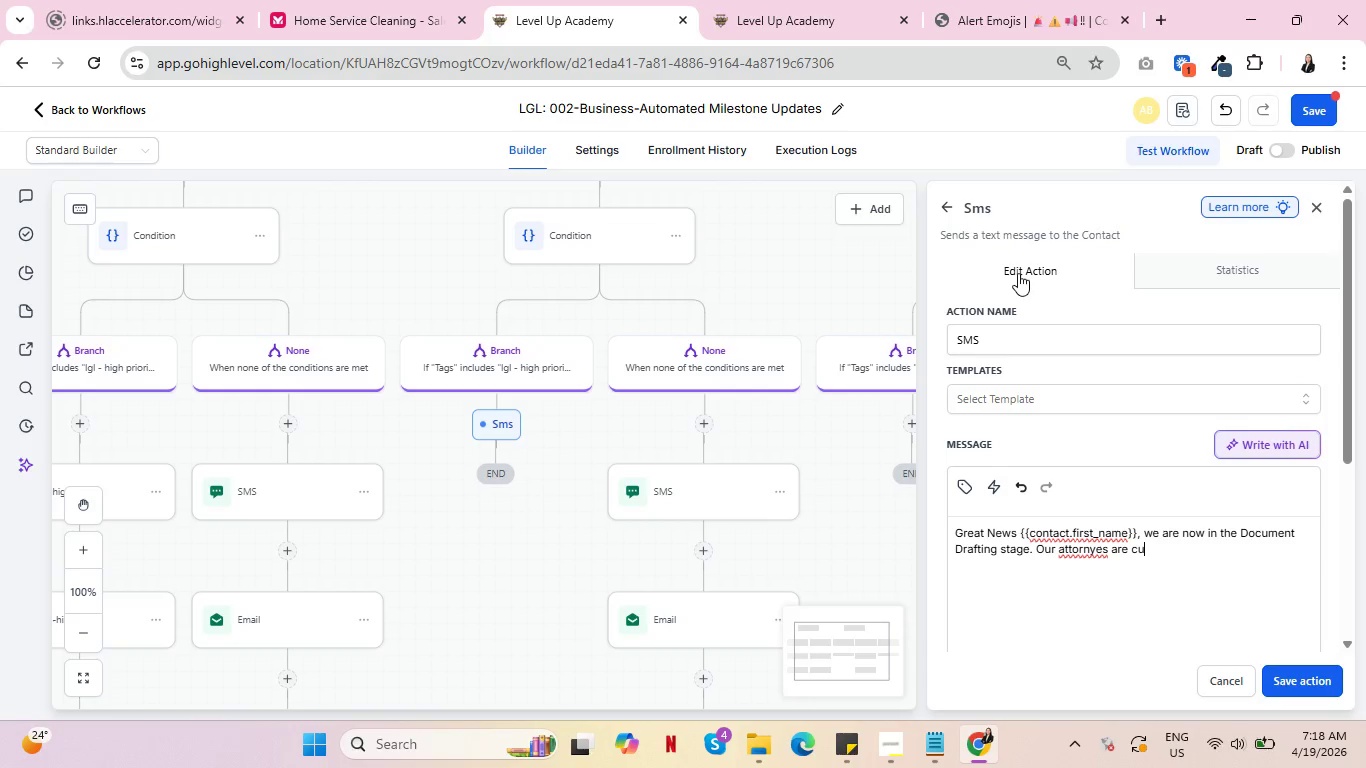 
left_click([1093, 549])
 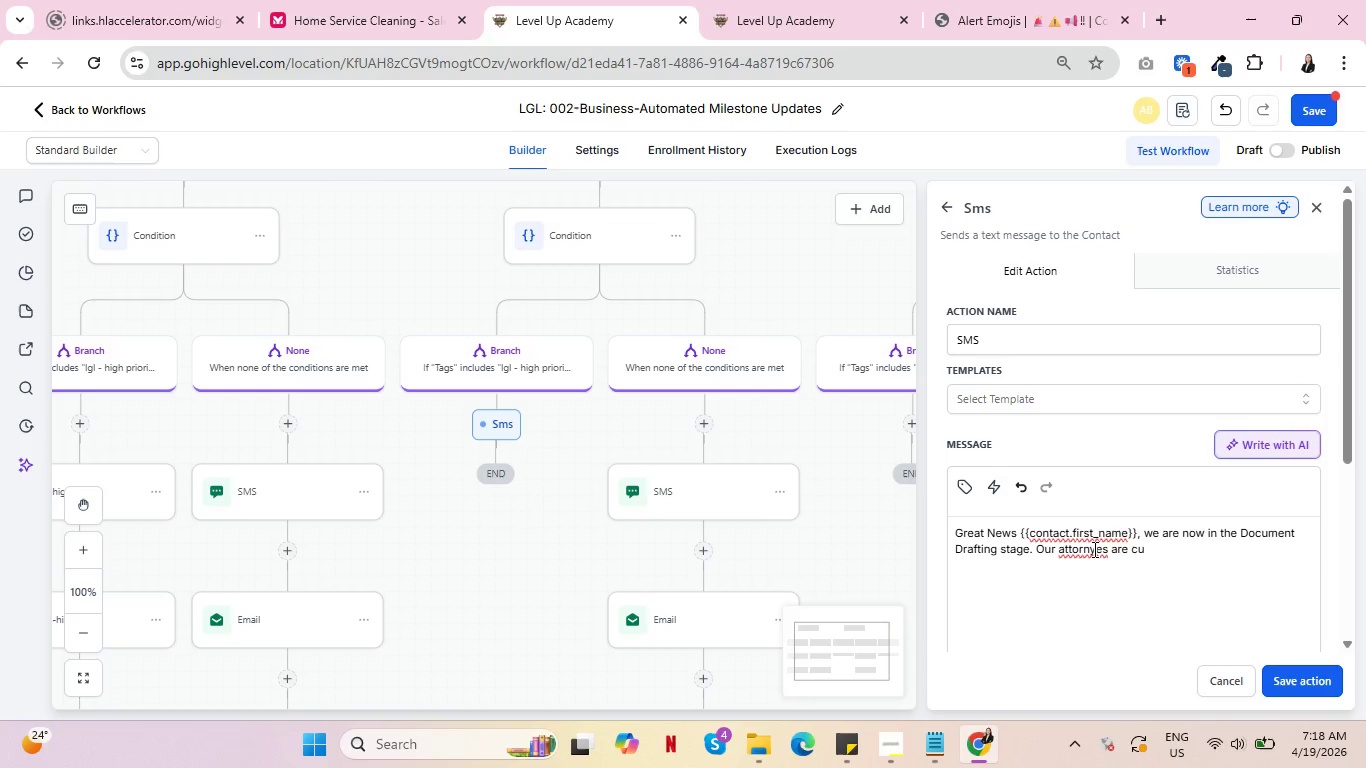 
right_click([1093, 549])
 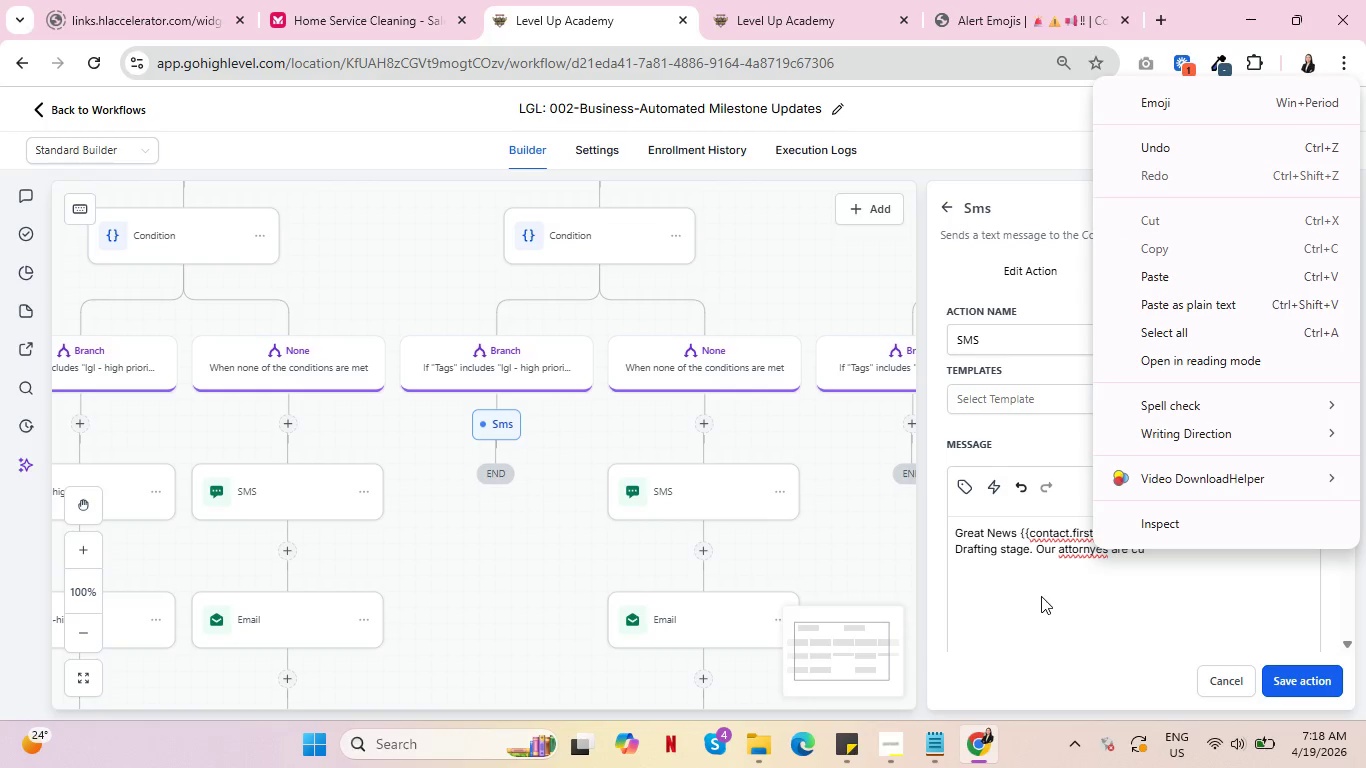 
right_click([1079, 550])
 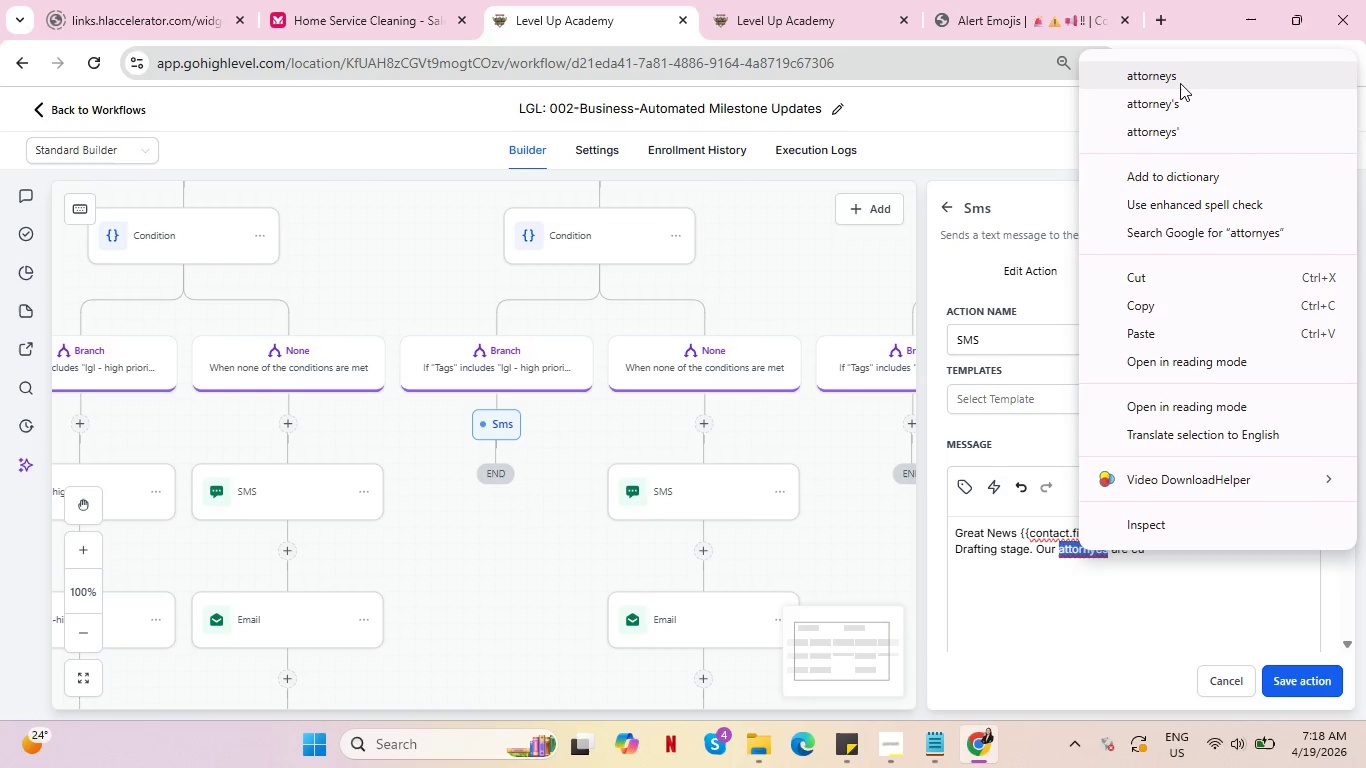 
left_click([1188, 69])
 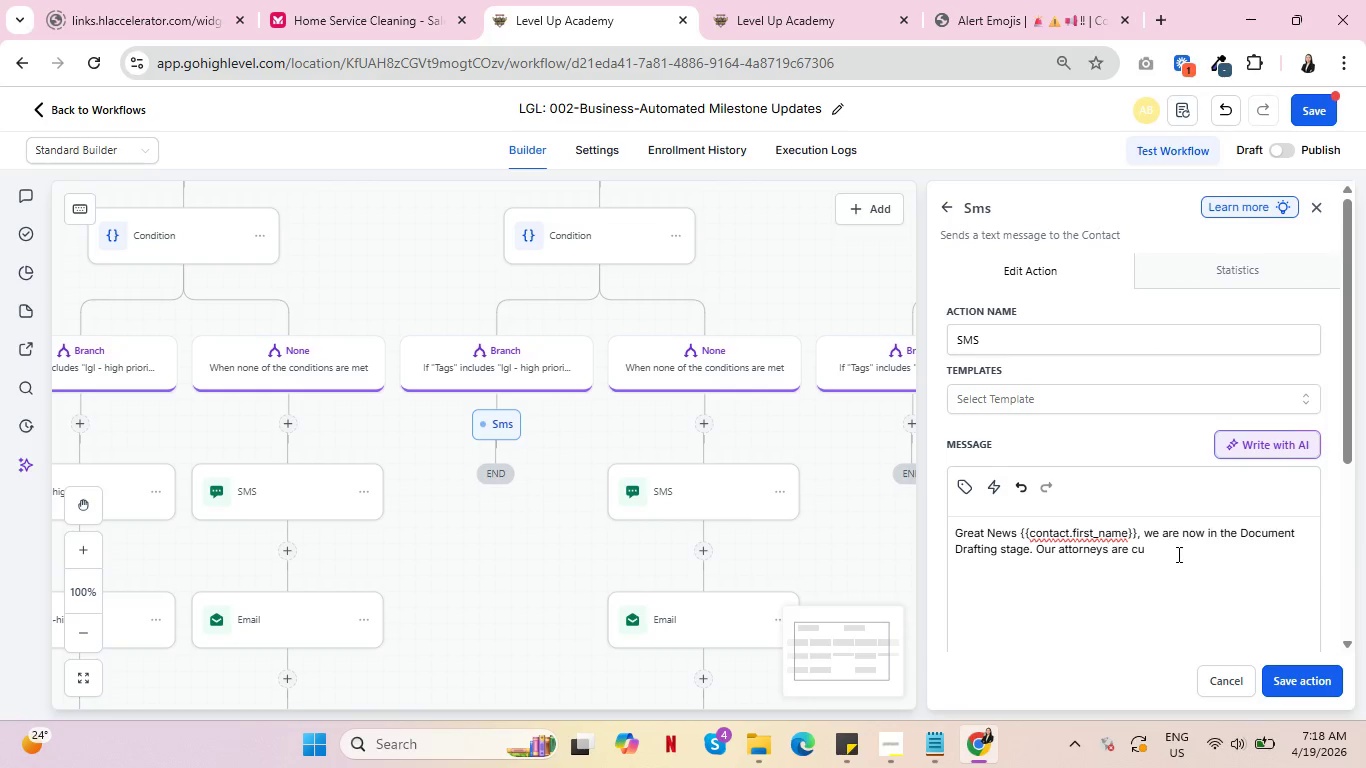 
left_click([1175, 556])
 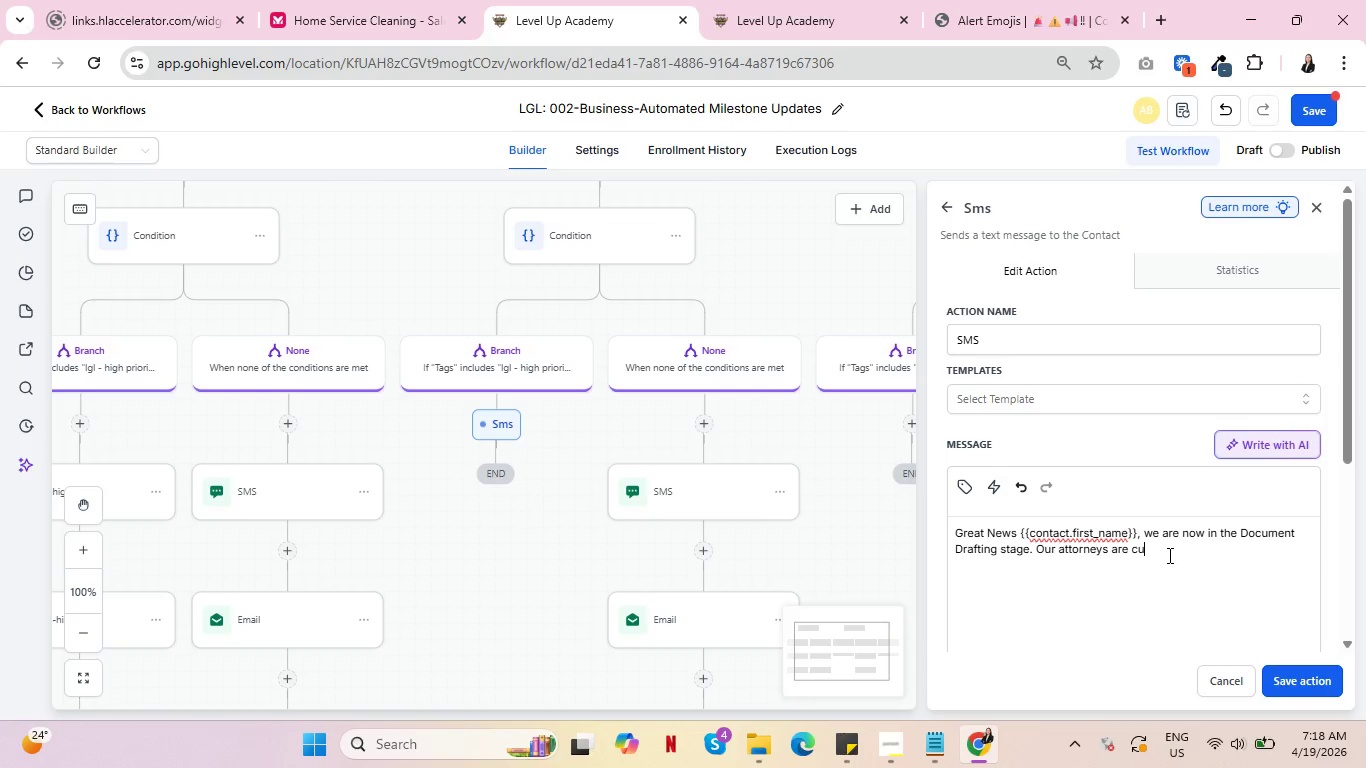 
wait(6.23)
 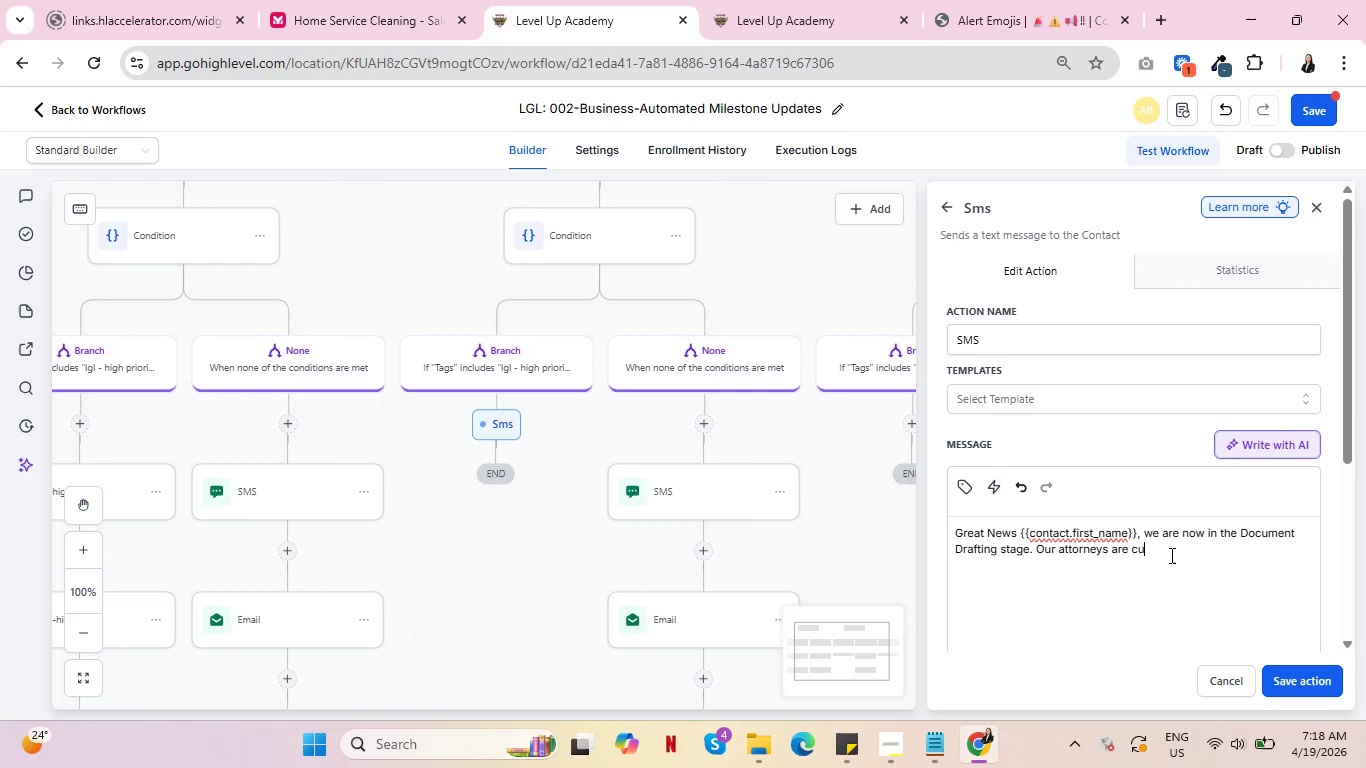 
type(rrently finaliznf)
key(Backspace)
key(Backspace)
type(ing )
 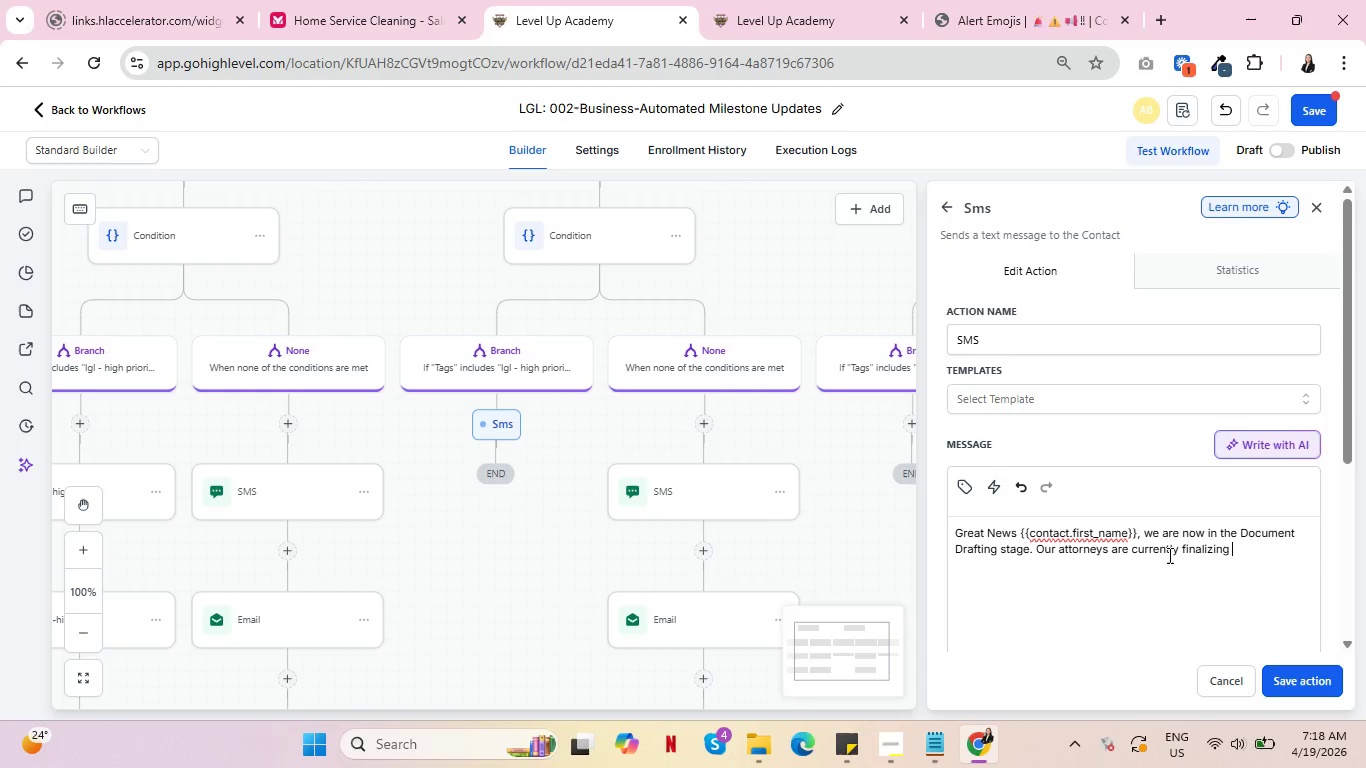 
wait(7.72)
 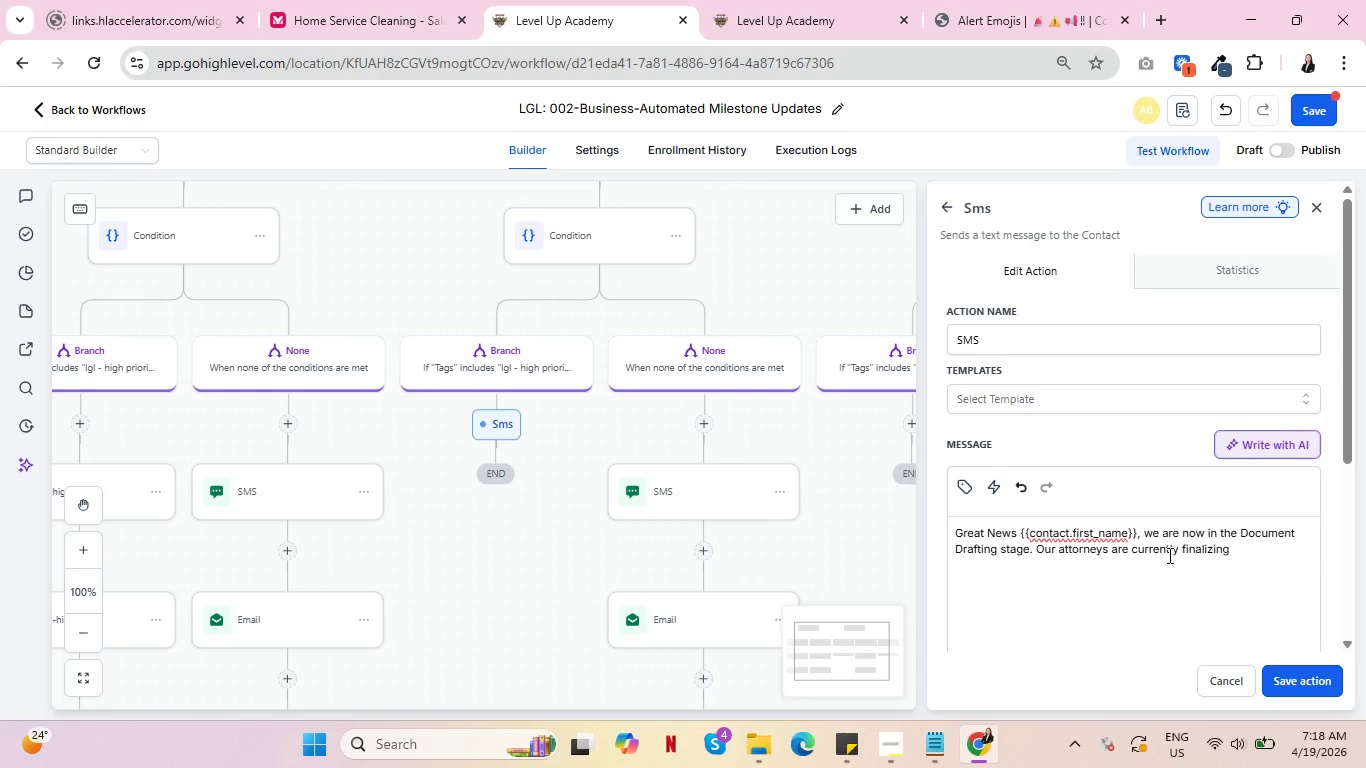 
type(the buy-sell aggreements and trans)
 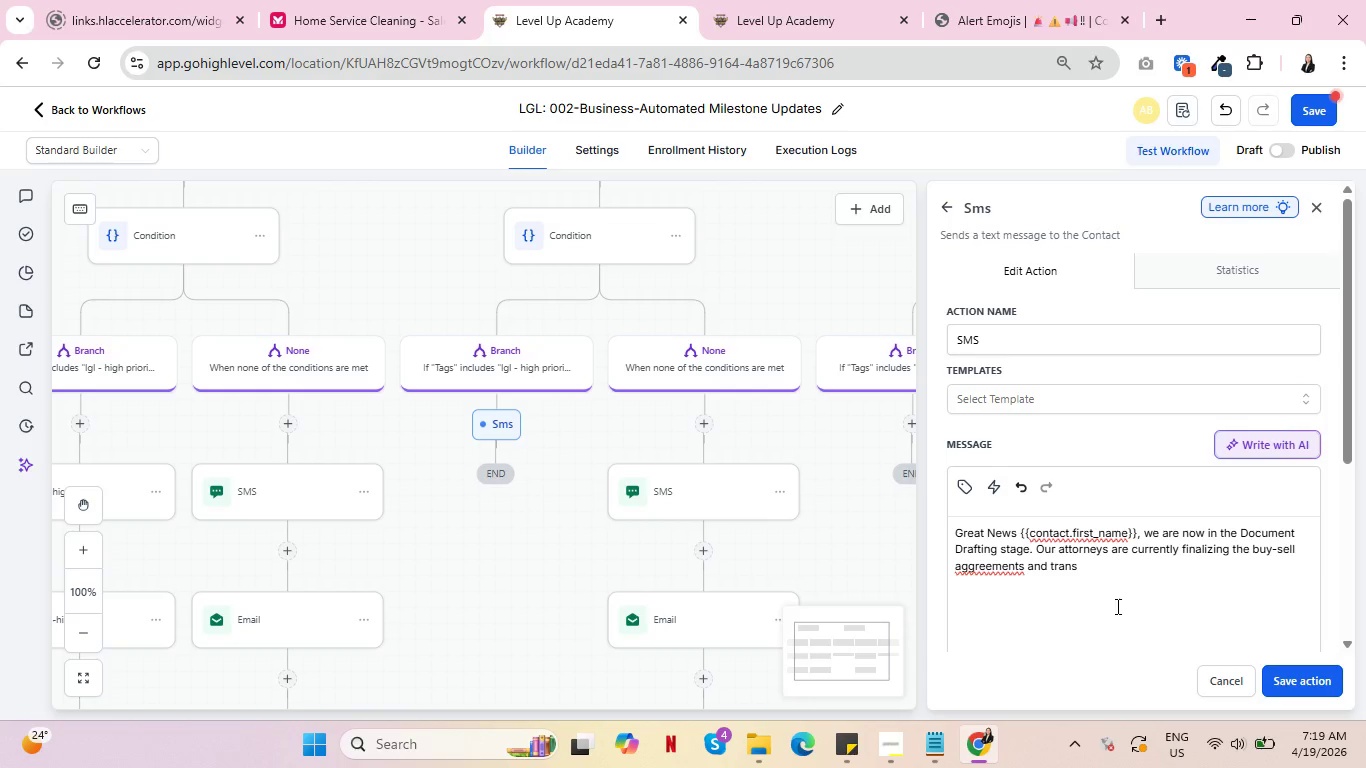 
right_click([986, 569])
 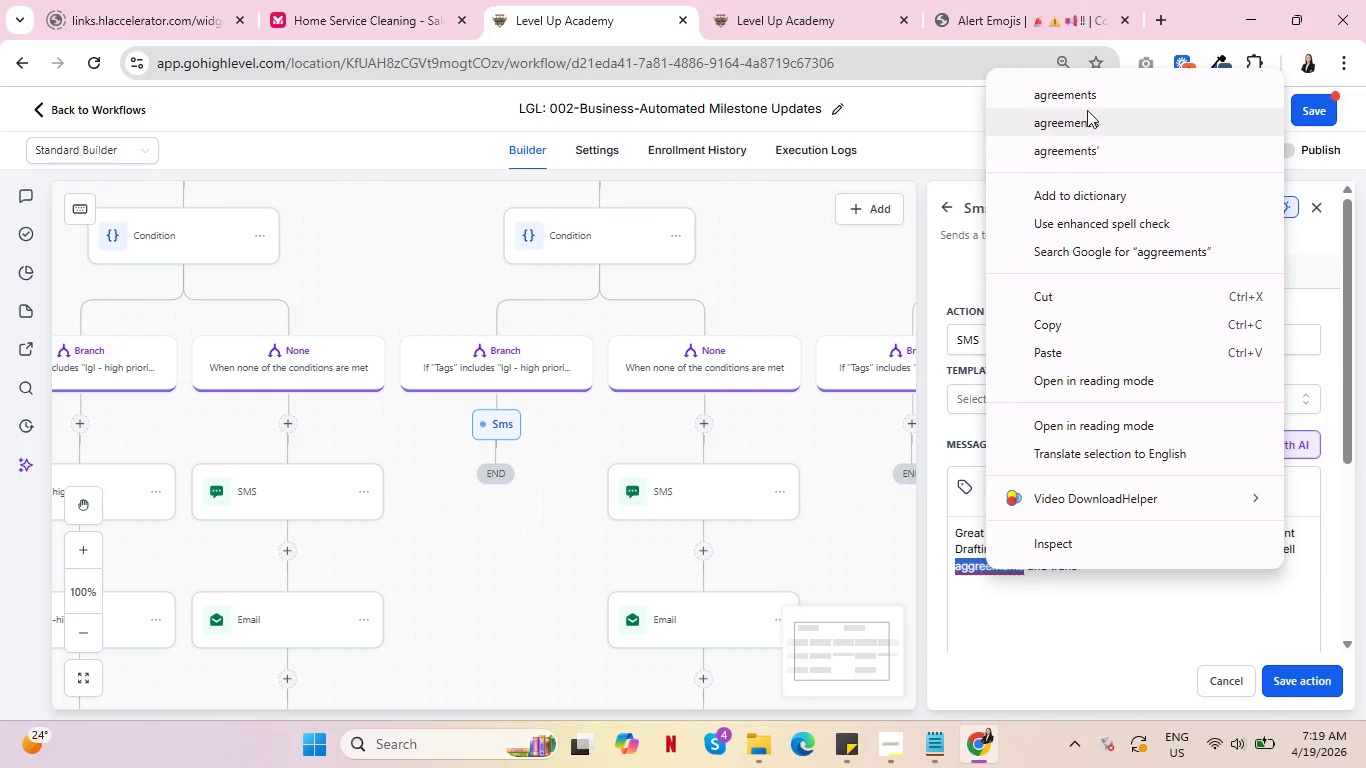 
left_click([1088, 100])
 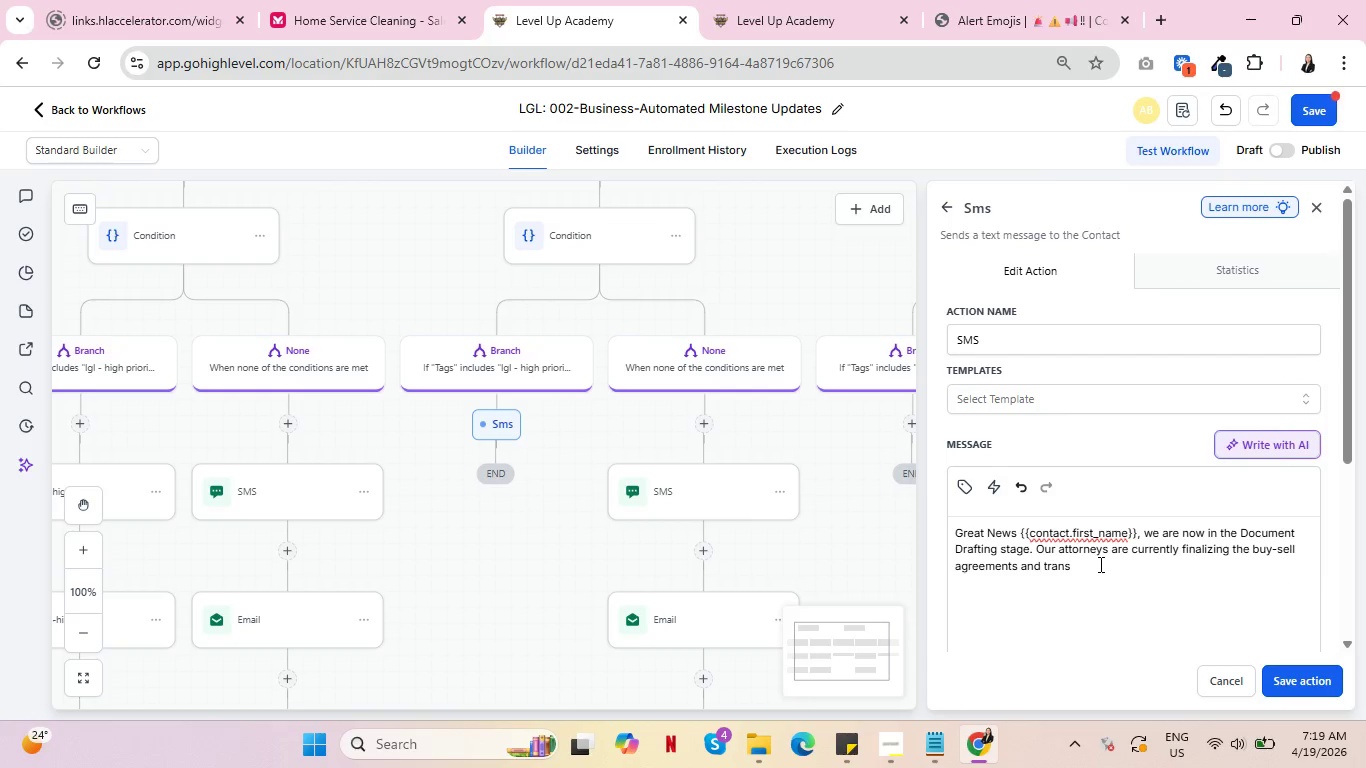 
left_click([1099, 564])
 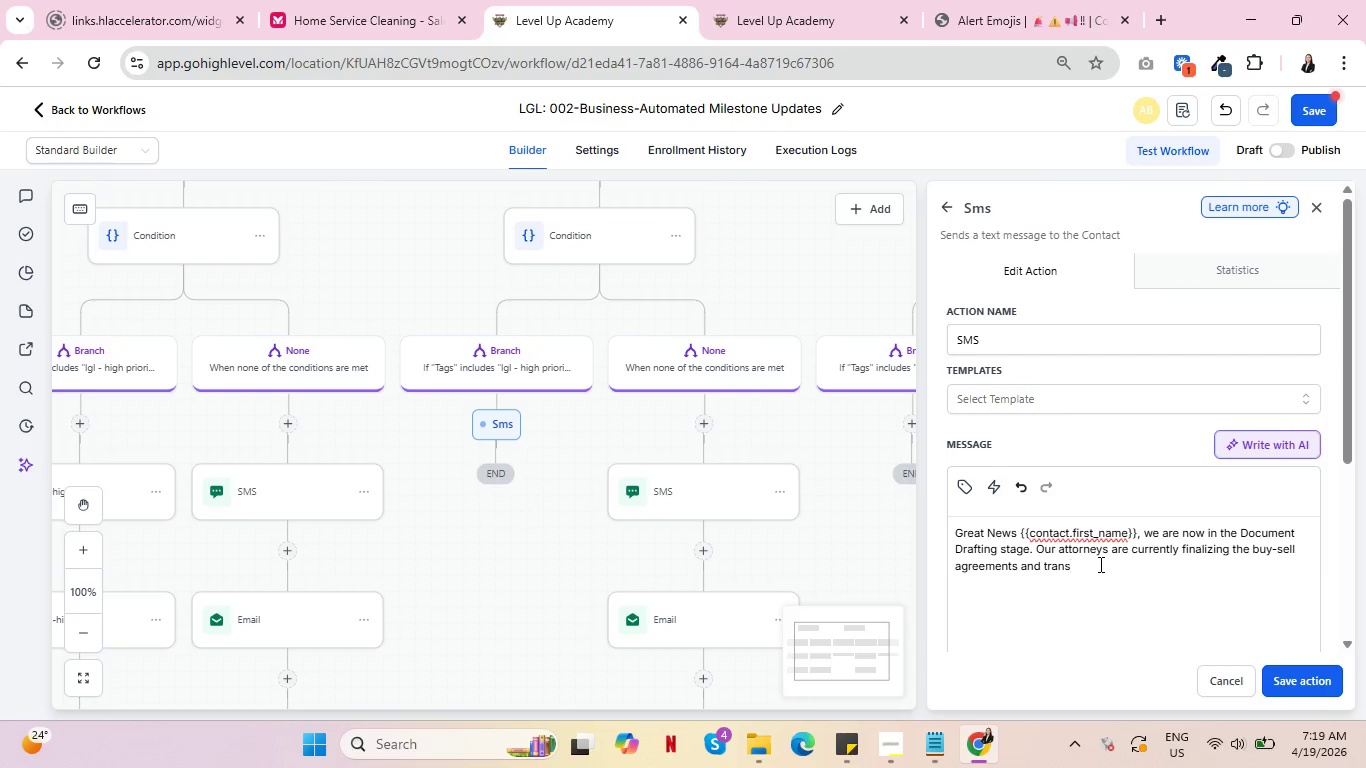 
type(ition documents tailored for a business of your sla)
key(Backspace)
key(Backspace)
type(clae)
key(Backspace)
key(Backspace)
key(Backspace)
type(ale. As a priority client, your draft isunde)
key(Backspace)
key(Backspace)
key(Backspace)
key(Backspace)
type( undergoing a double-verificaio)
key(Backspace)
key(Backspace)
type(tion process to ensure total coni)
key(Backspace)
type(tinuity for your staff.)
 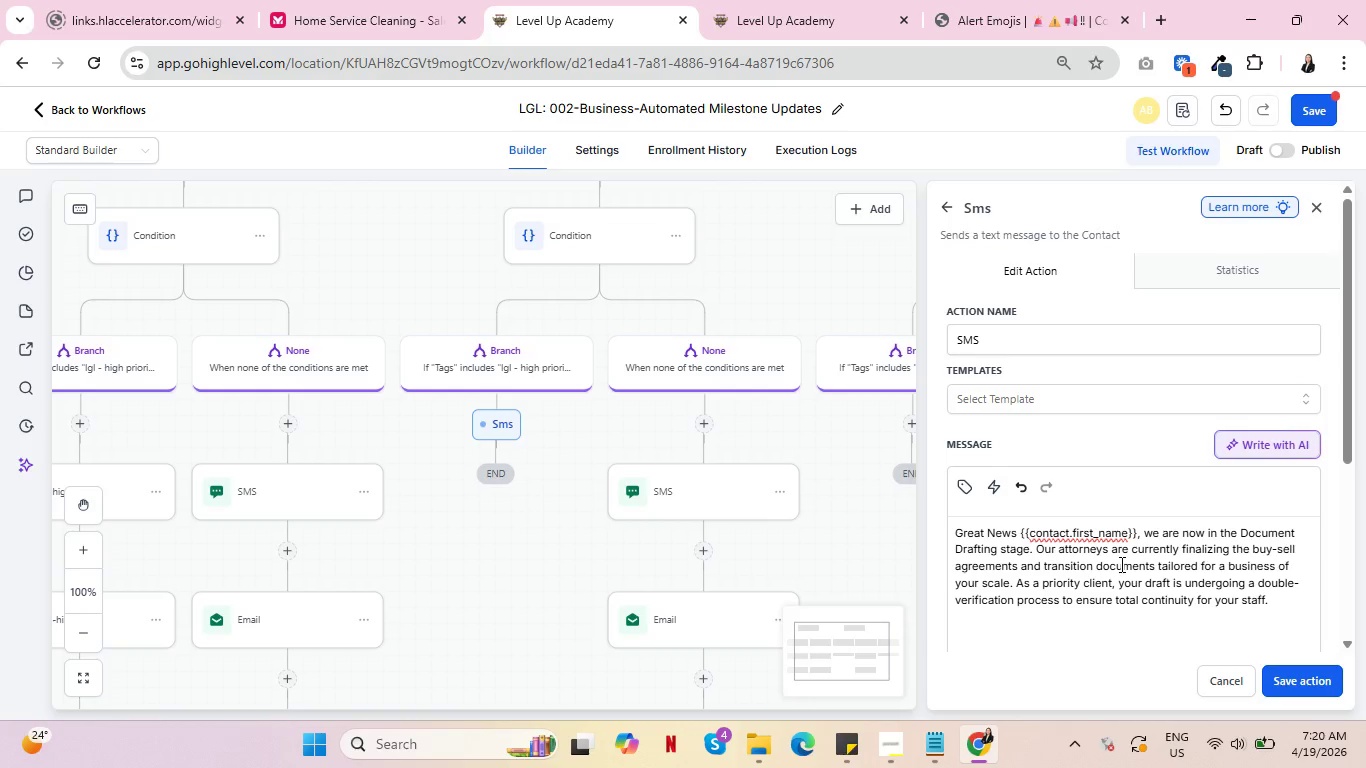 
wait(17.56)
 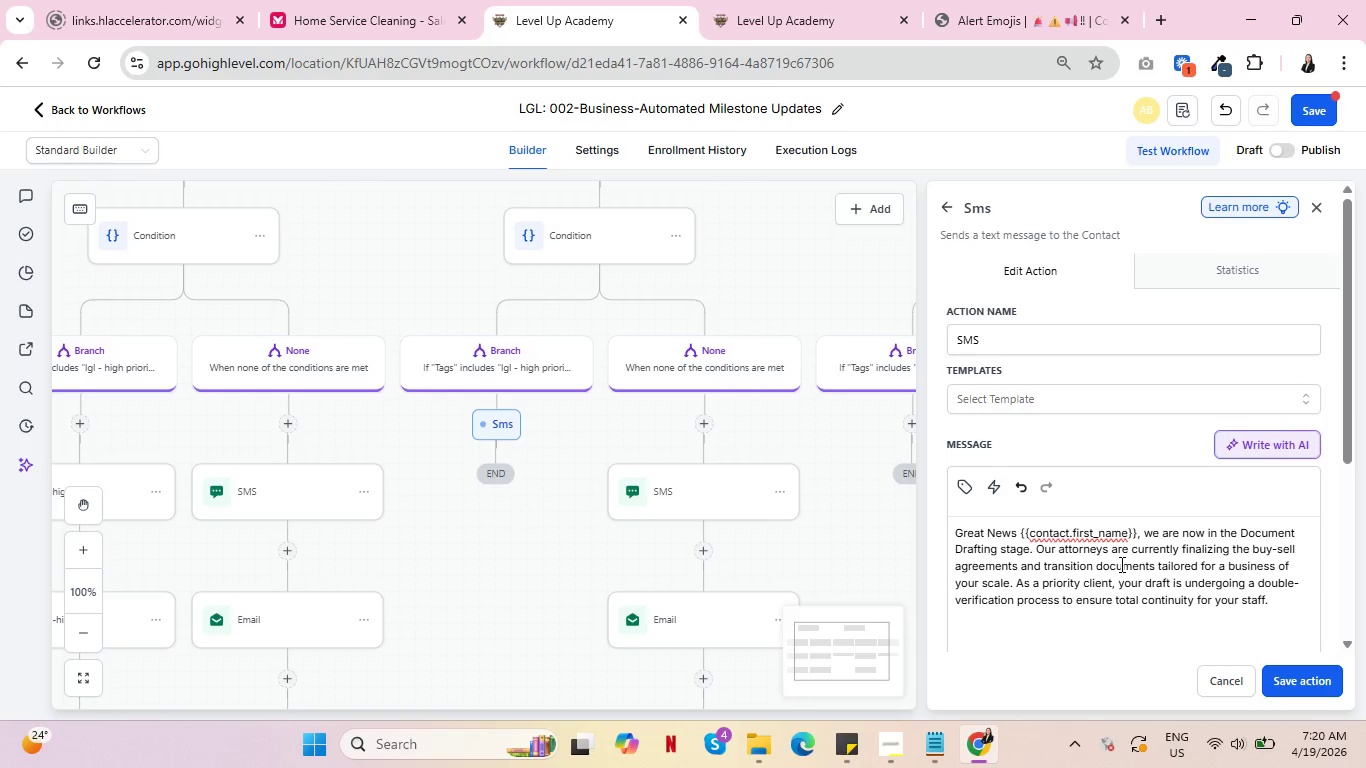 
left_click_drag(start_coordinate=[1033, 550], to_coordinate=[1282, 596])
 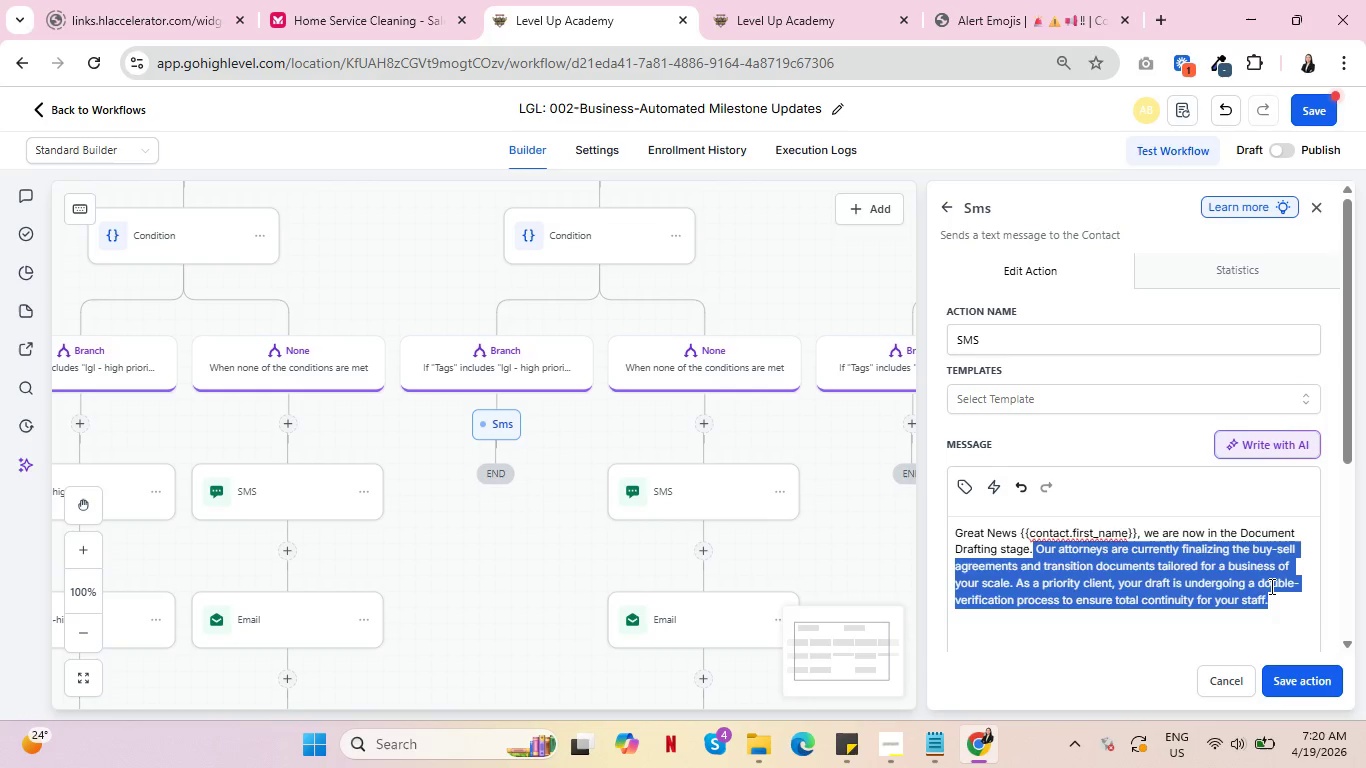 
key(Backspace)
 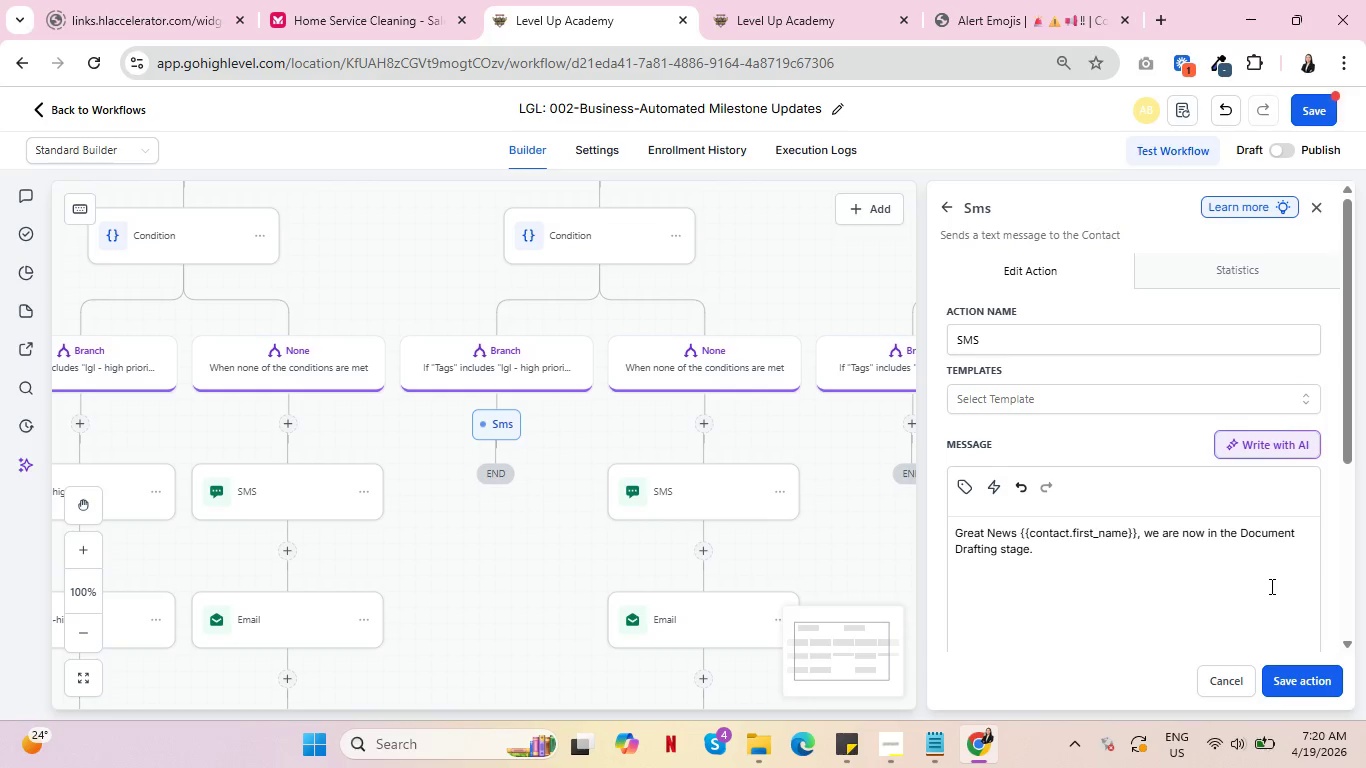 
wait(9.16)
 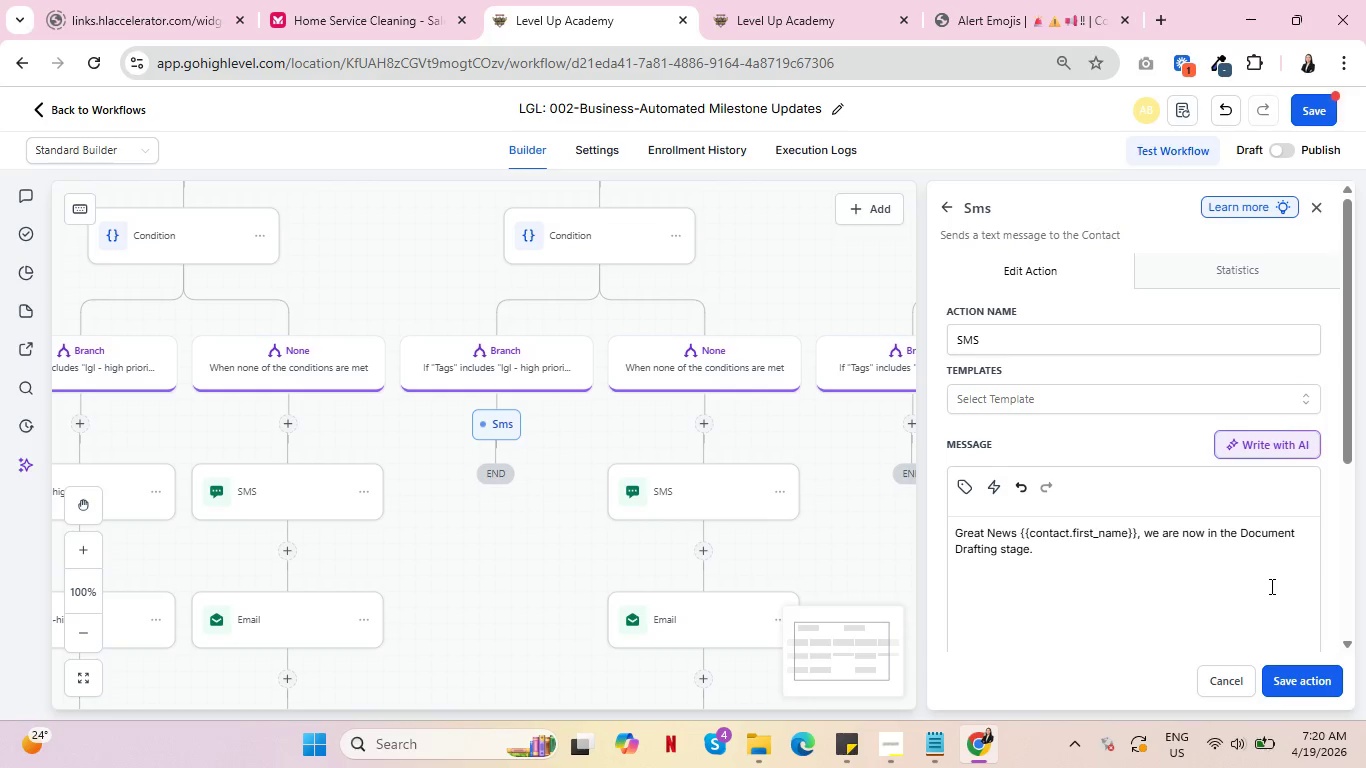 
hold_key(key=Backspace, duration=0.81)
 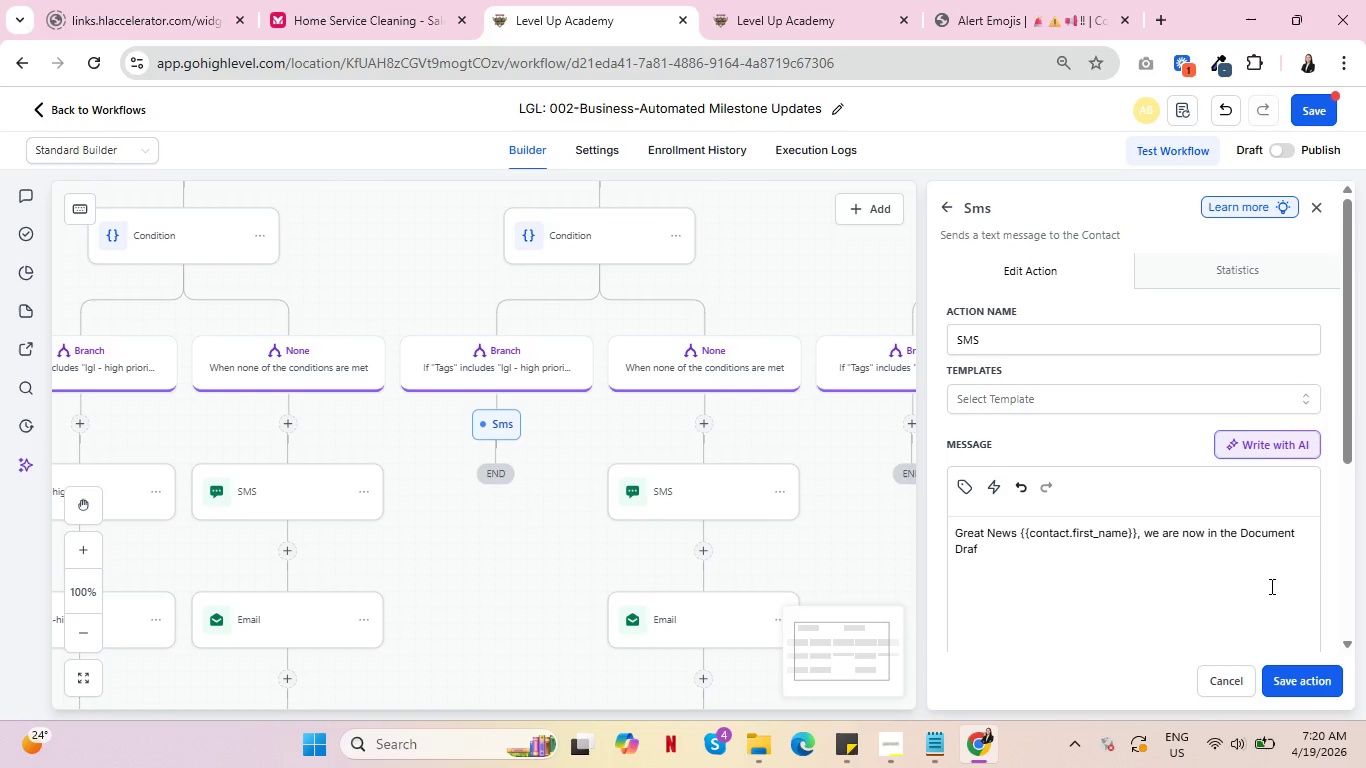 
key(Backspace)
key(Backspace)
key(Backspace)
key(Backspace)
key(Backspace)
key(Backspace)
key(Backspace)
key(Backspace)
key(Backspace)
key(Backspace)
type(Drafting your formal succession documents. Your )
 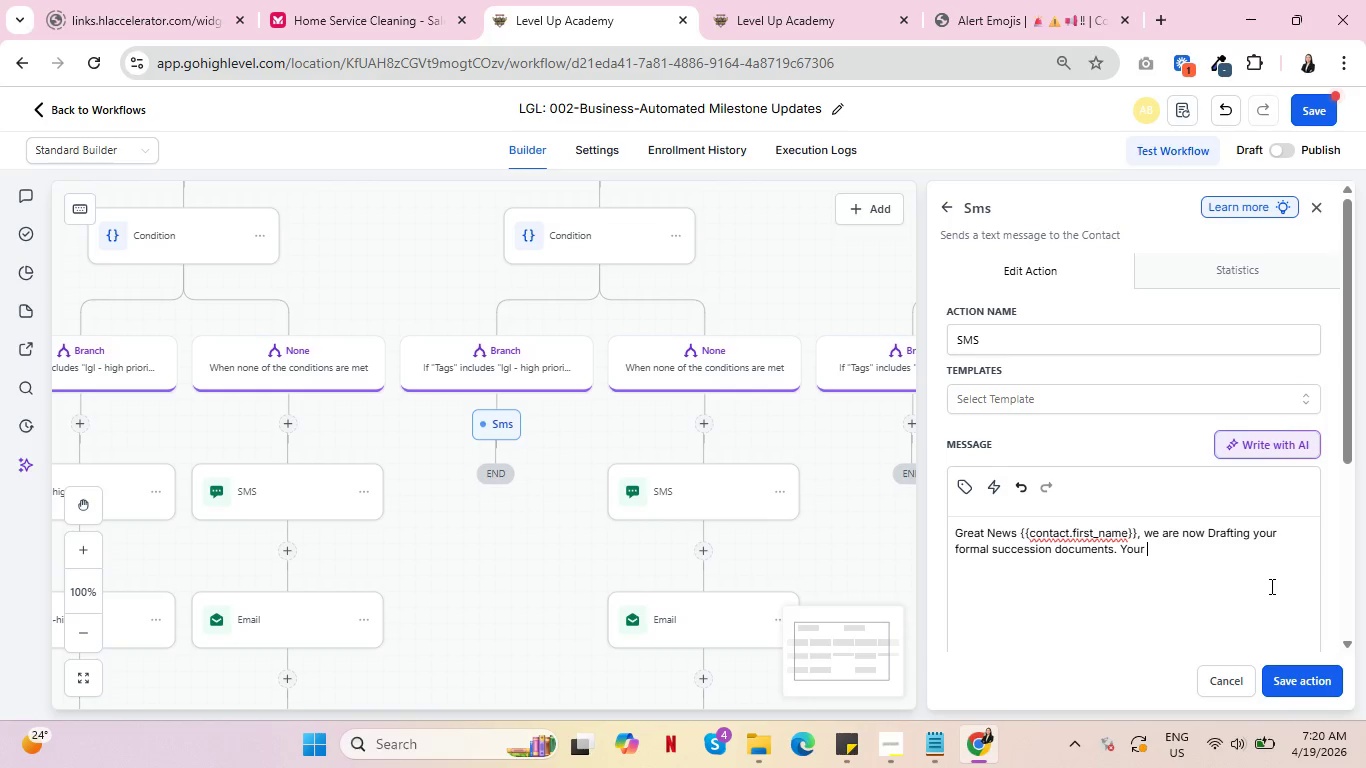 
wait(7.03)
 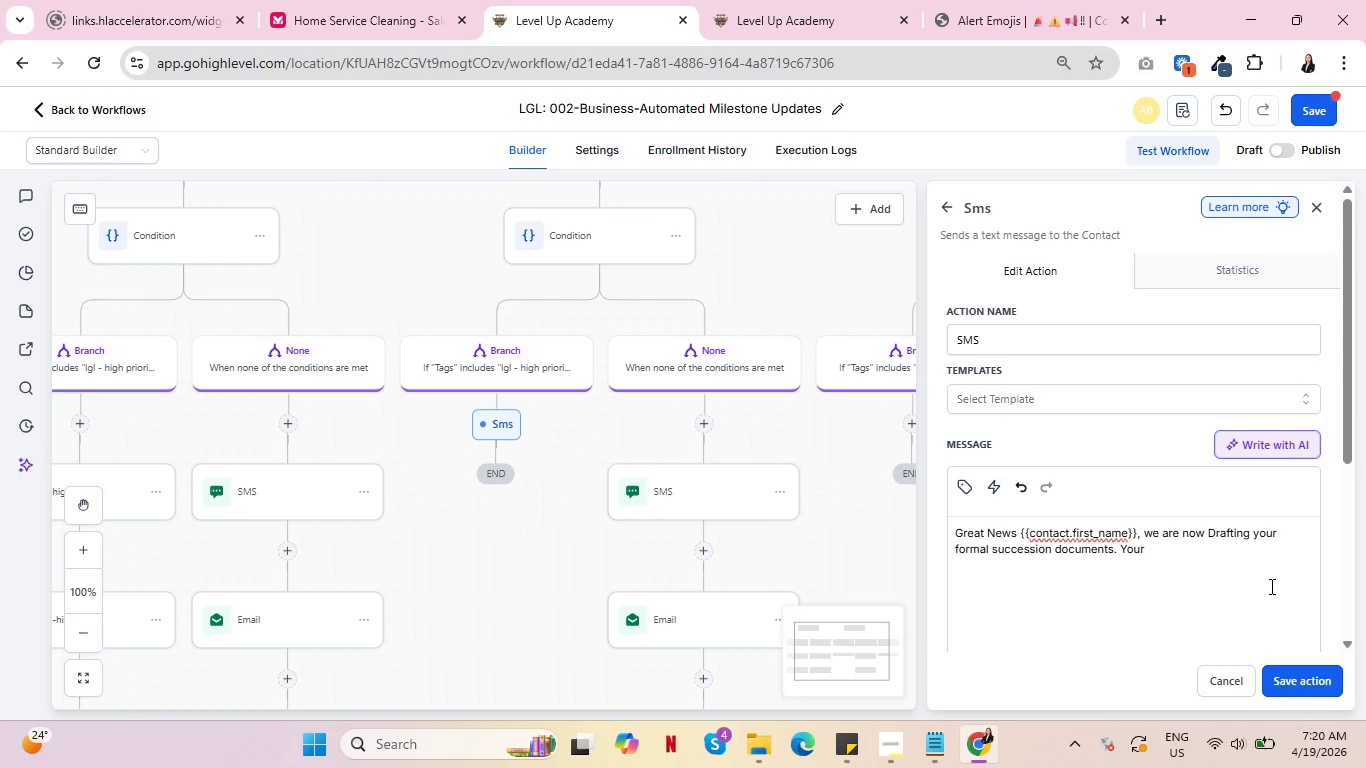 
left_click([963, 487])
 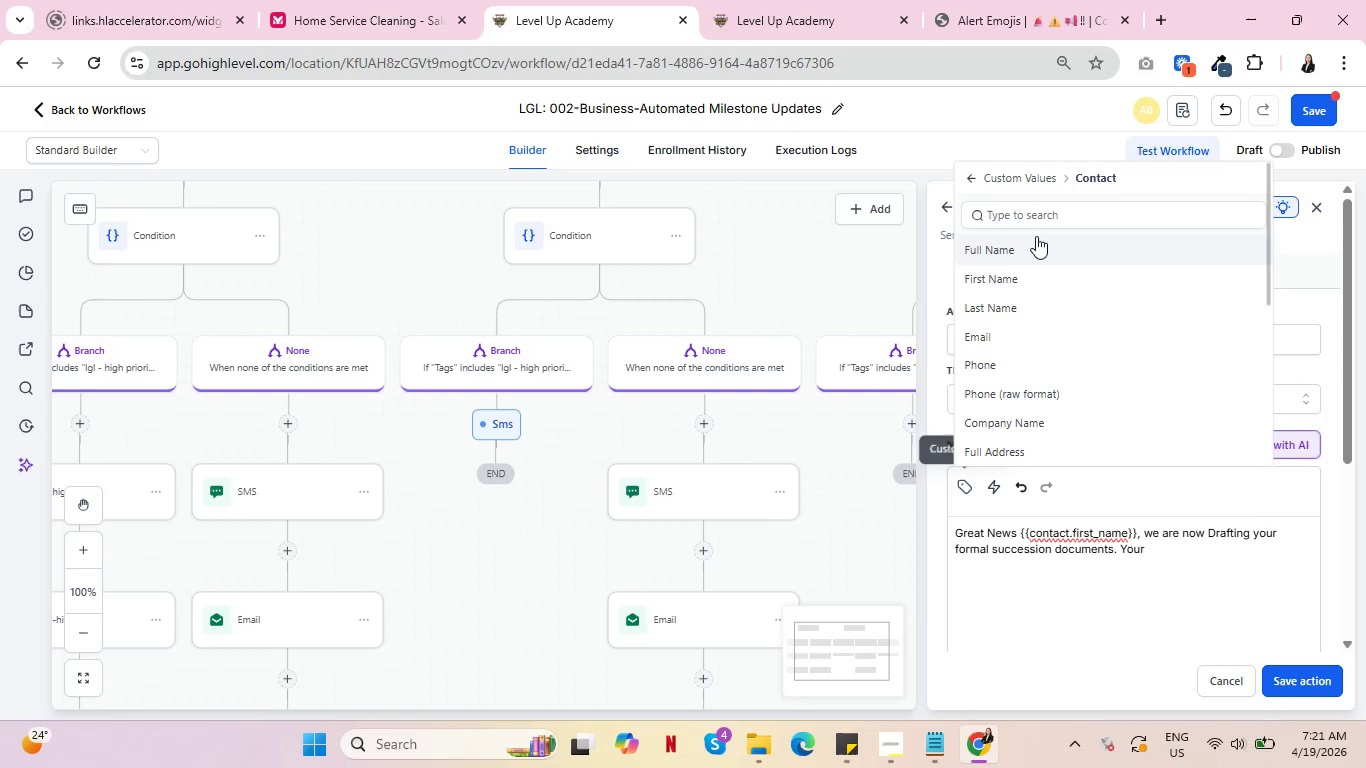 
left_click([1037, 235])
 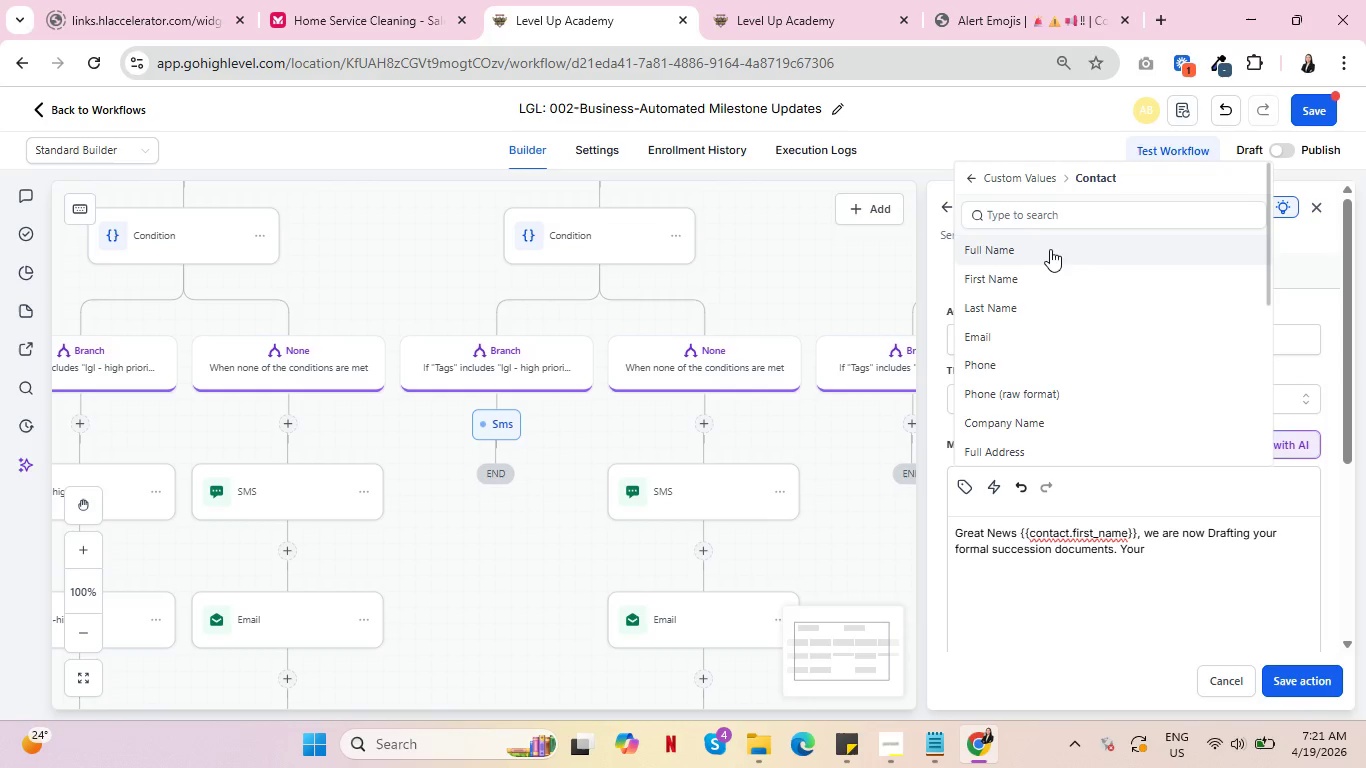 
scroll: coordinate [1081, 354], scroll_direction: down, amount: 6.0
 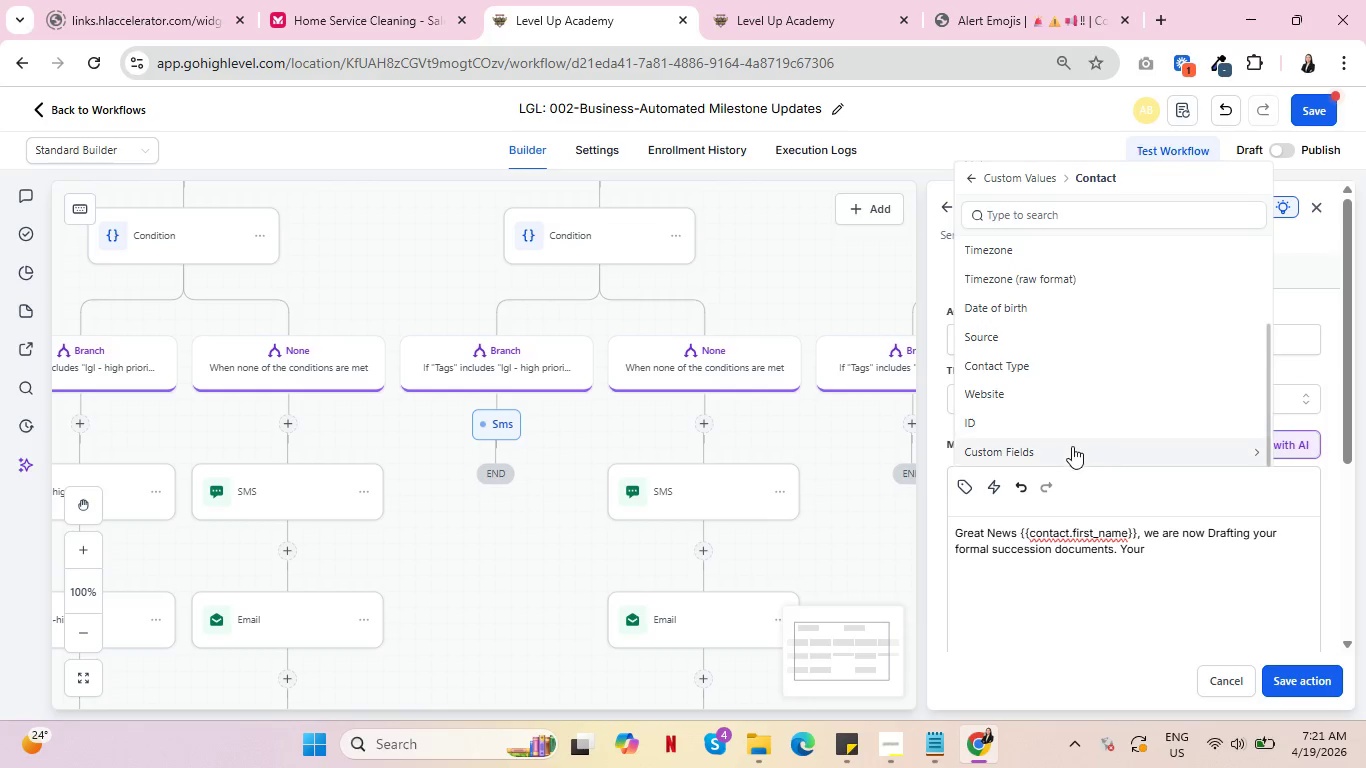 
left_click([1072, 446])
 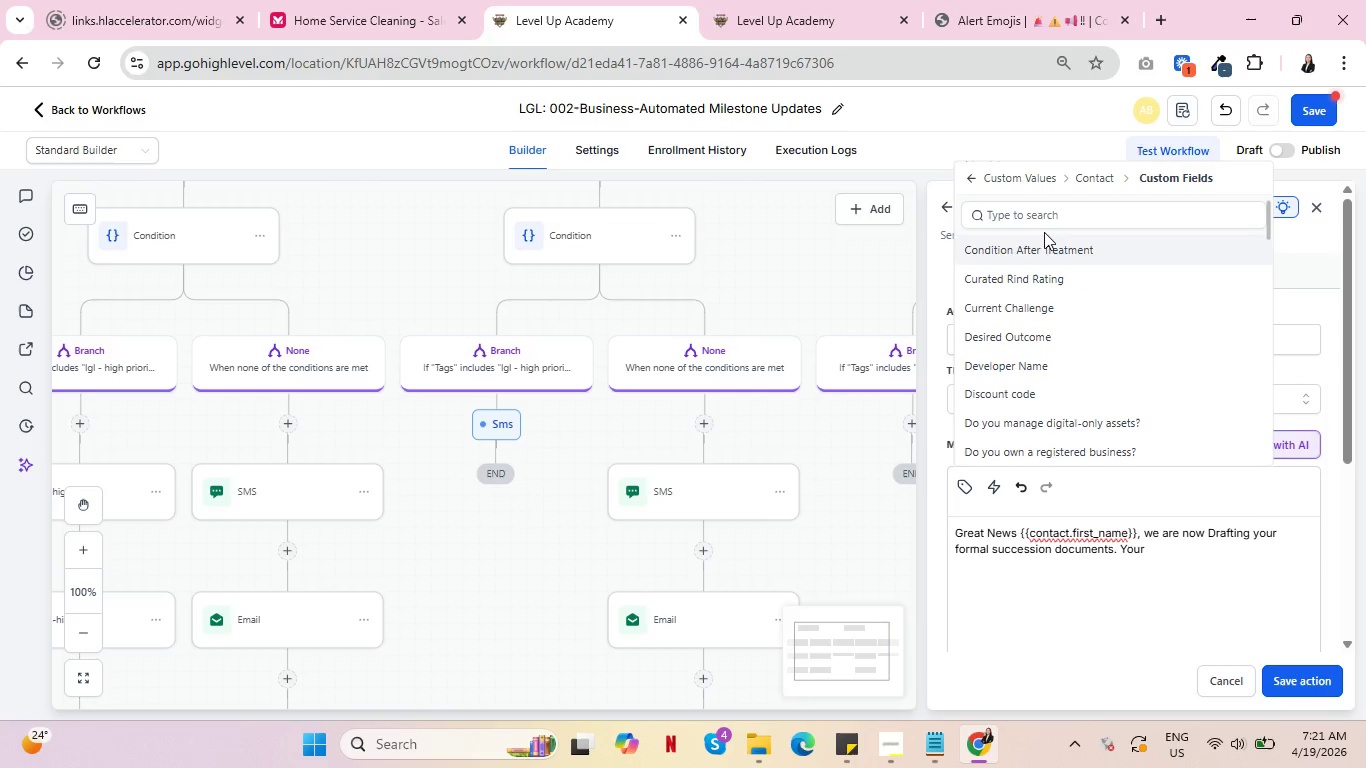 
left_click([1044, 214])
 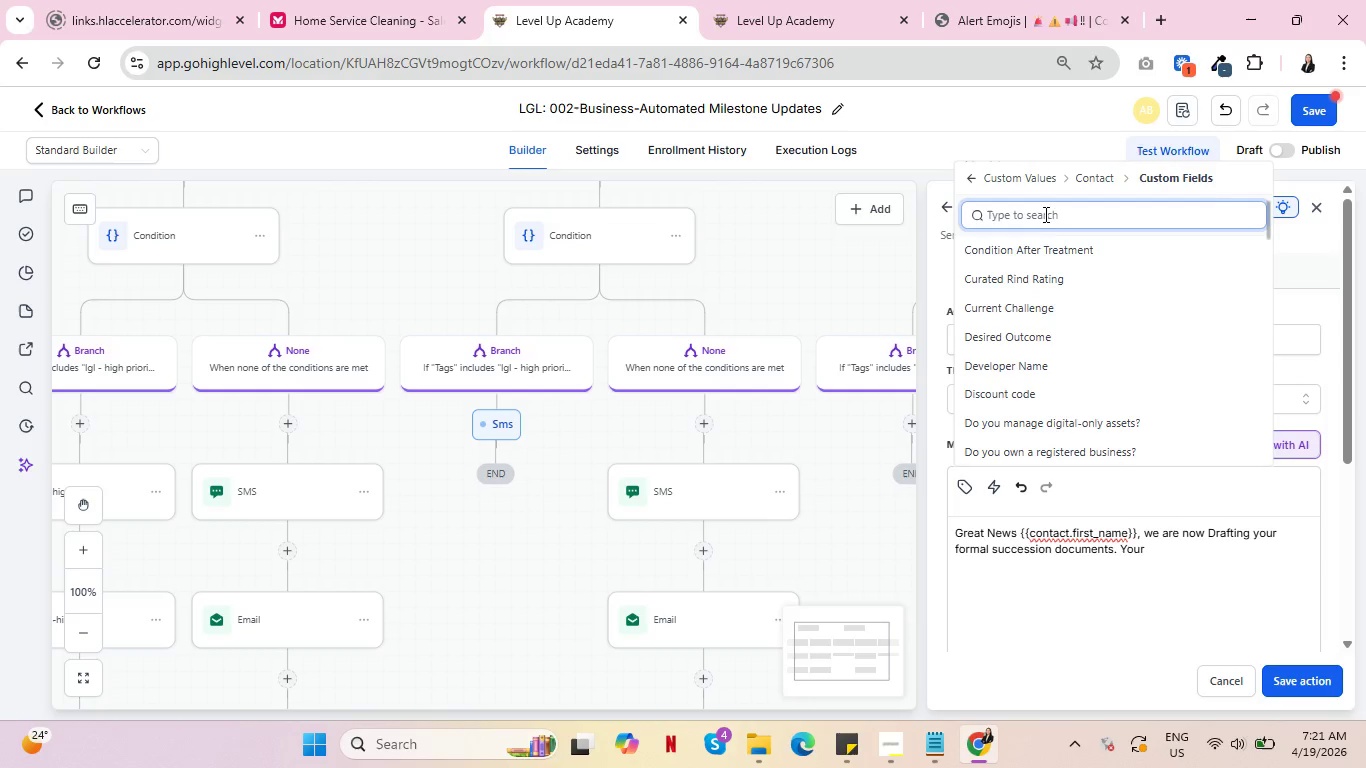 
type(no)
 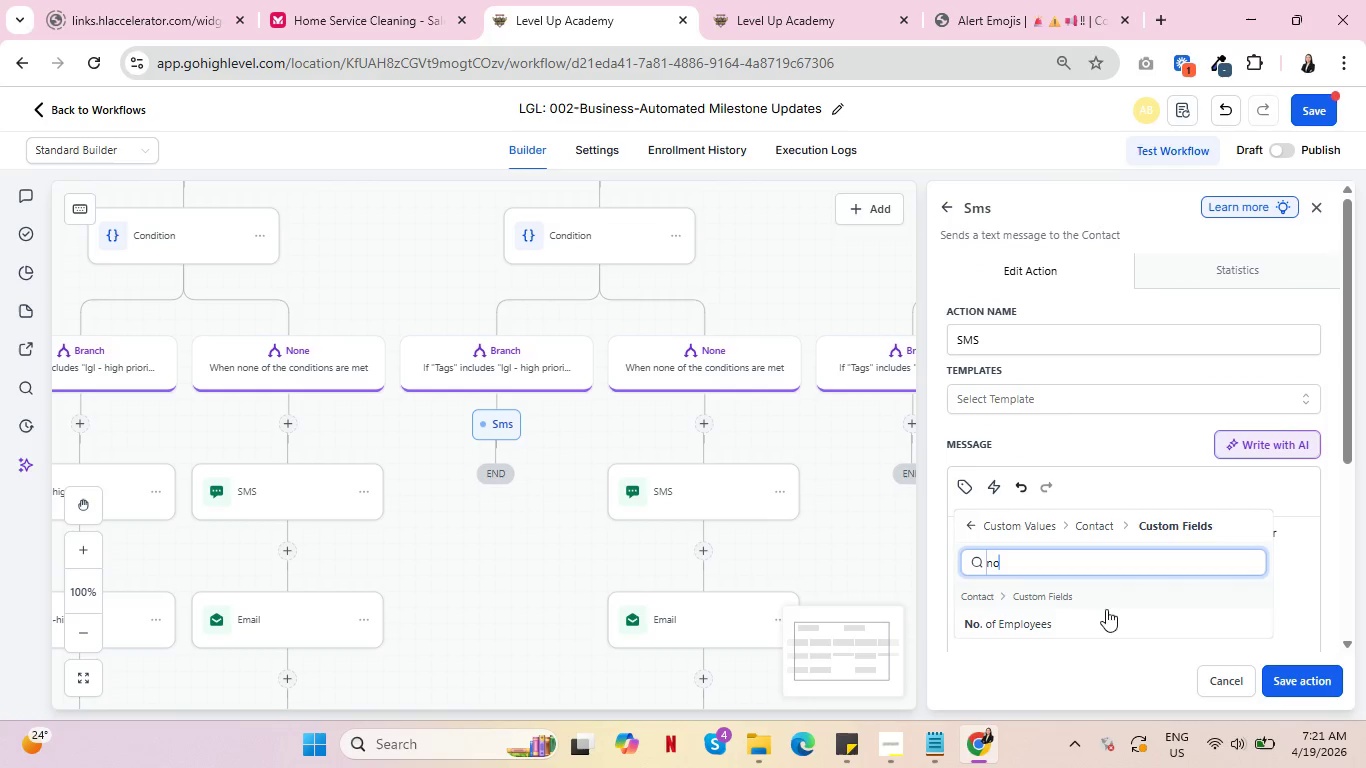 
left_click([1050, 618])
 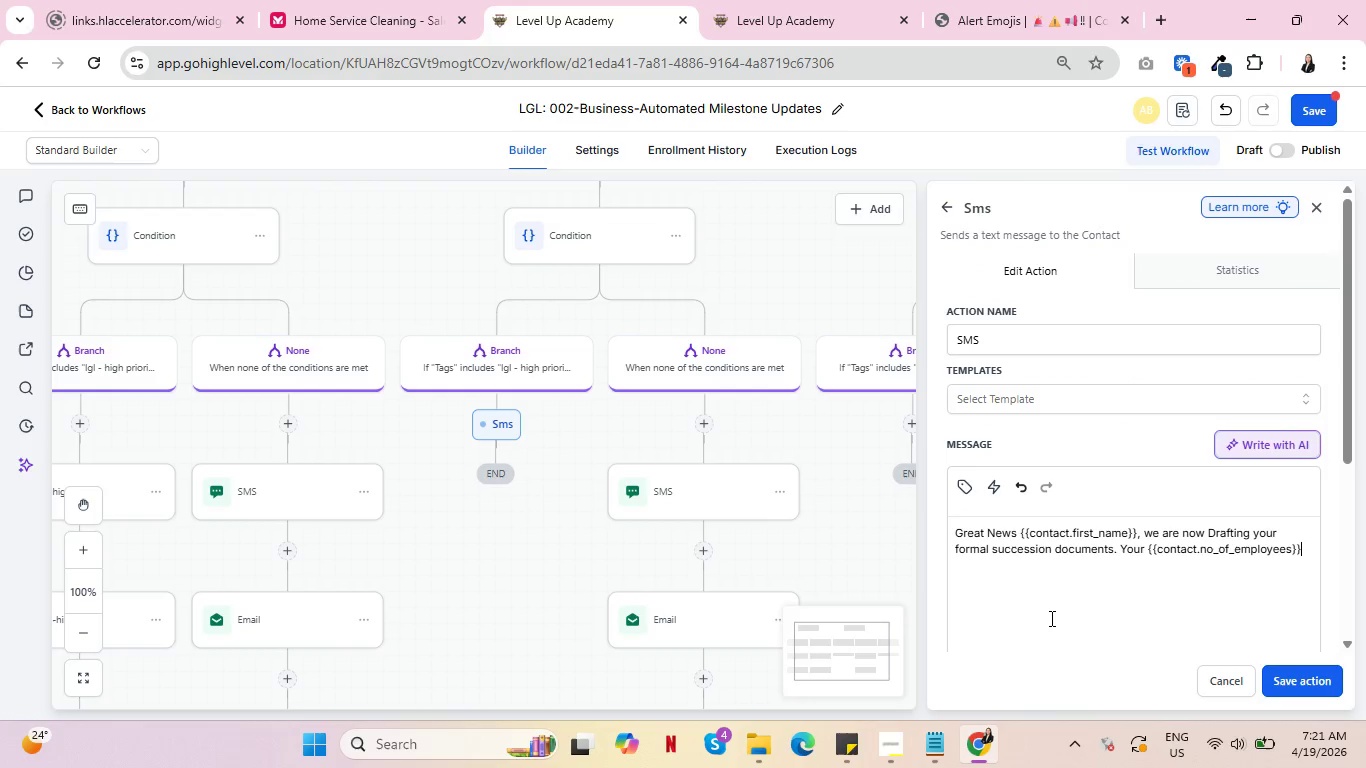 
wait(5.08)
 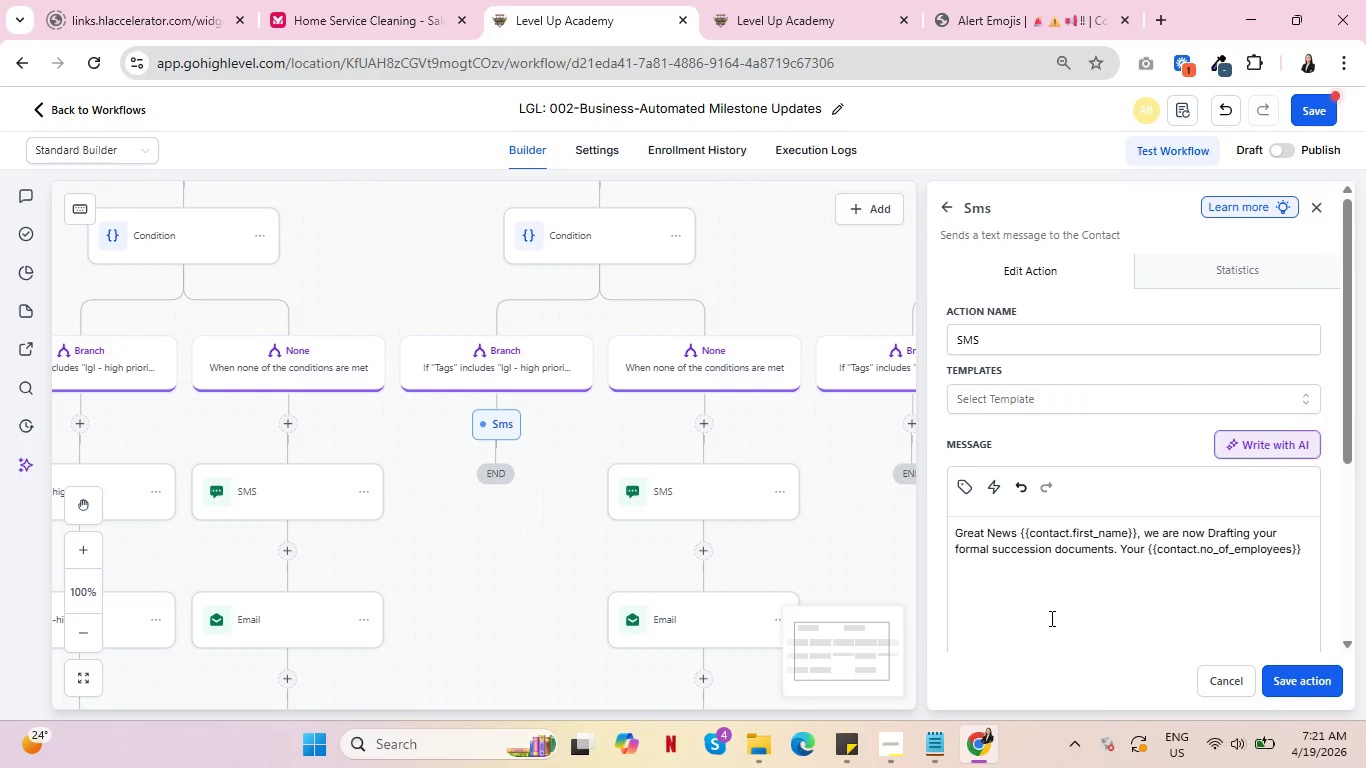 
type( employee structure s )
key(Backspace)
key(Backspace)
type(is our top priority today.)
 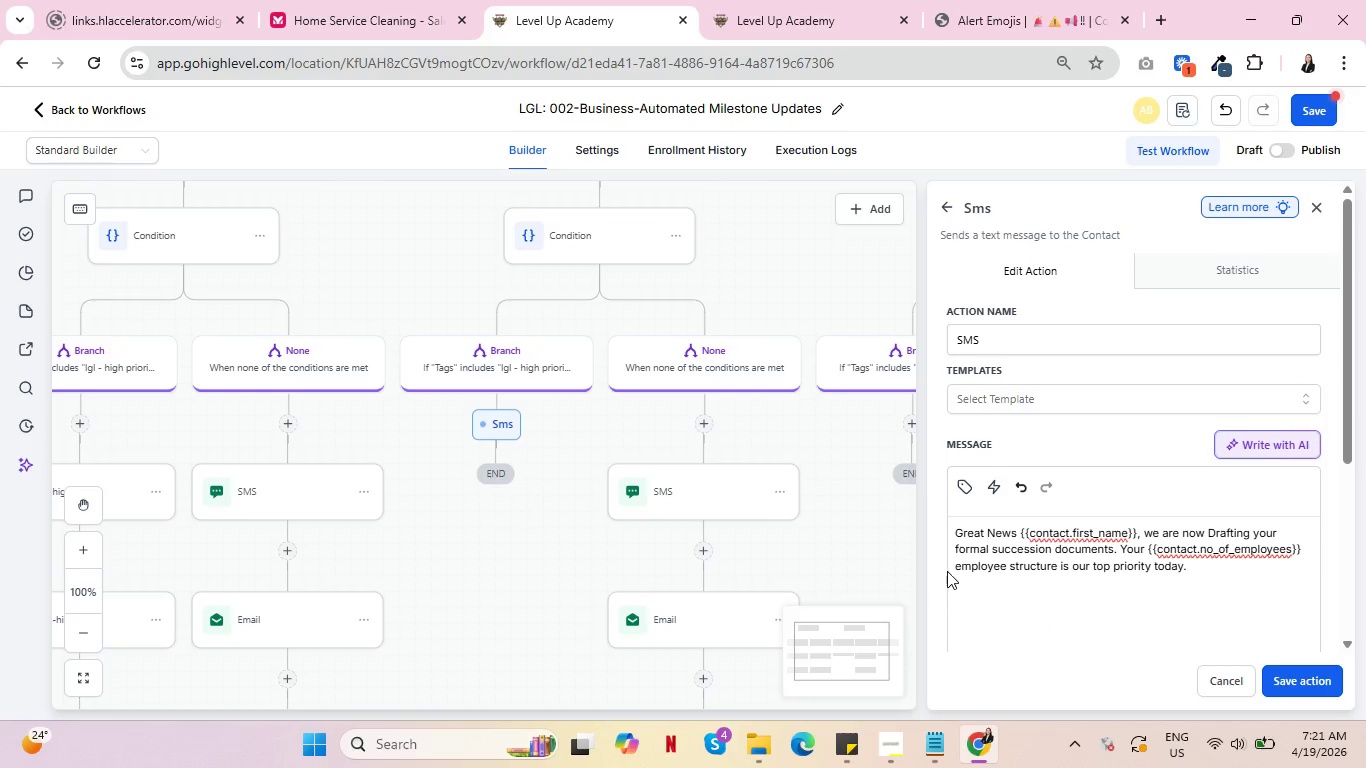 
left_click([957, 568])
 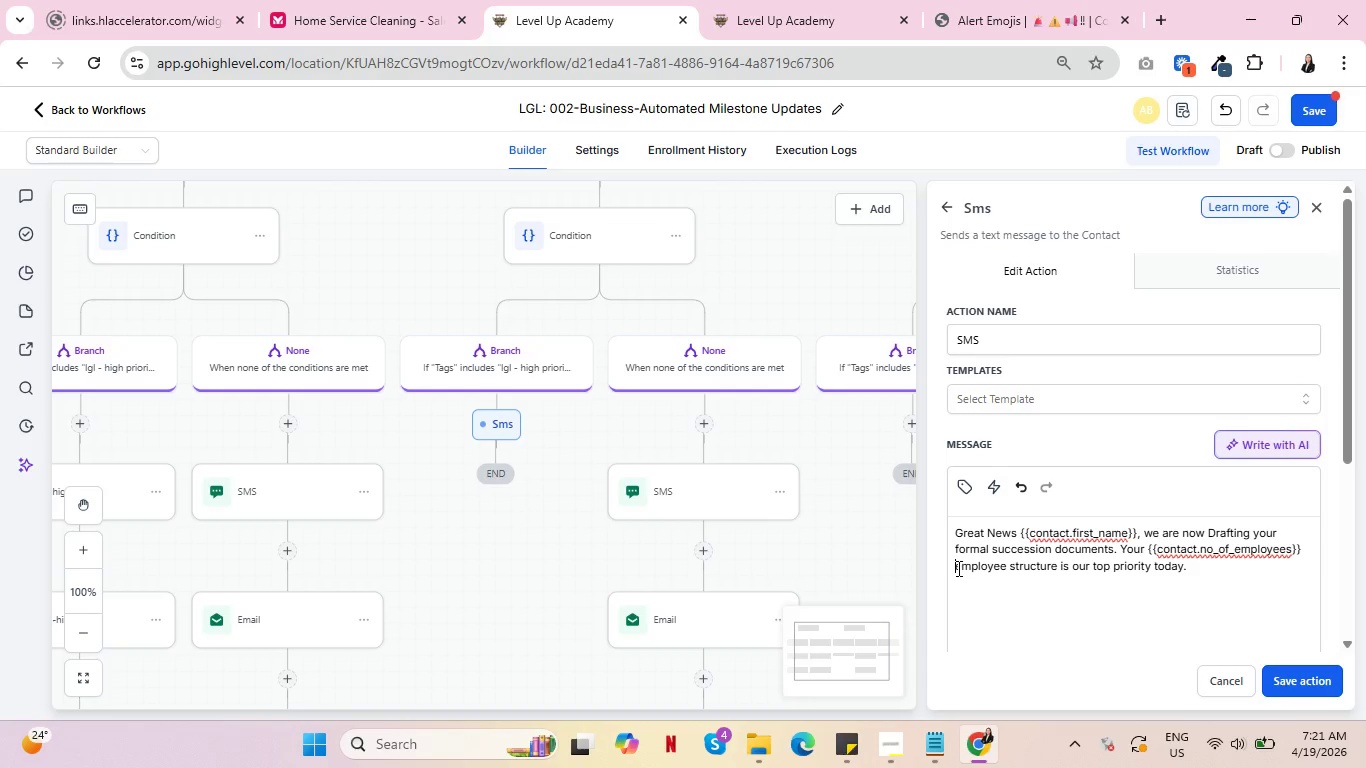 
key(Backspace)
 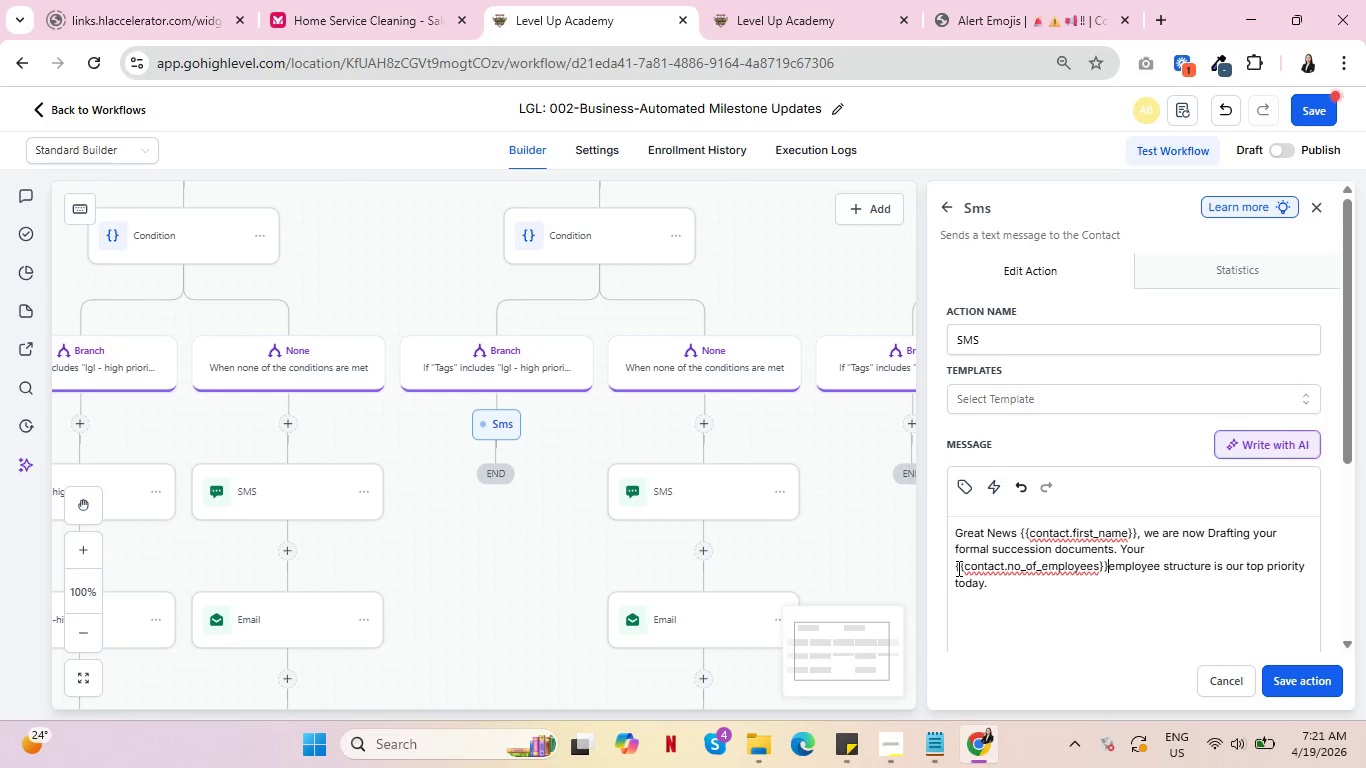 
key(Minus)
 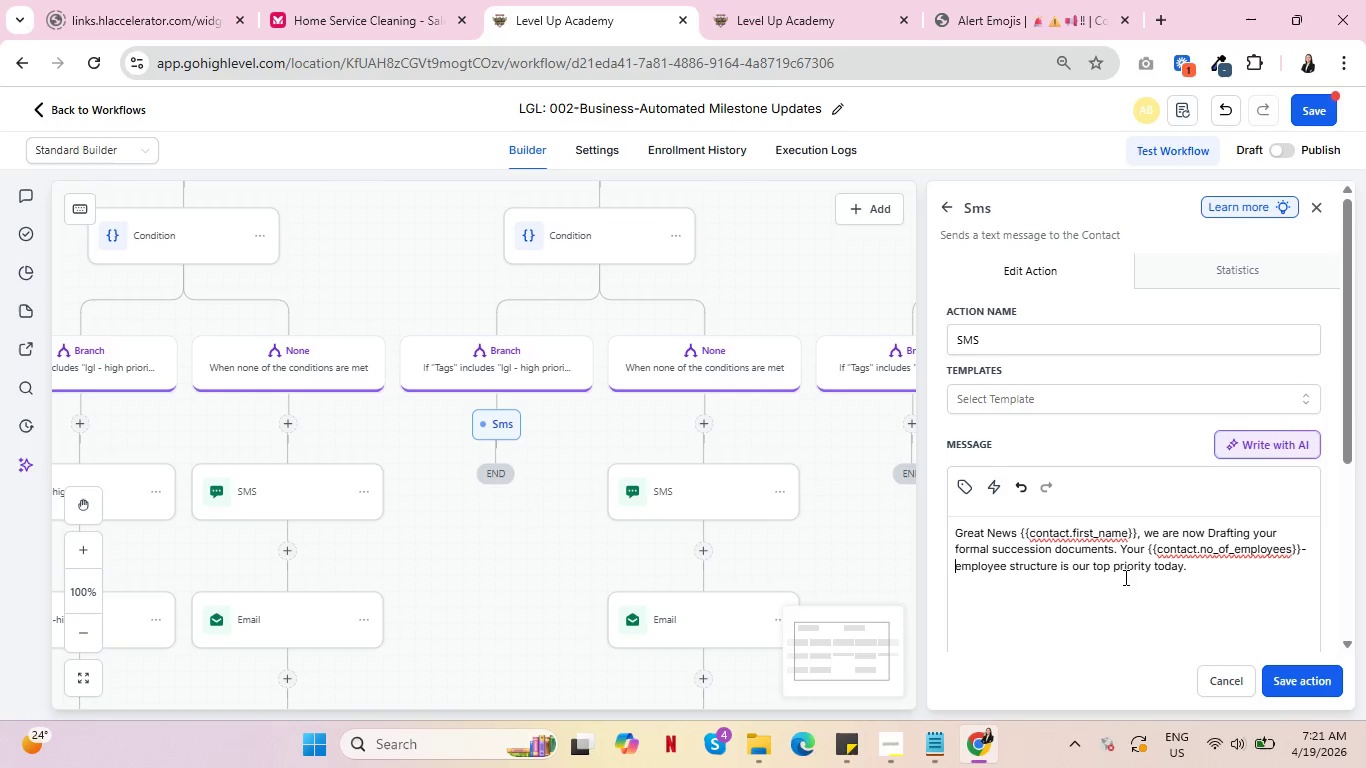 
left_click([1221, 568])
 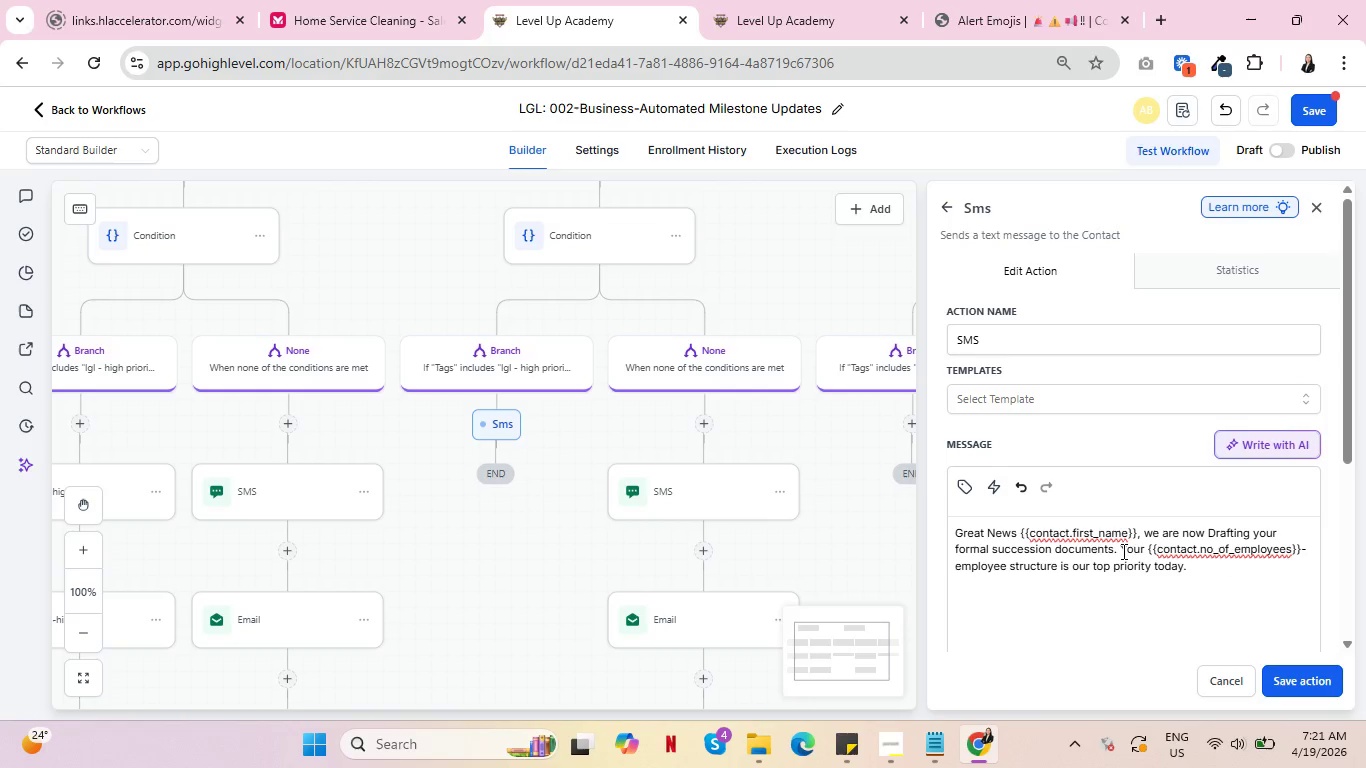 
left_click([993, 527])
 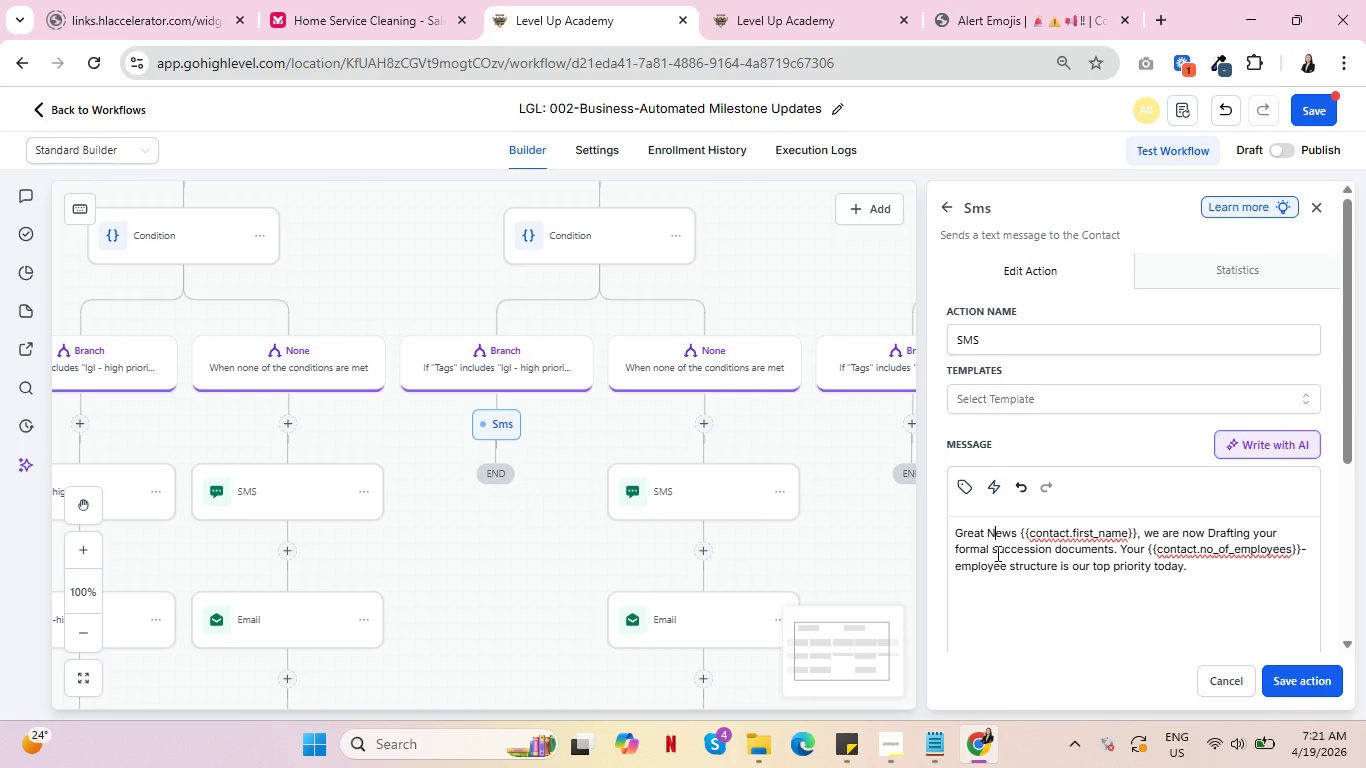 
key(Backspace)
 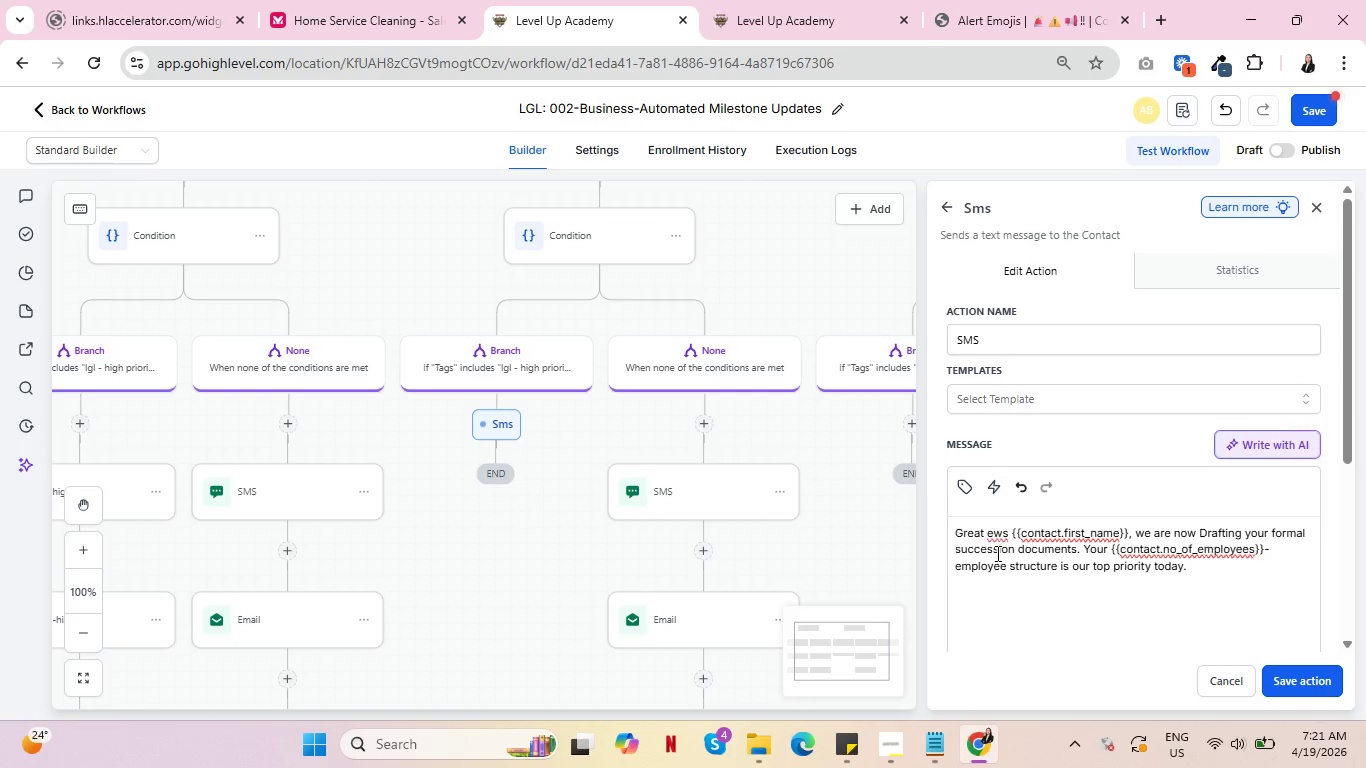 
key(N)
 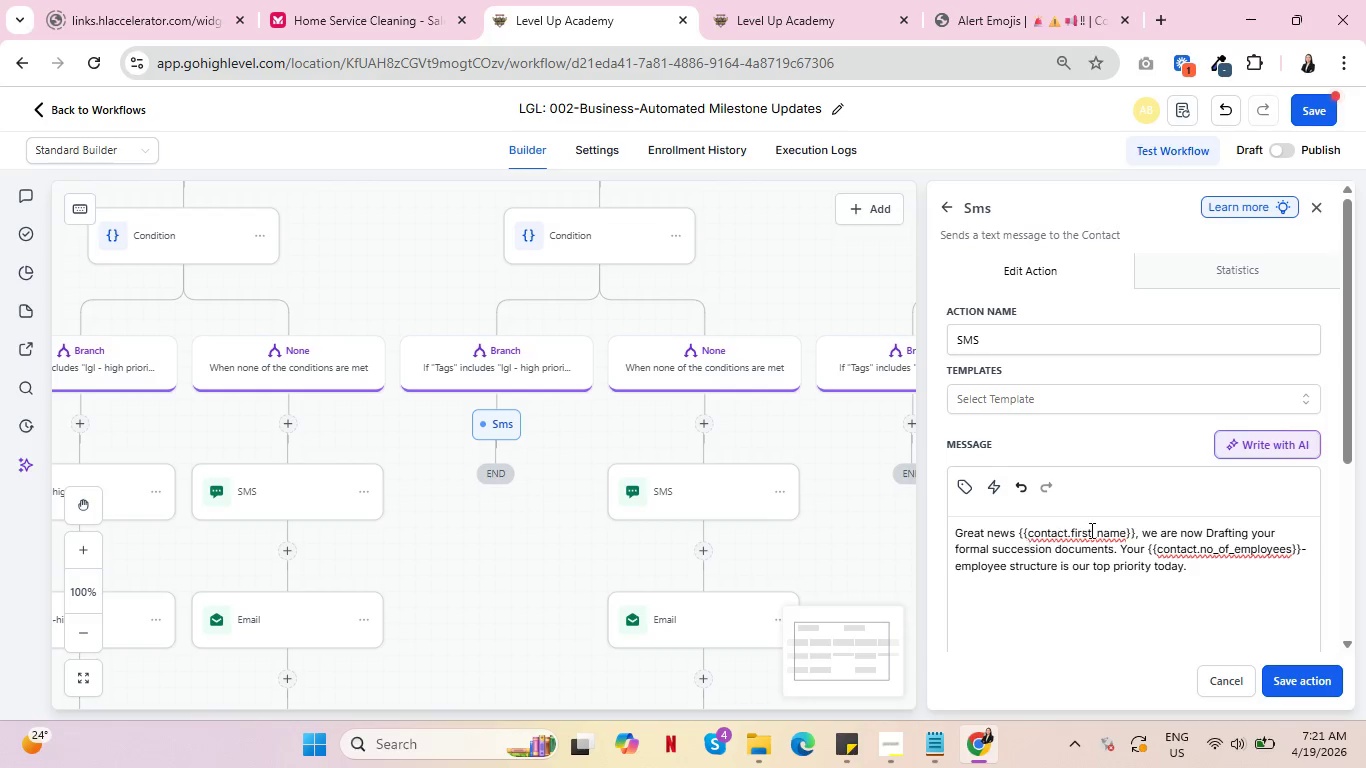 
left_click([1137, 535])
 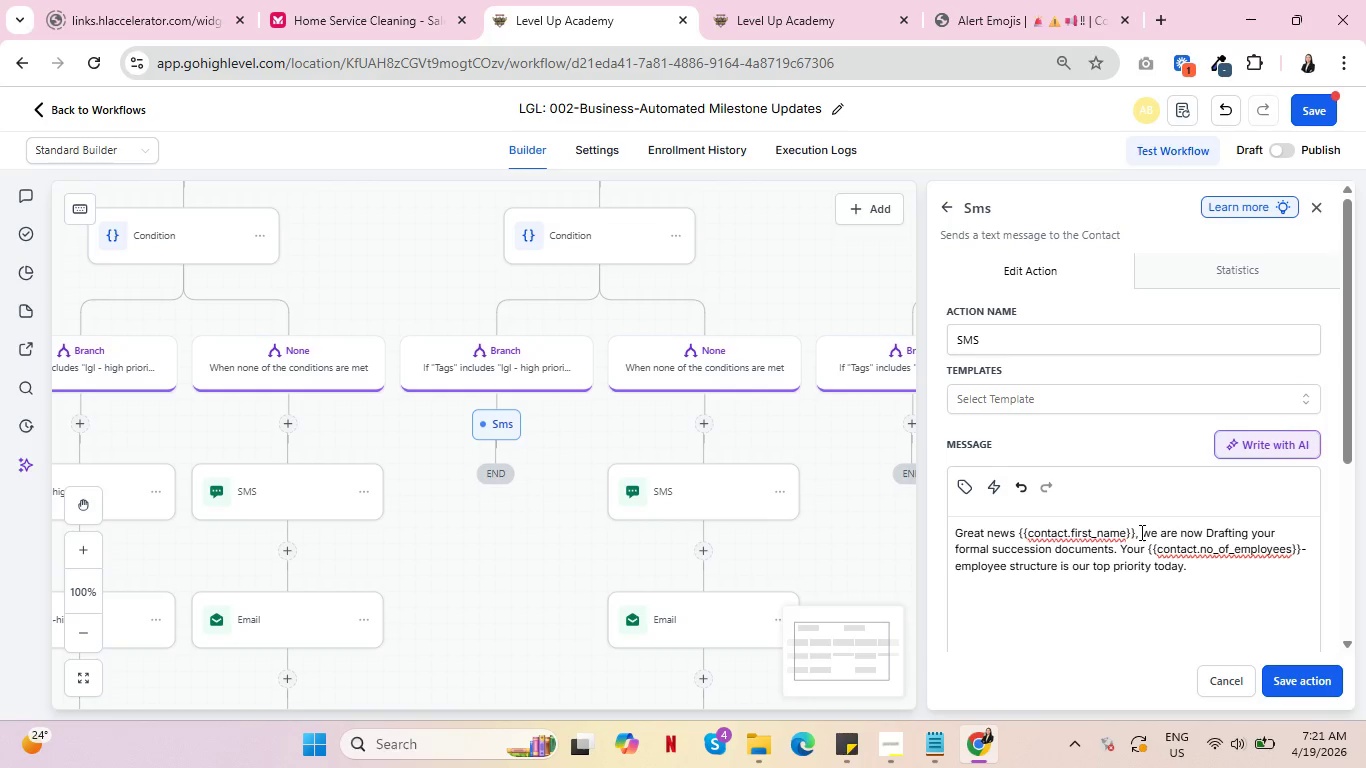 
key(Delete)
 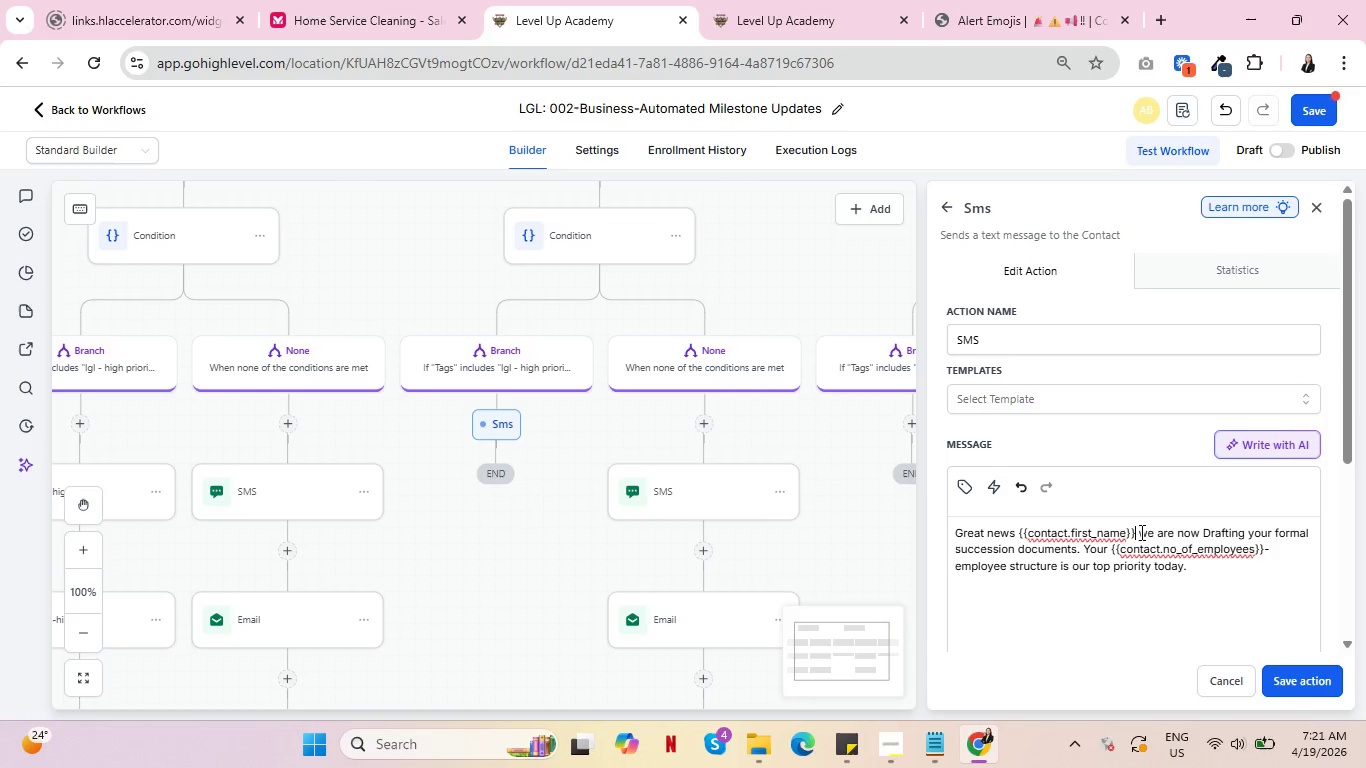 
key(Shift+ShiftRight)
 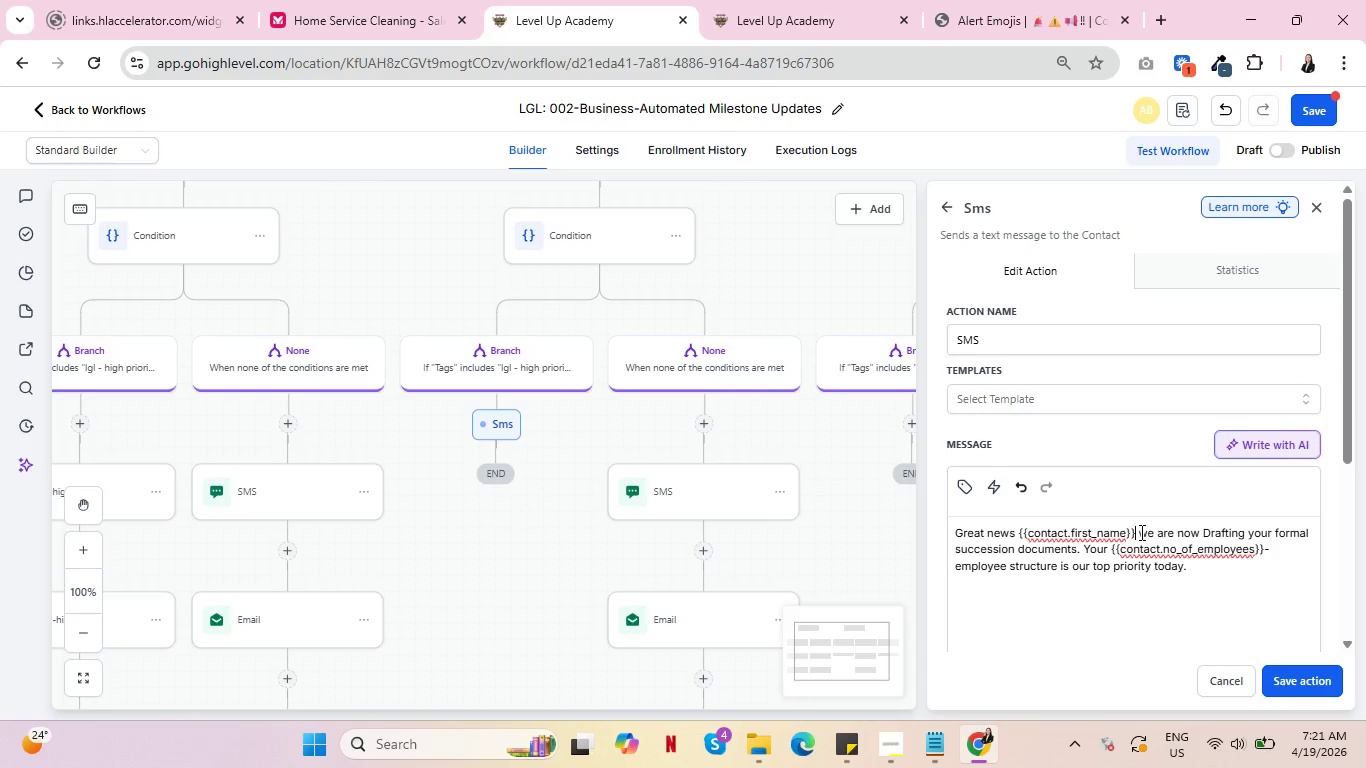 
key(Shift+1)
 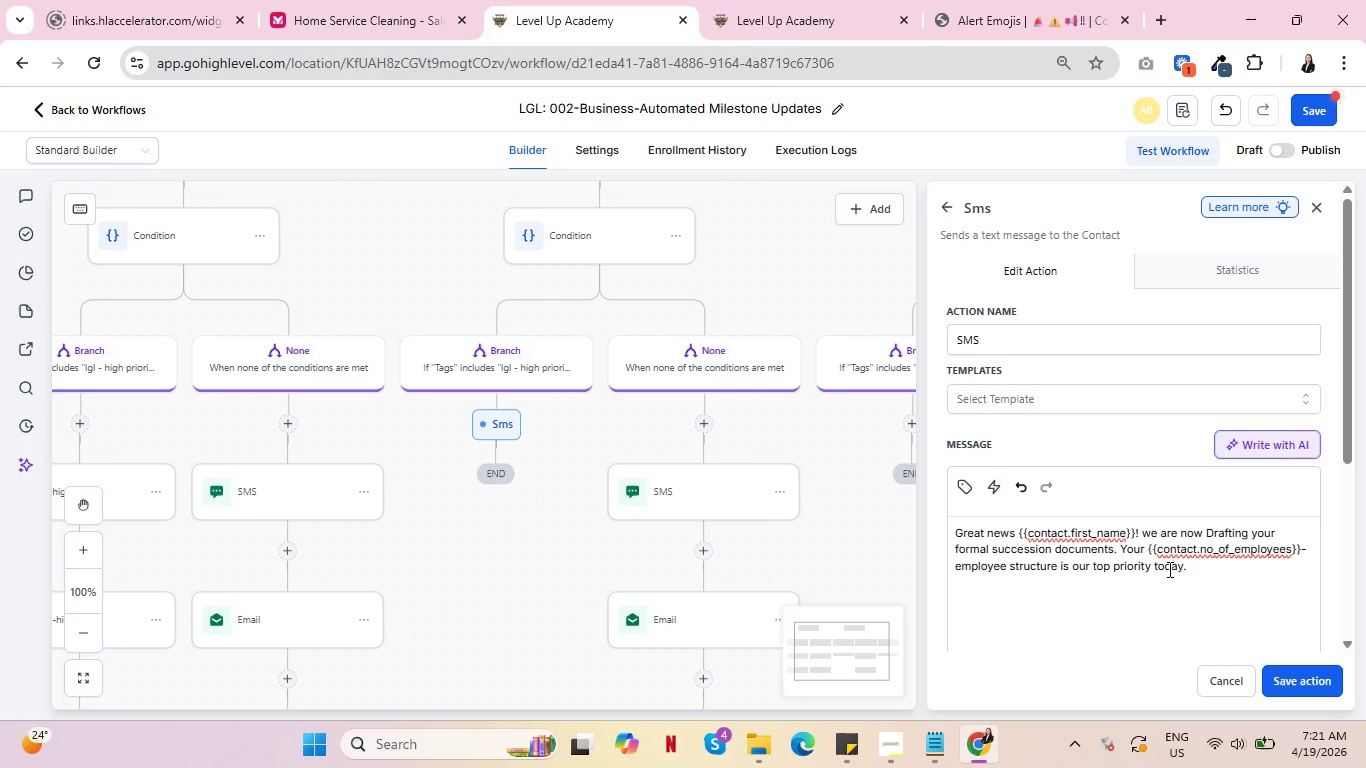 
left_click([1154, 533])
 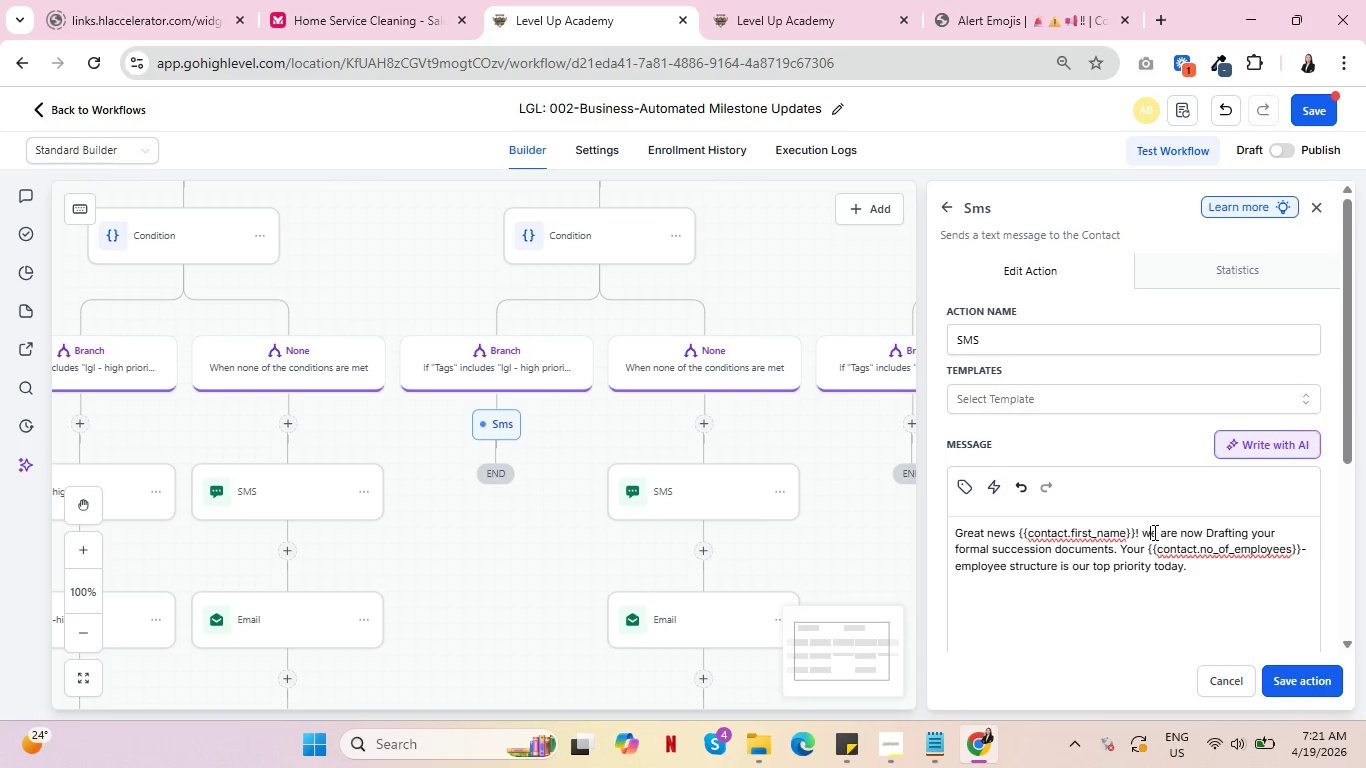 
key(Backspace)
 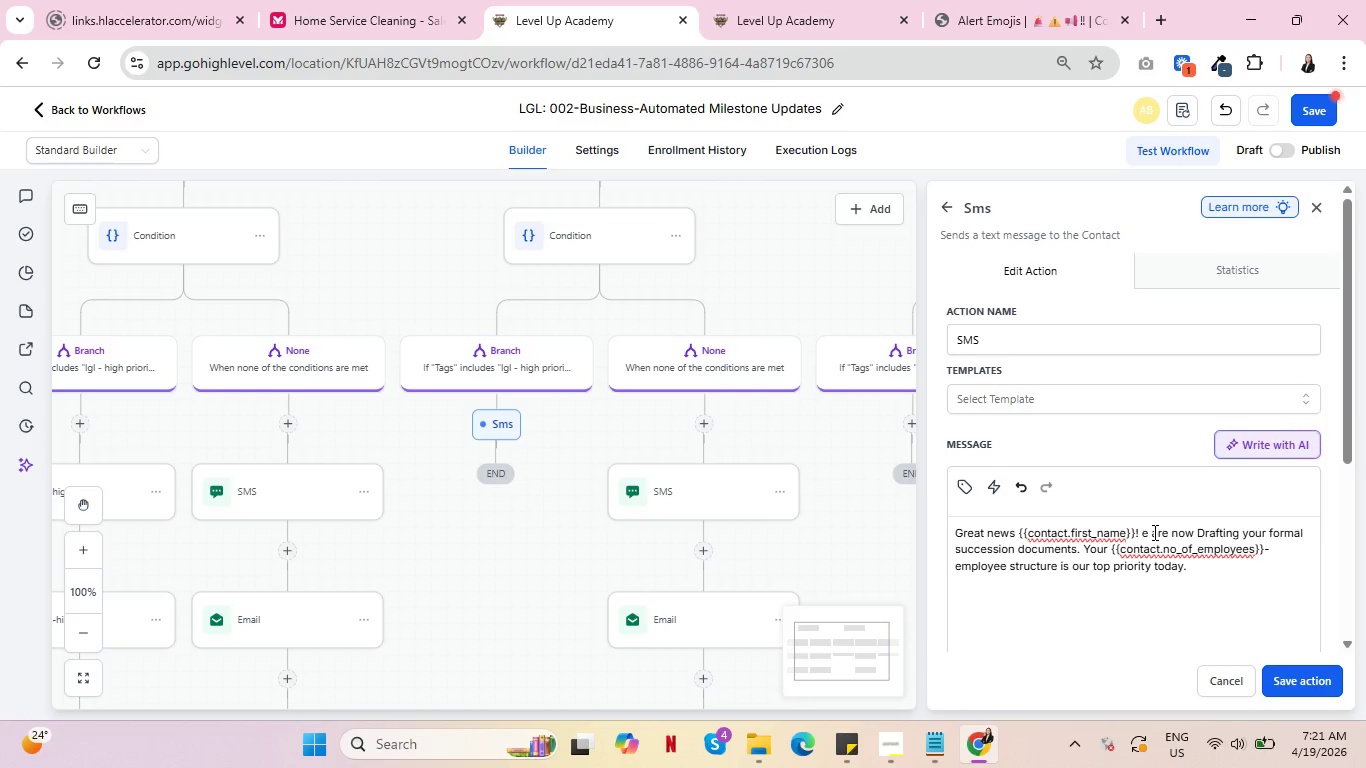 
key(Shift+ShiftRight)
 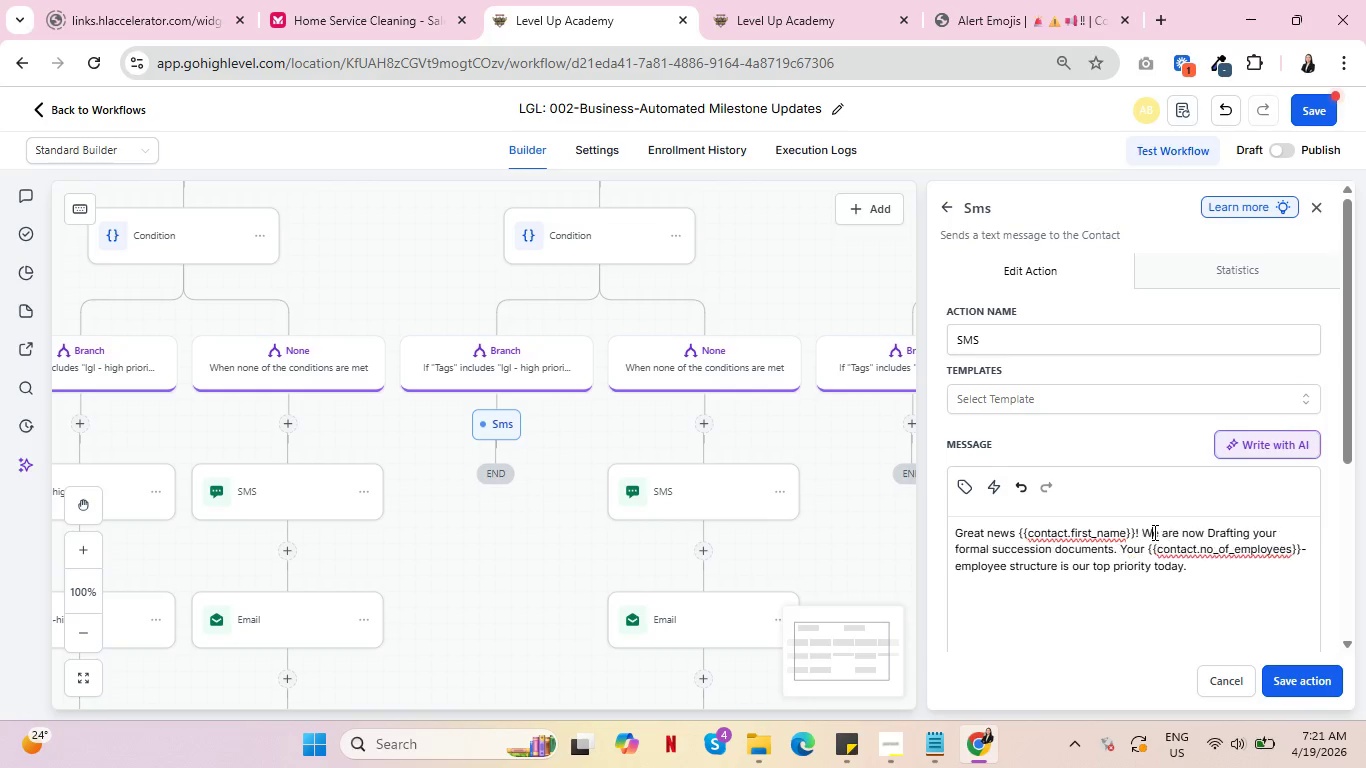 
key(Shift+W)
 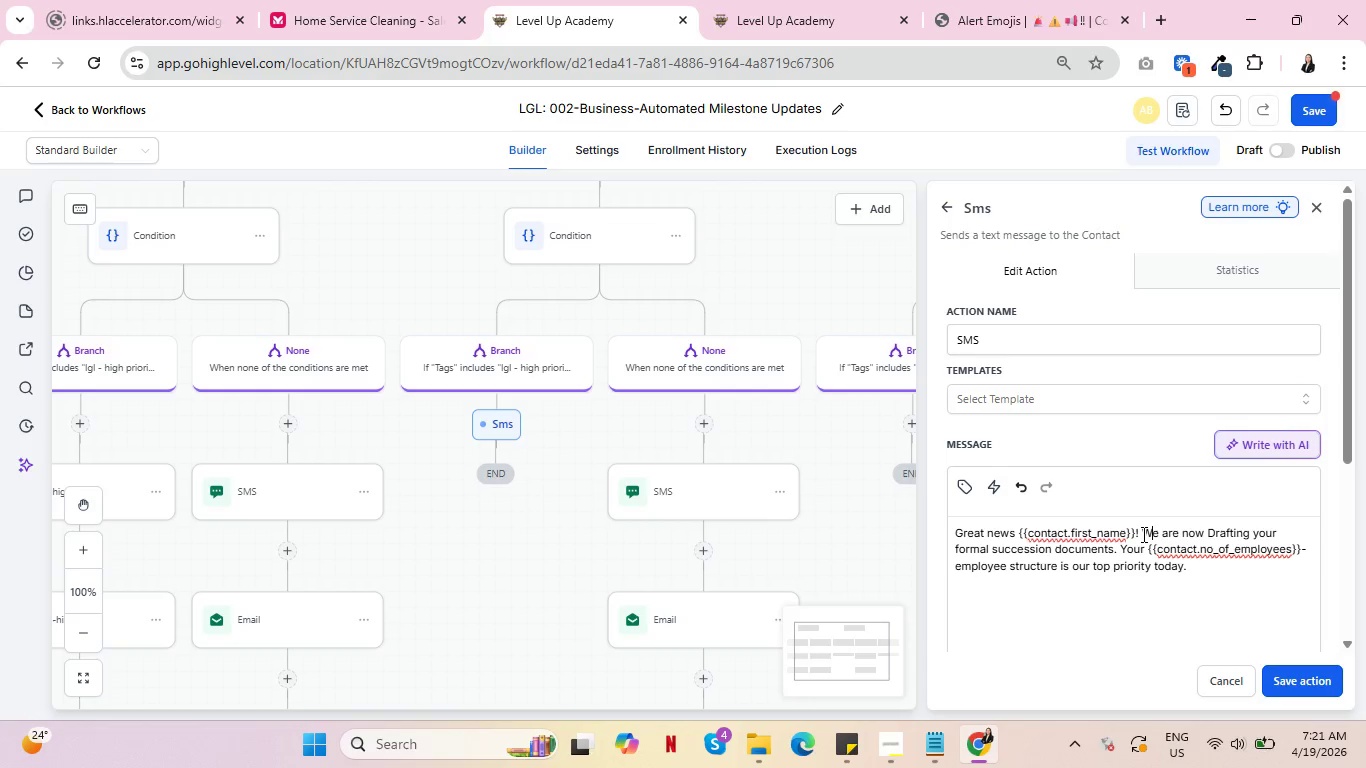 
wait(9.3)
 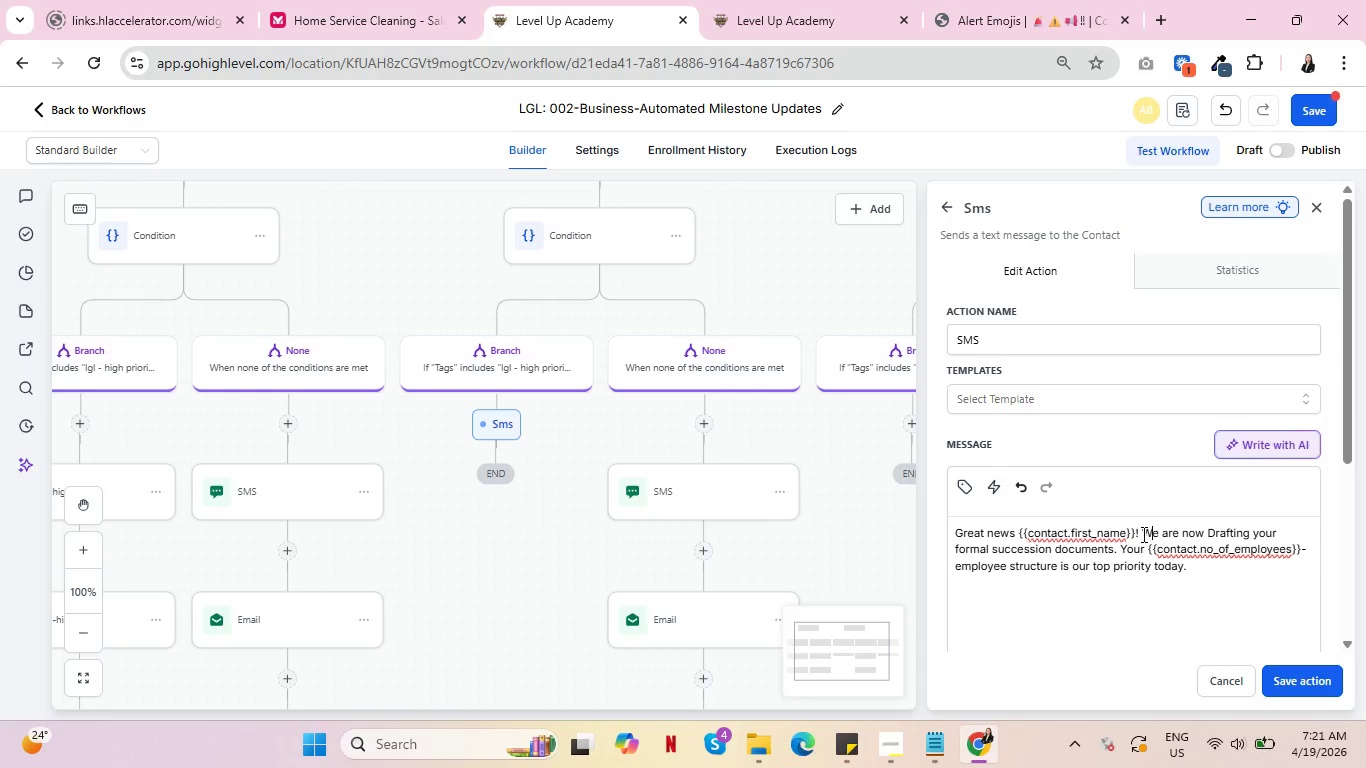 
left_click([1306, 679])
 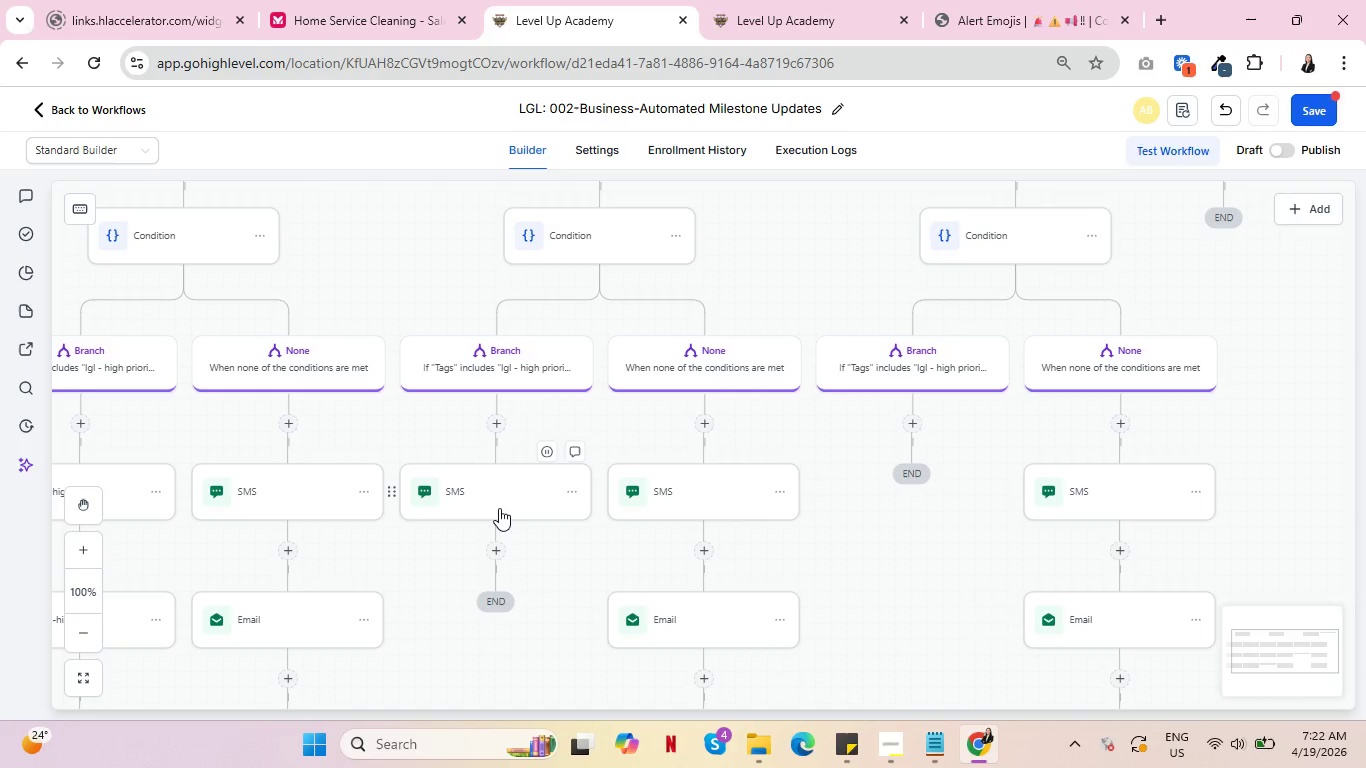 
left_click([492, 544])
 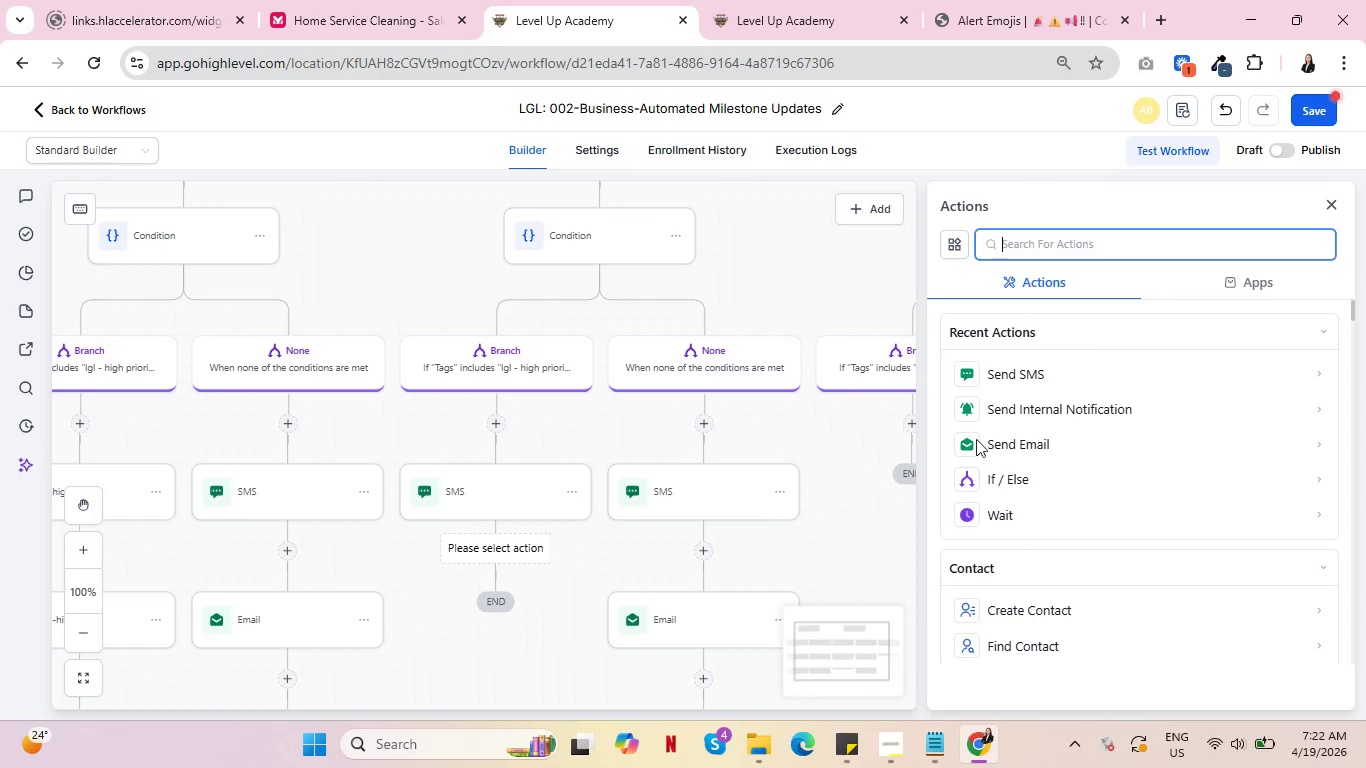 
left_click([1054, 433])
 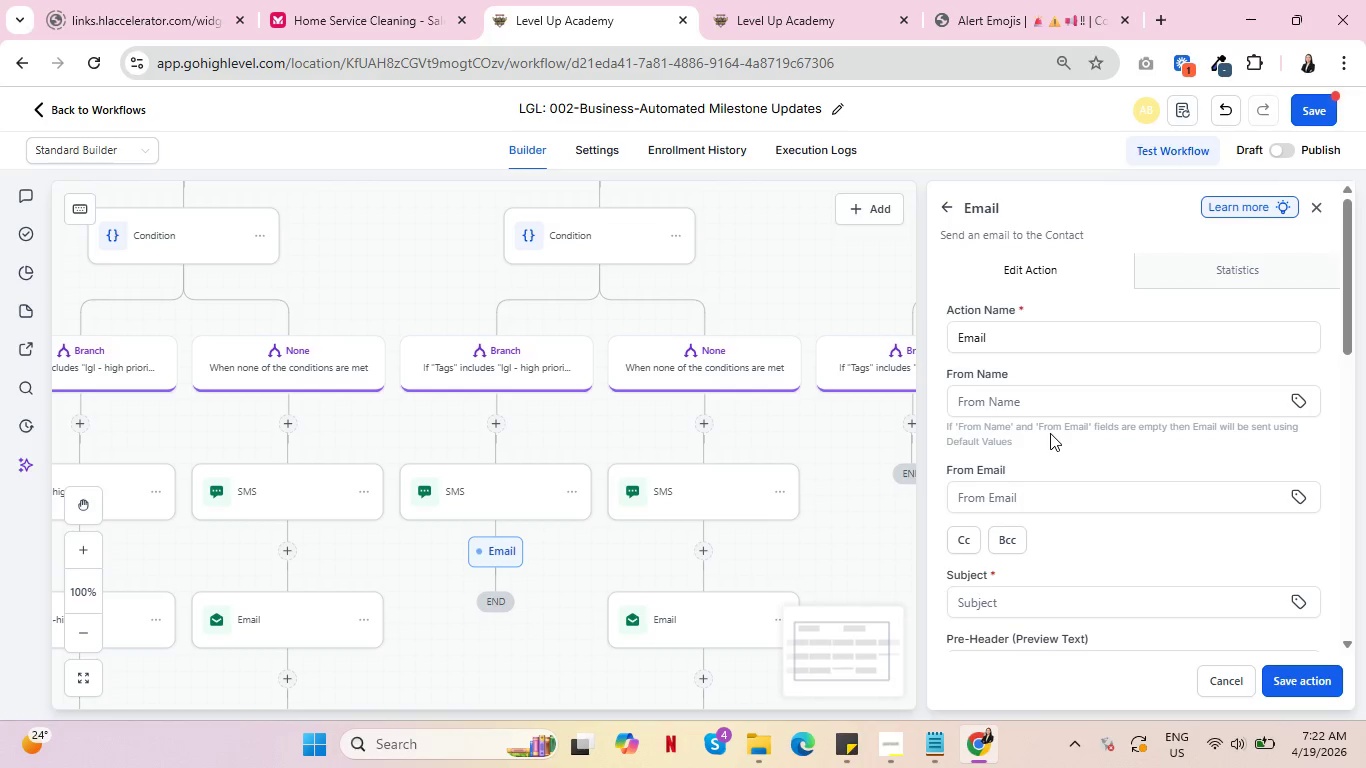 
wait(10.03)
 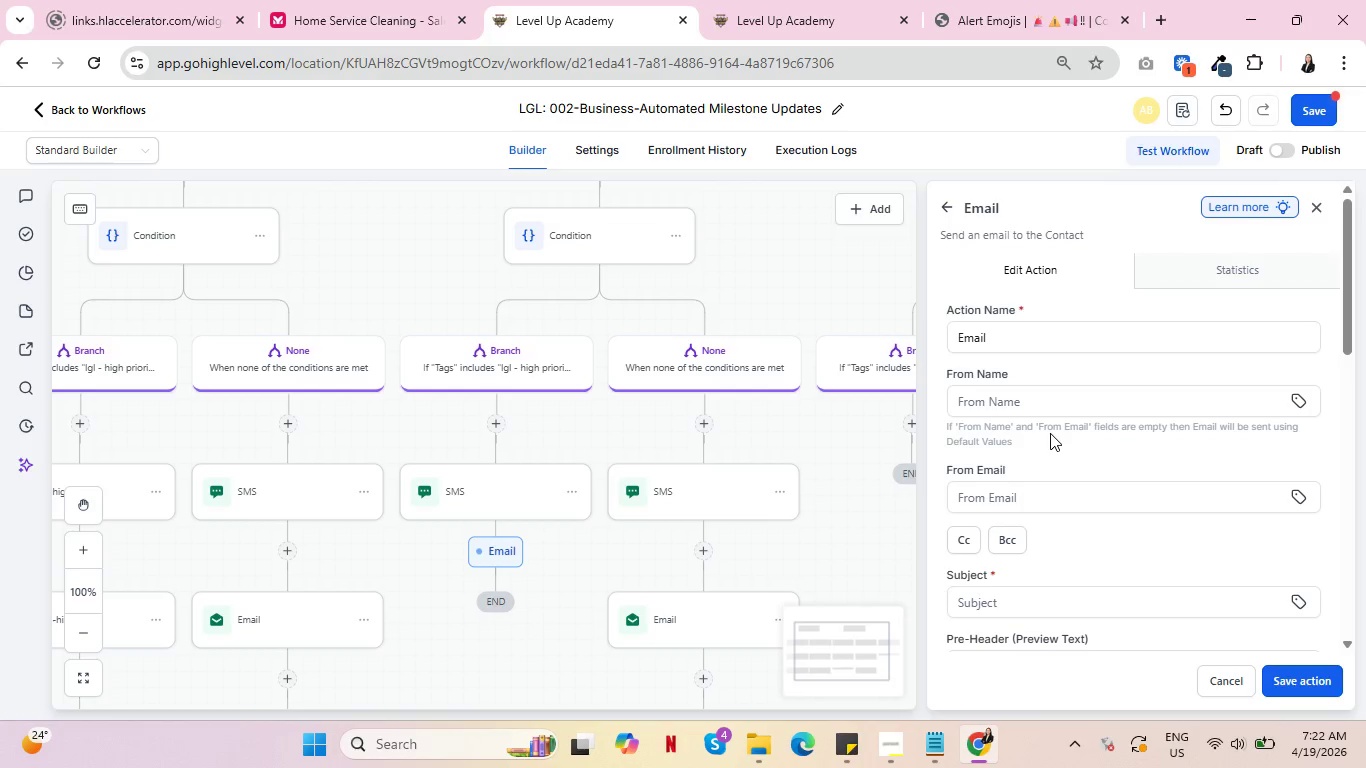 
scroll: coordinate [1078, 427], scroll_direction: down, amount: 1.0
 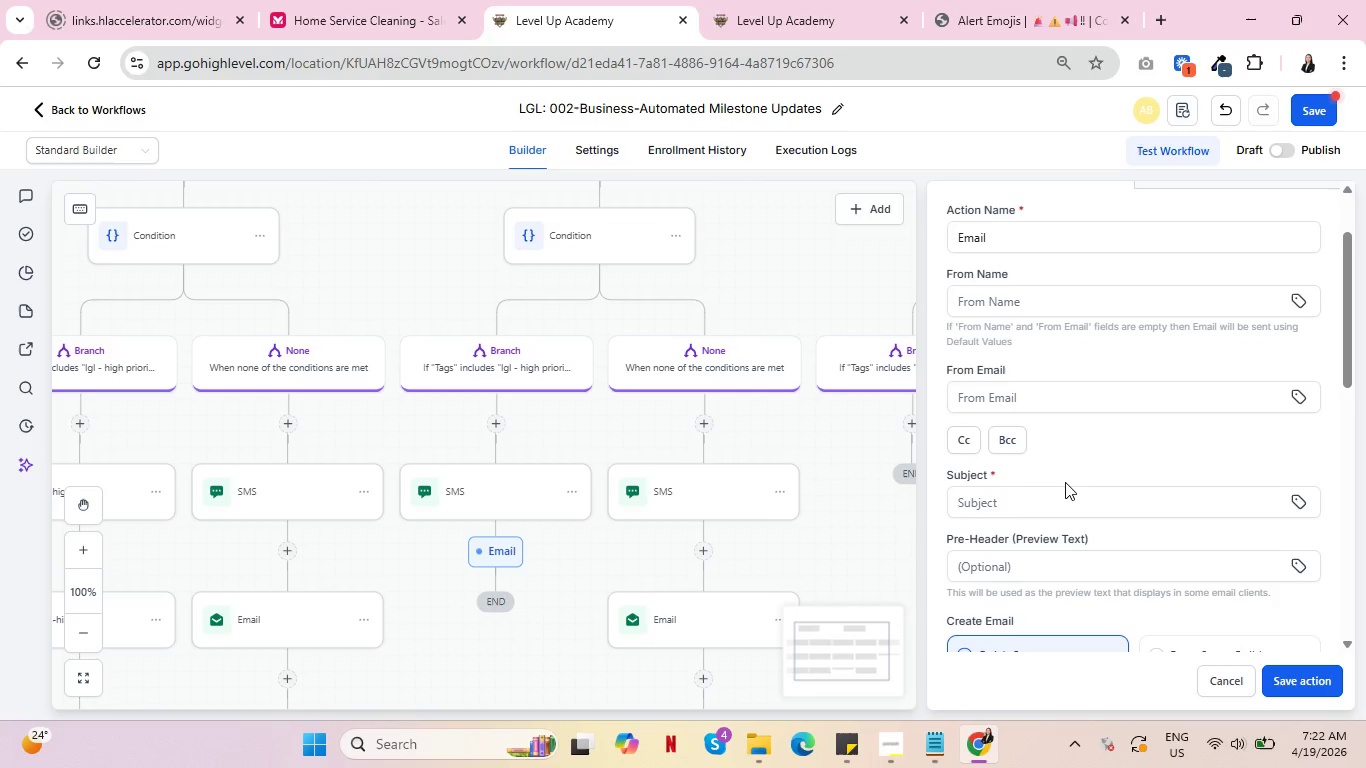 
left_click_drag(start_coordinate=[1065, 485], to_coordinate=[1065, 493])
 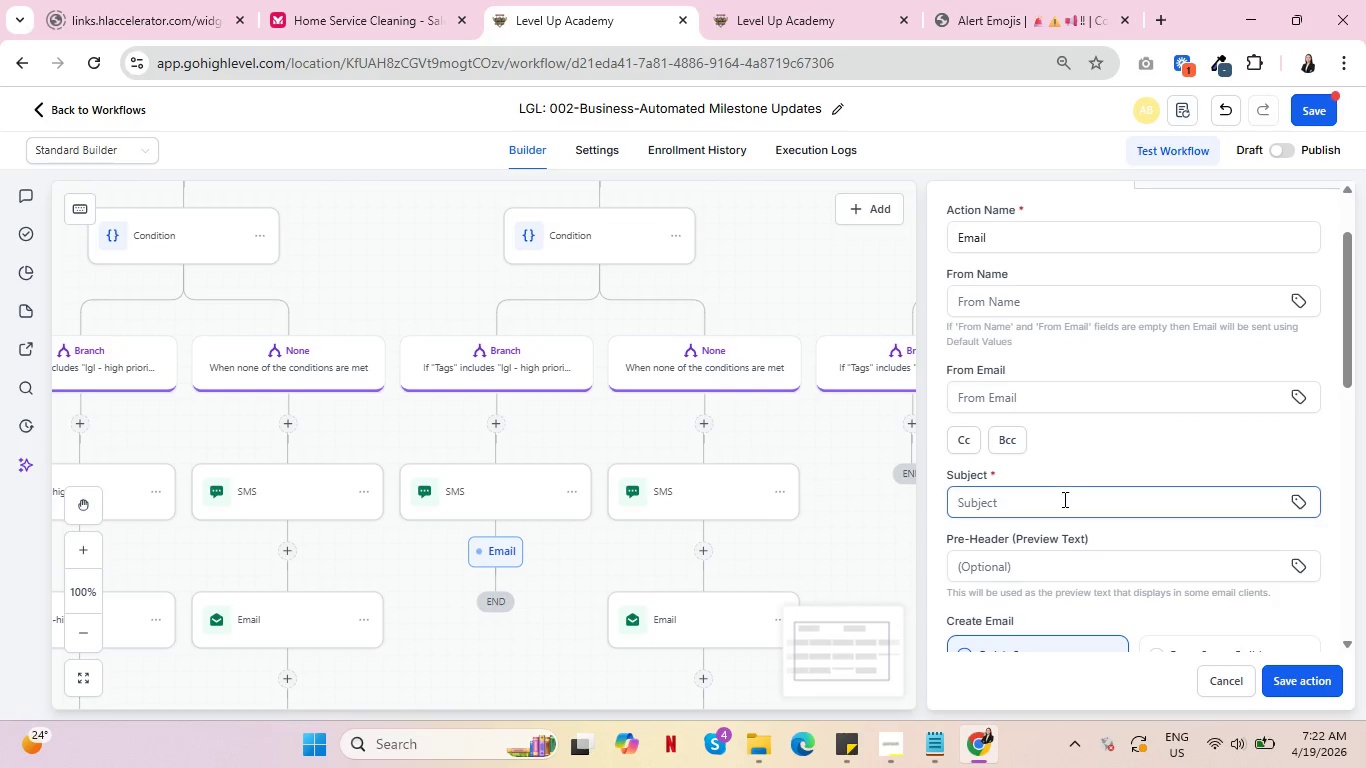 
double_click([1063, 499])
 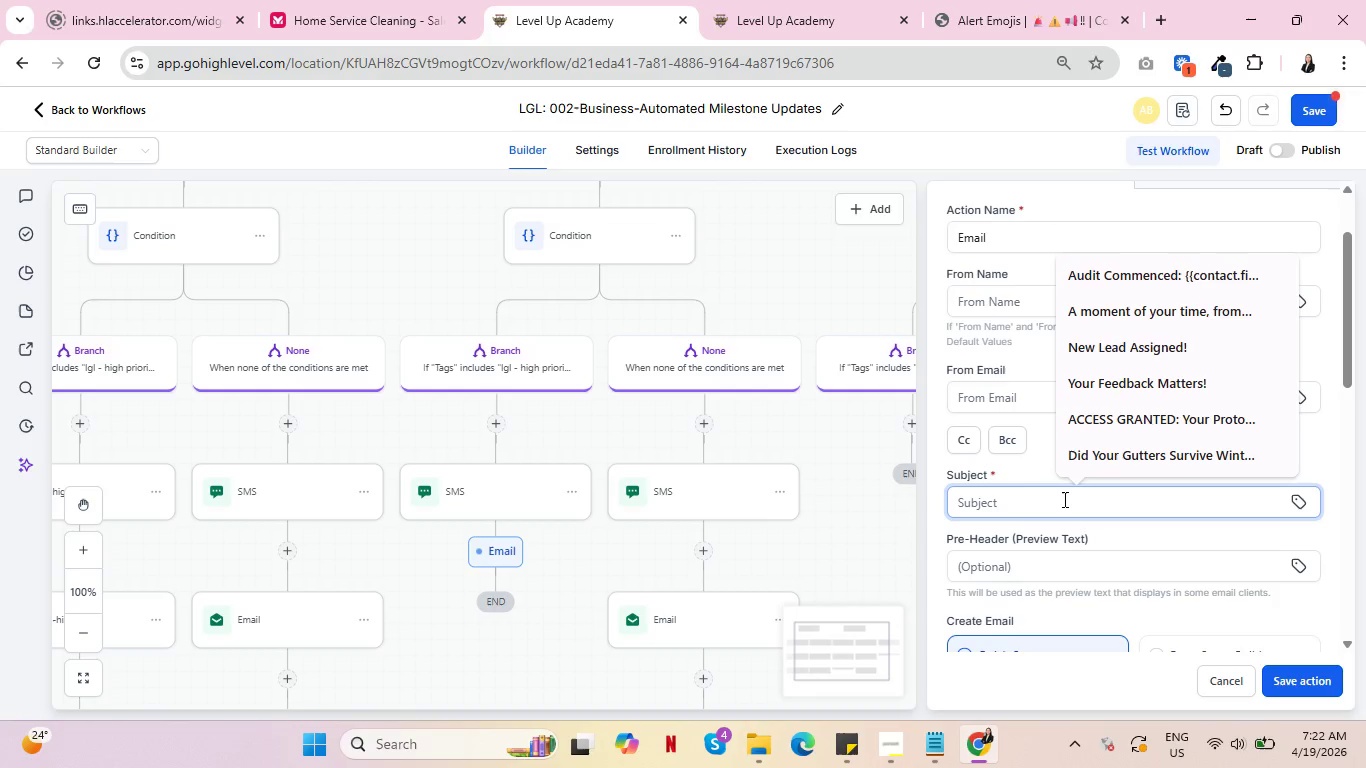 
type(Drafting your )
 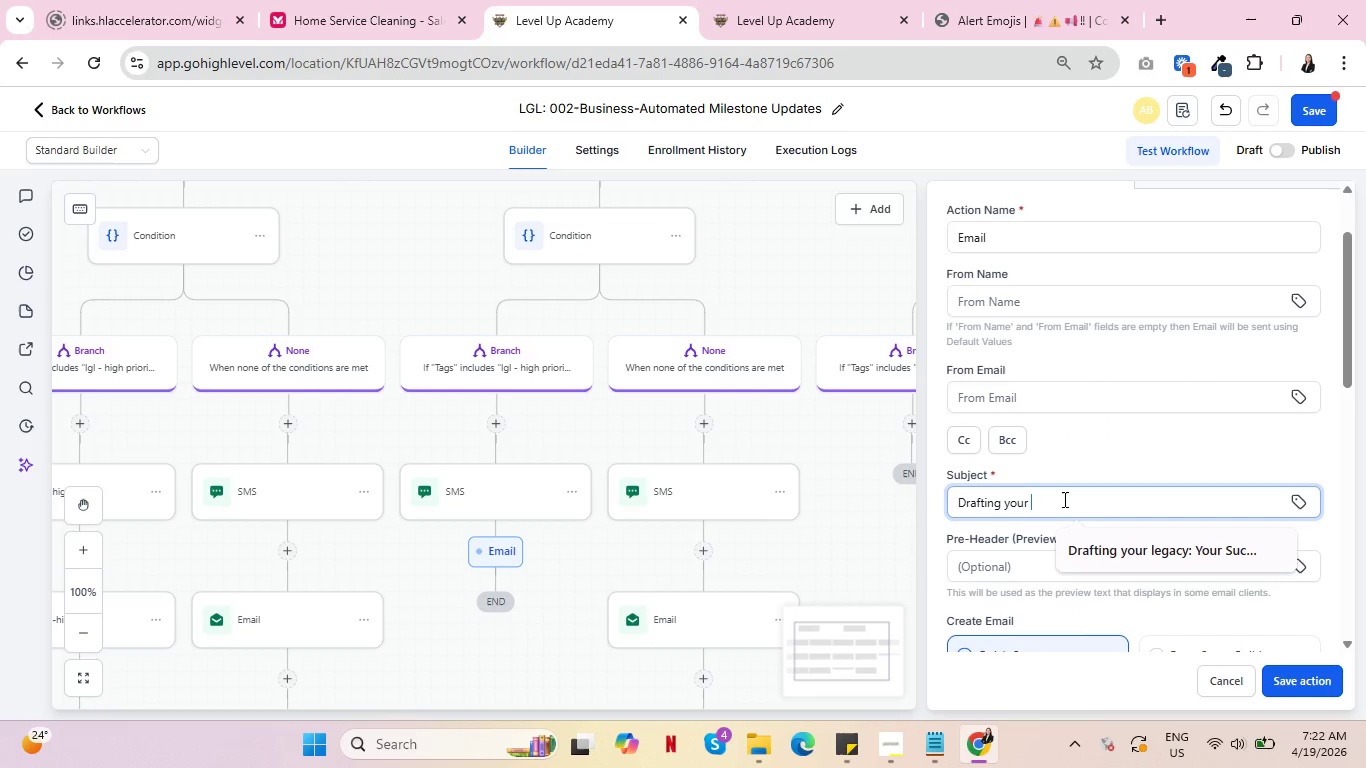 
left_click([1292, 499])
 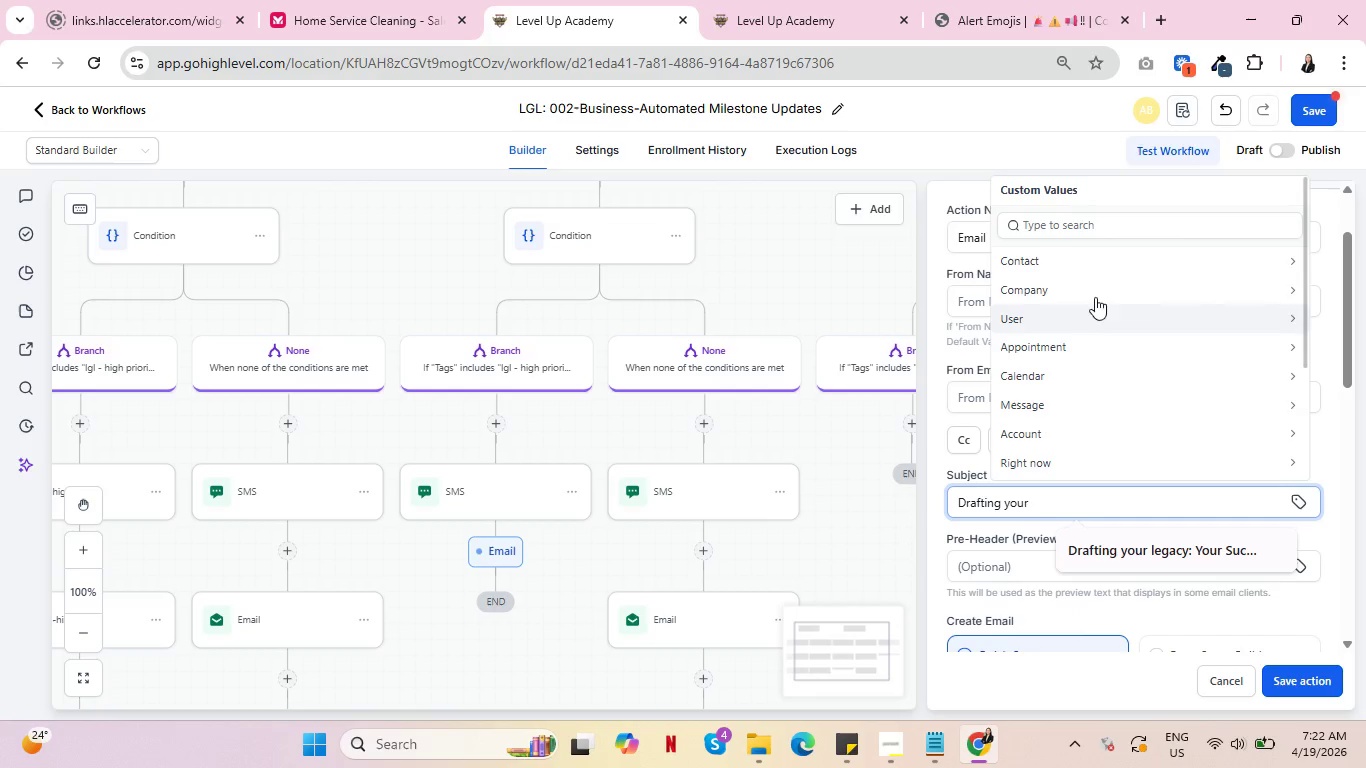 
left_click([1088, 261])
 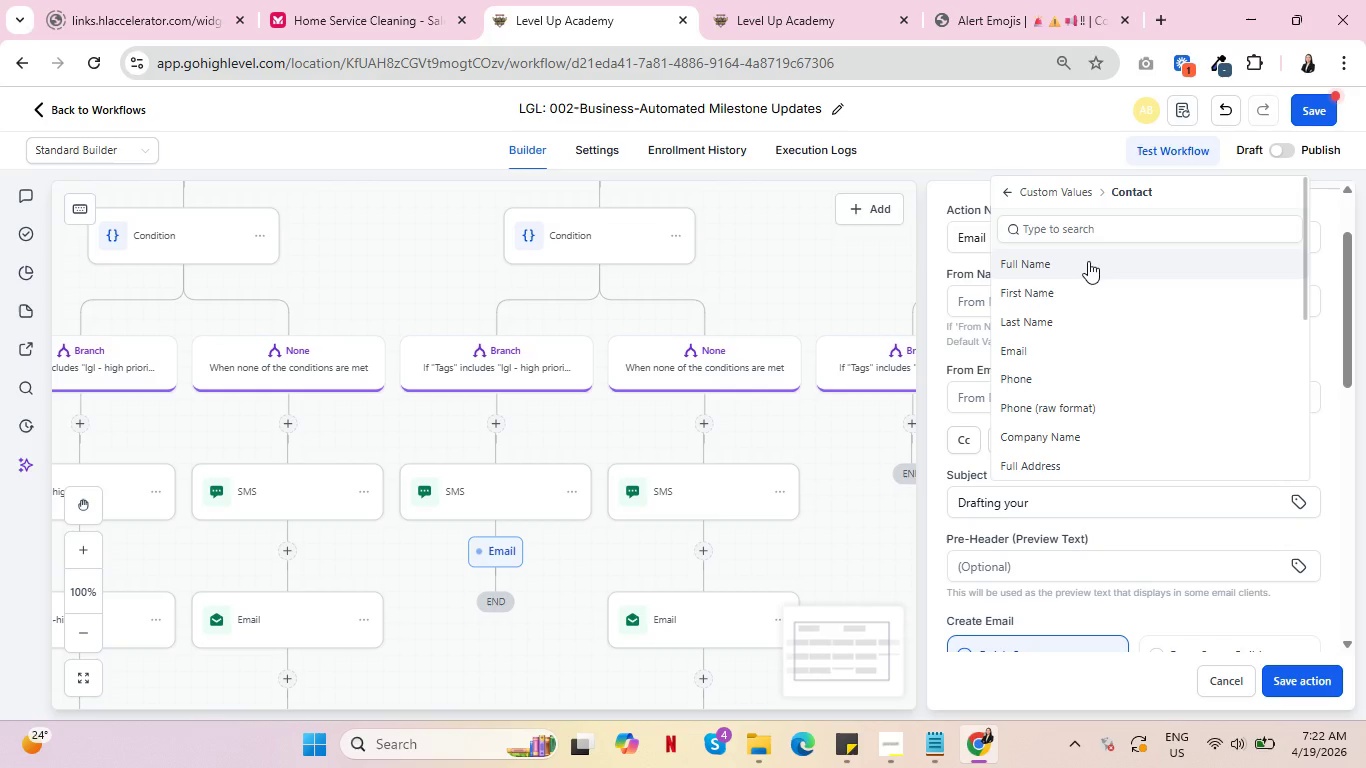 
scroll: coordinate [1106, 438], scroll_direction: down, amount: 6.0
 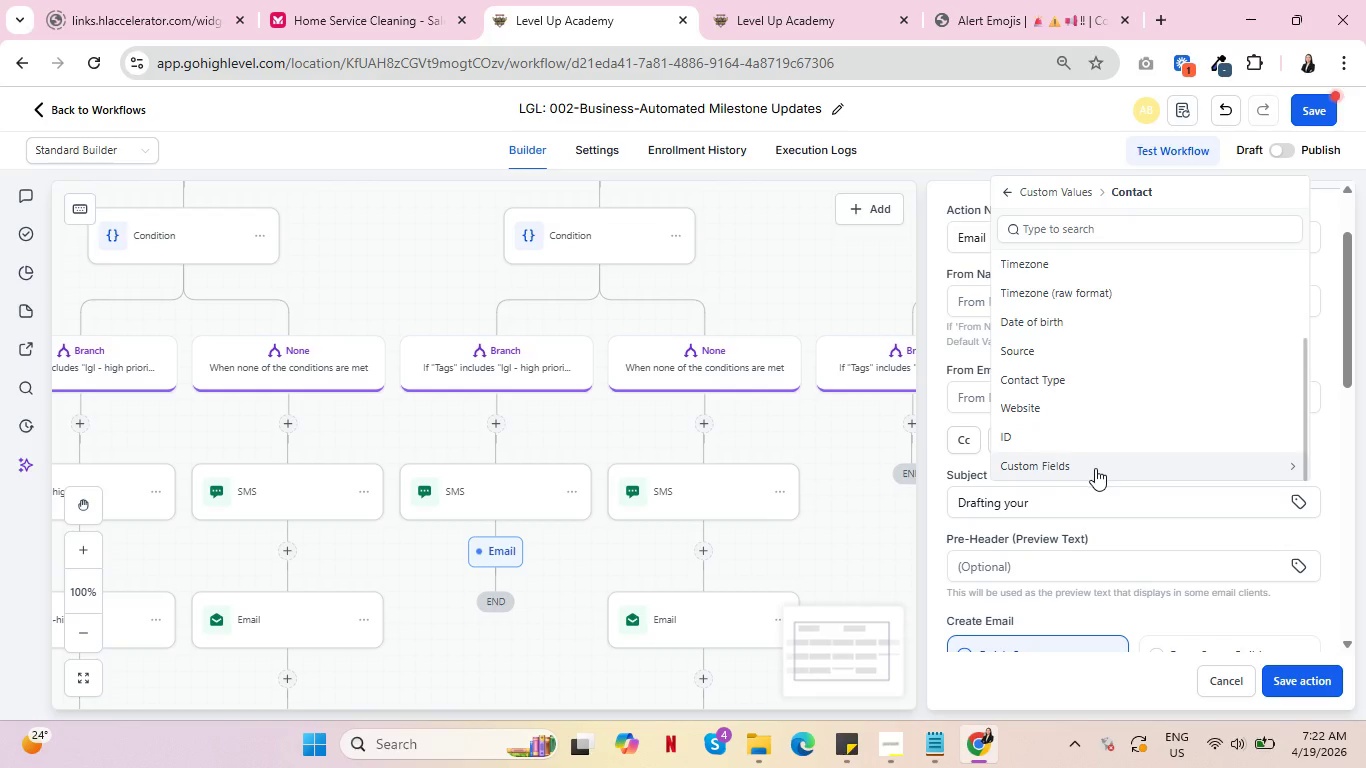 
left_click([1095, 468])
 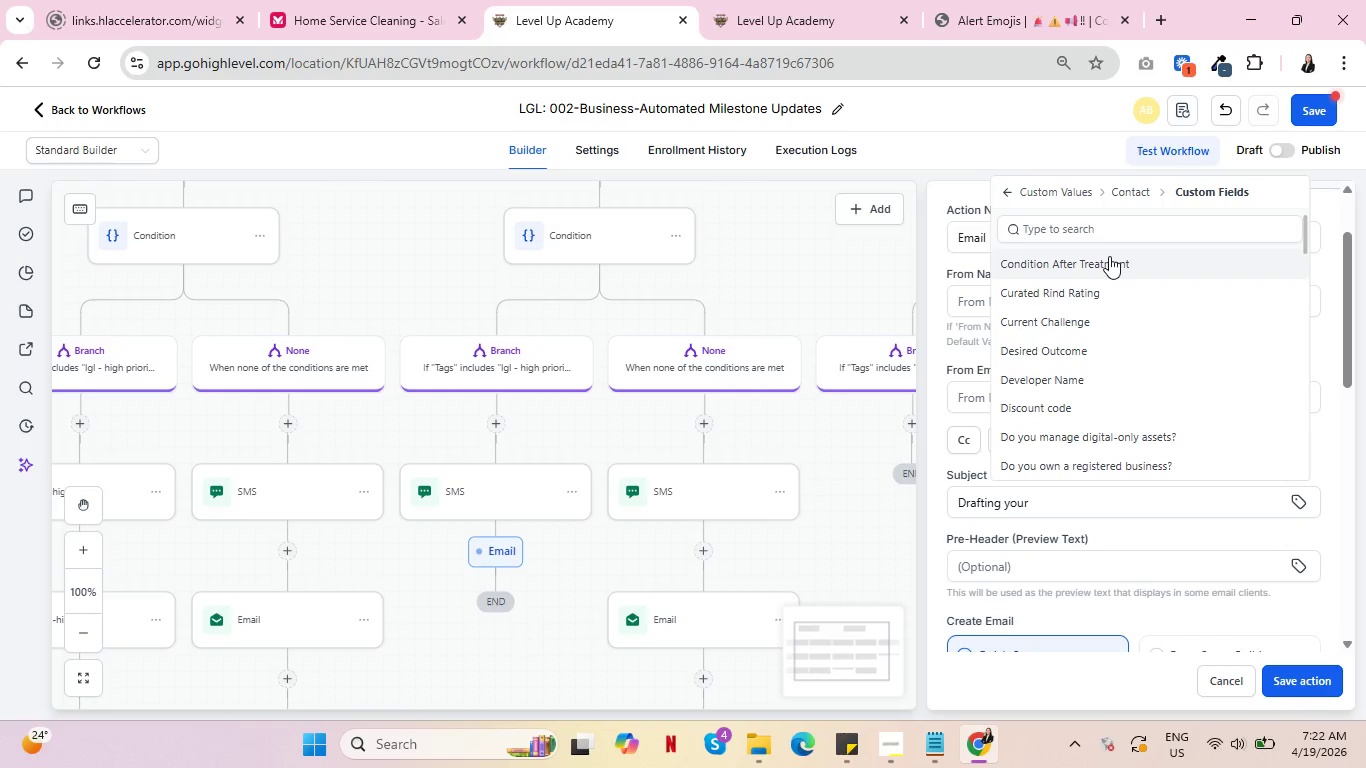 
left_click([1109, 234])
 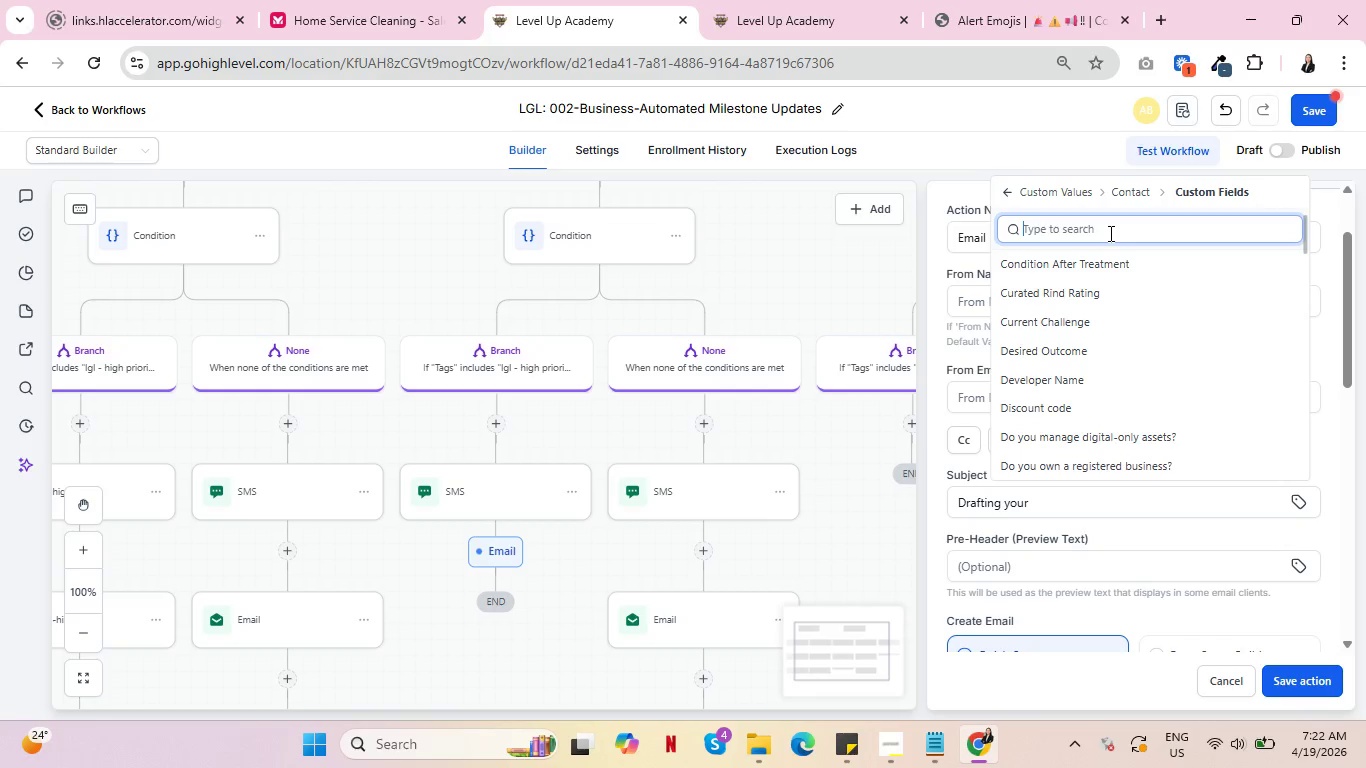 
type(no)
 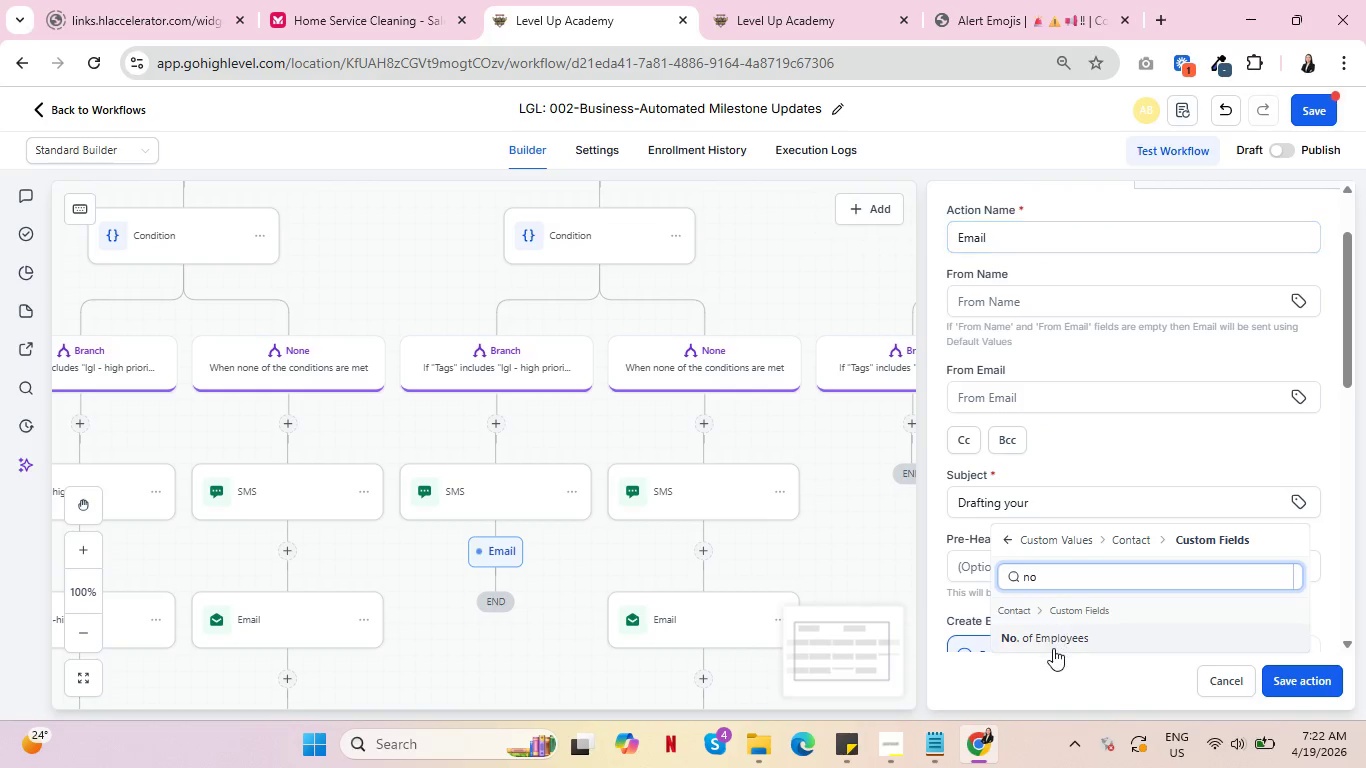 
left_click([1055, 641])
 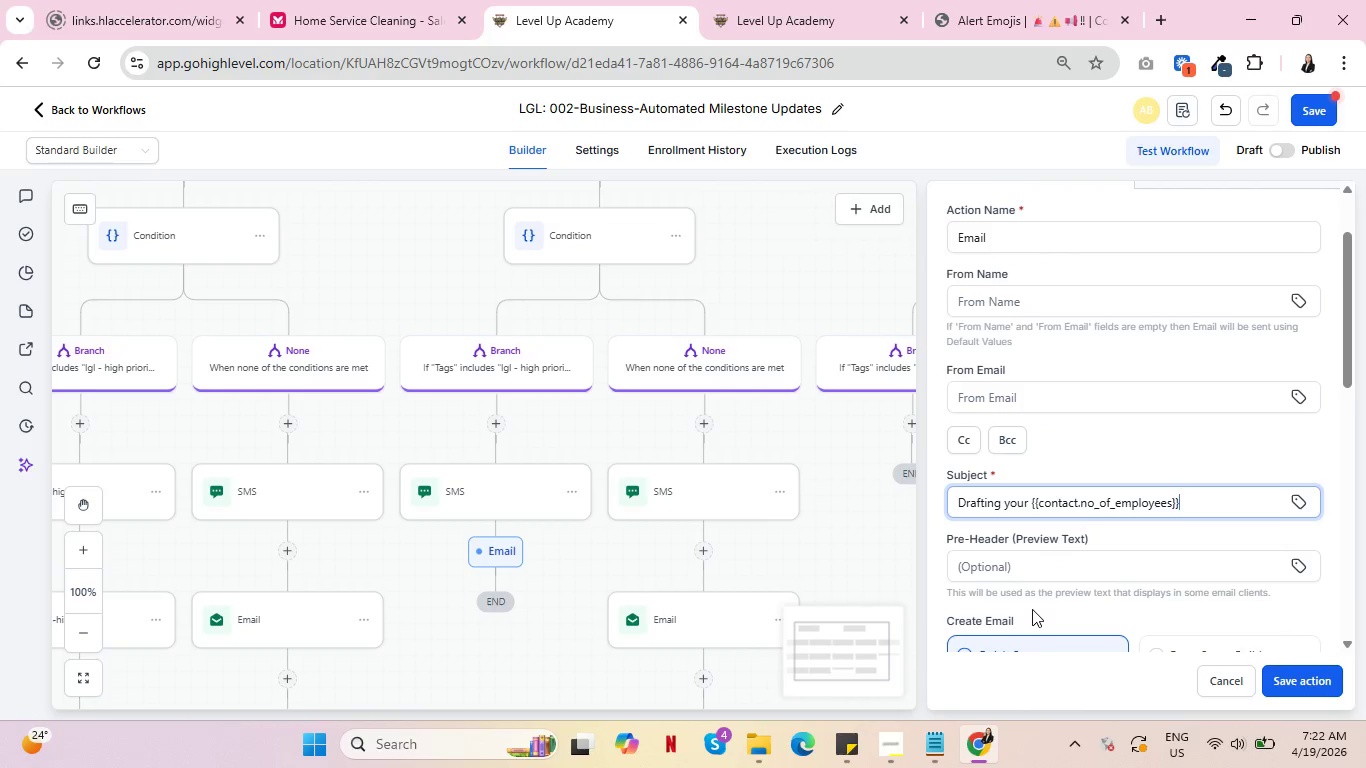 
type(-person succession plna)
key(Backspace)
key(Backspace)
type(an)
 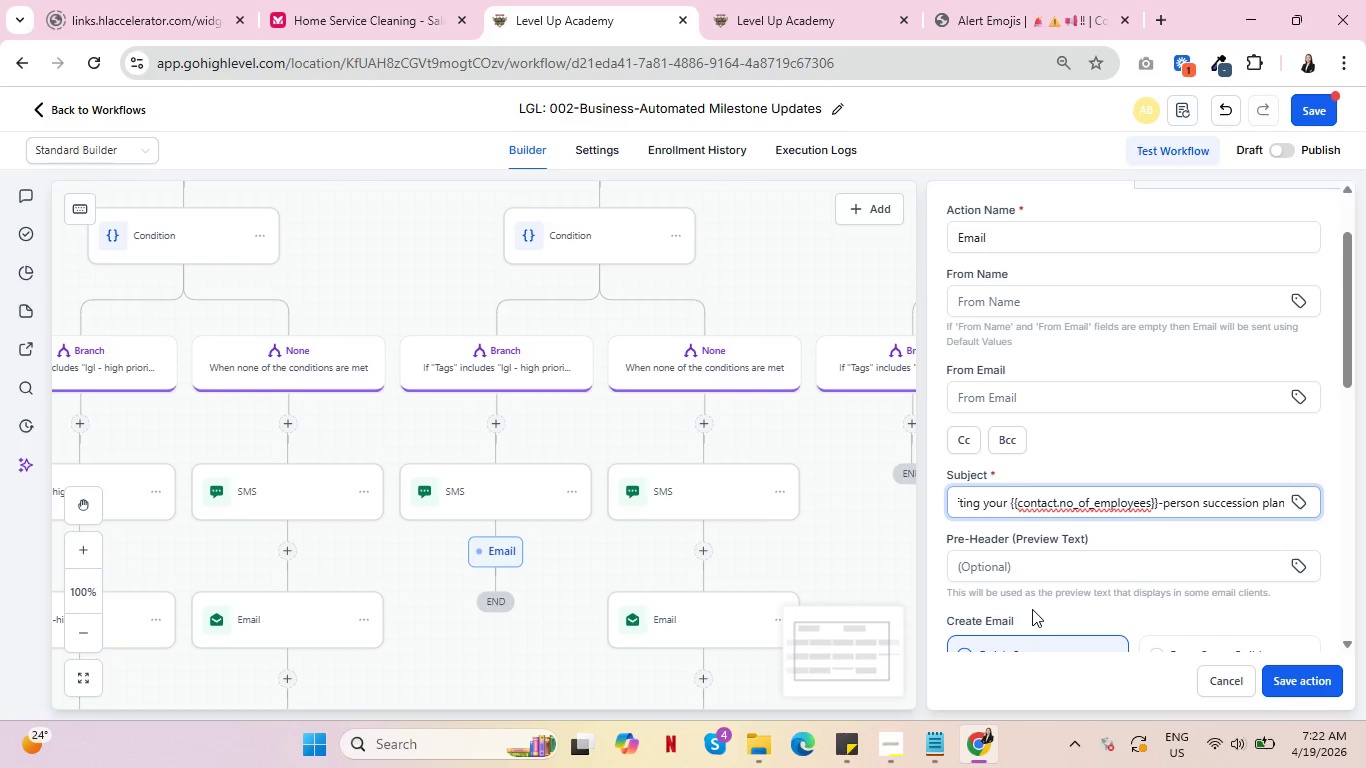 
scroll: coordinate [1010, 568], scroll_direction: down, amount: 3.0
 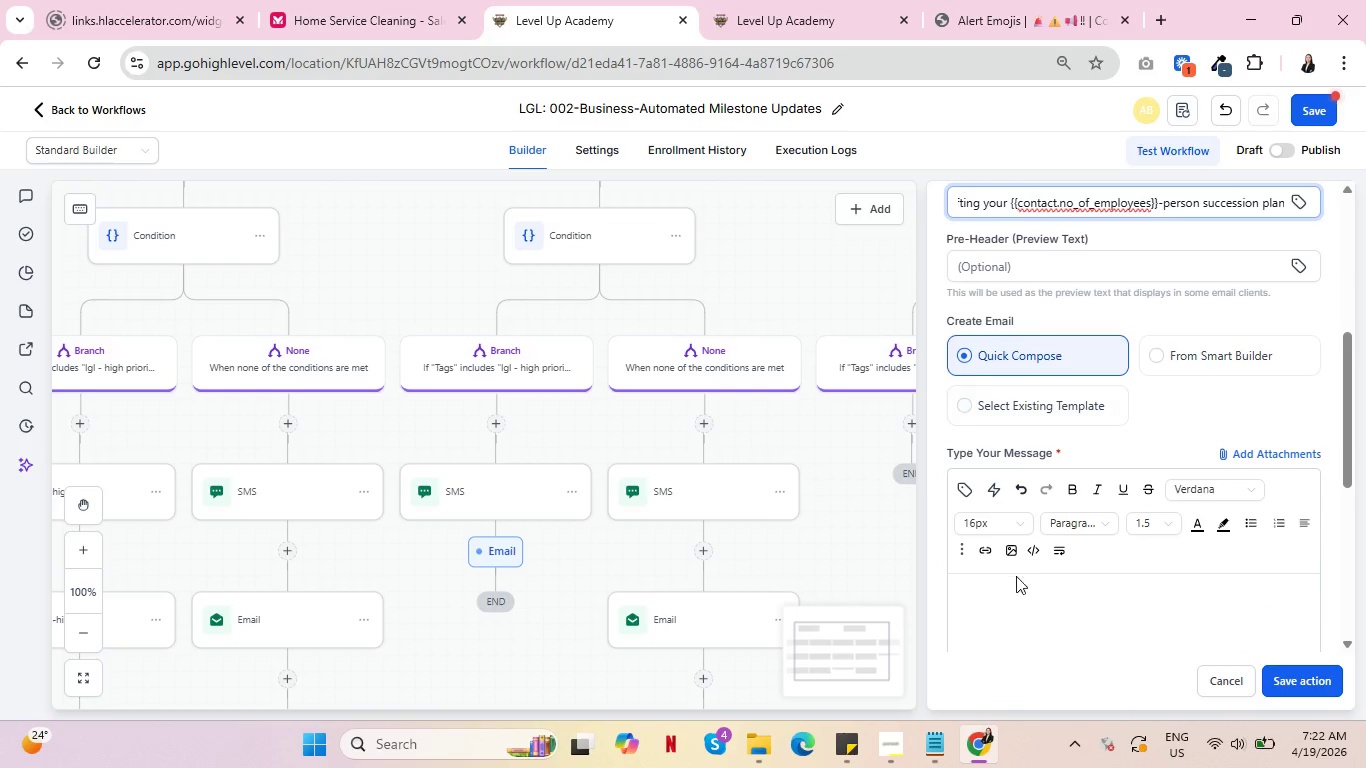 
left_click([1020, 591])
 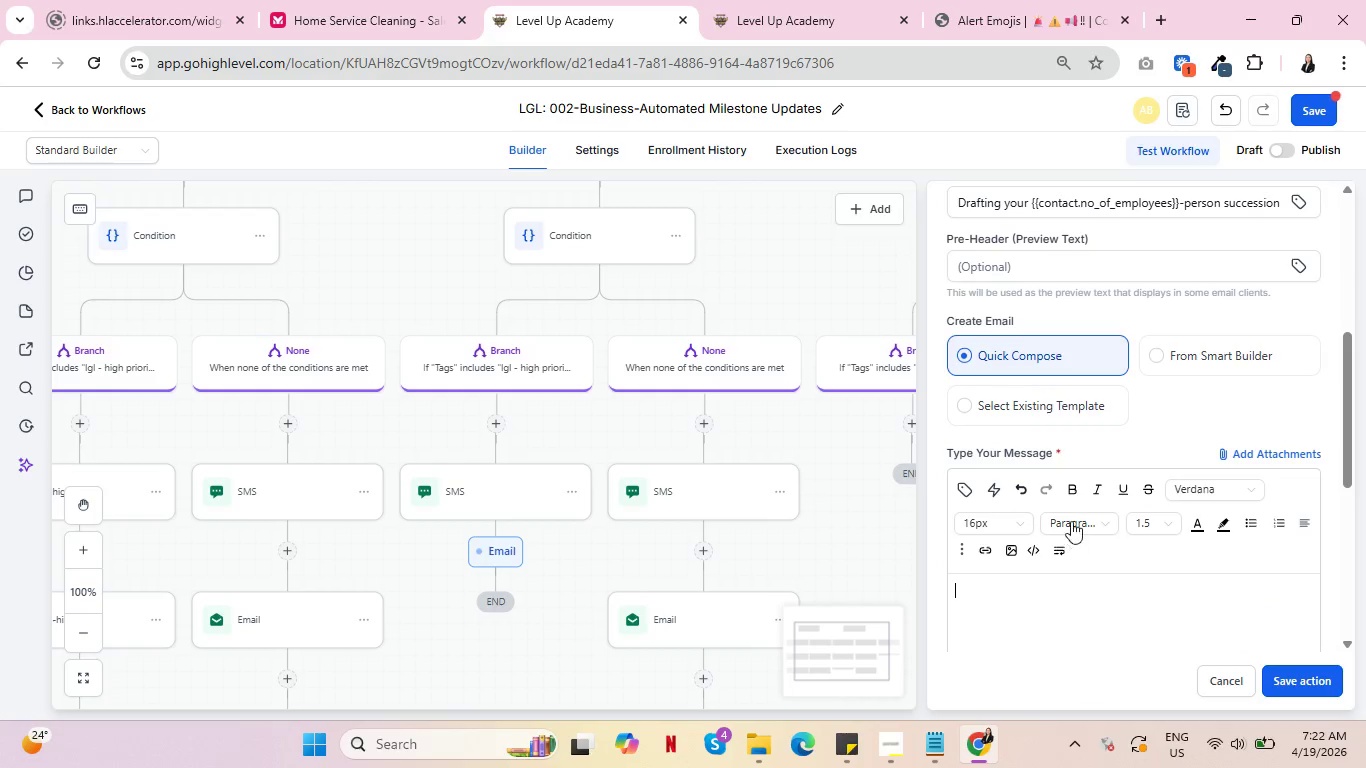 
scroll: coordinate [1071, 521], scroll_direction: down, amount: 1.0
 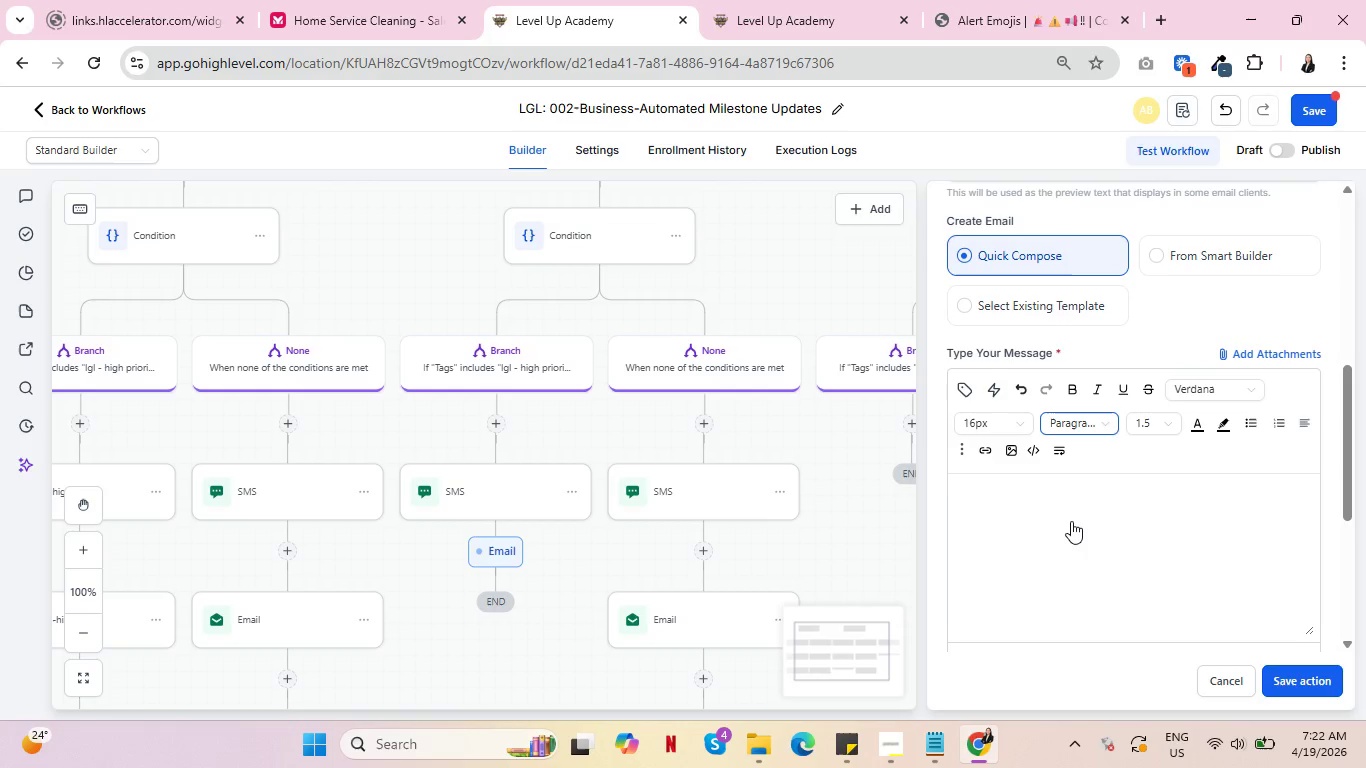 
type(Hi )
 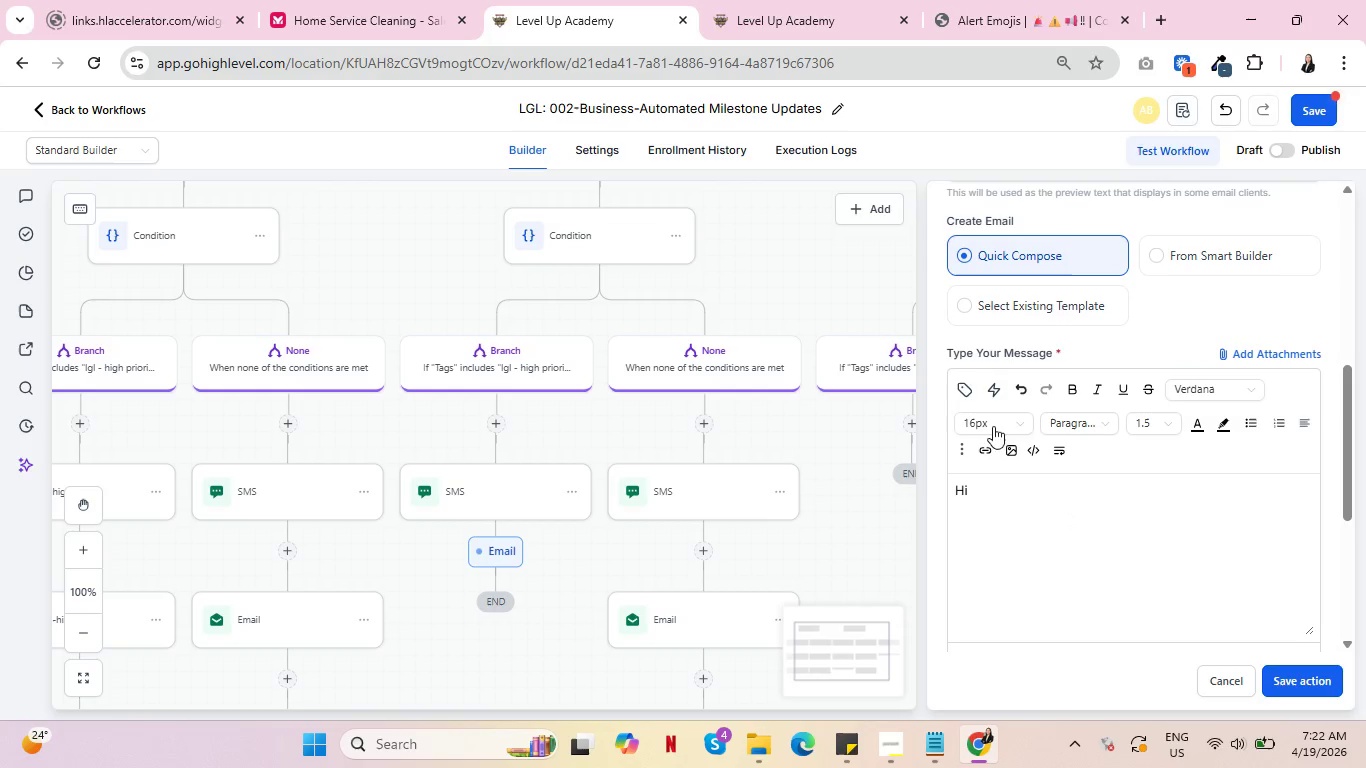 
left_click([964, 384])
 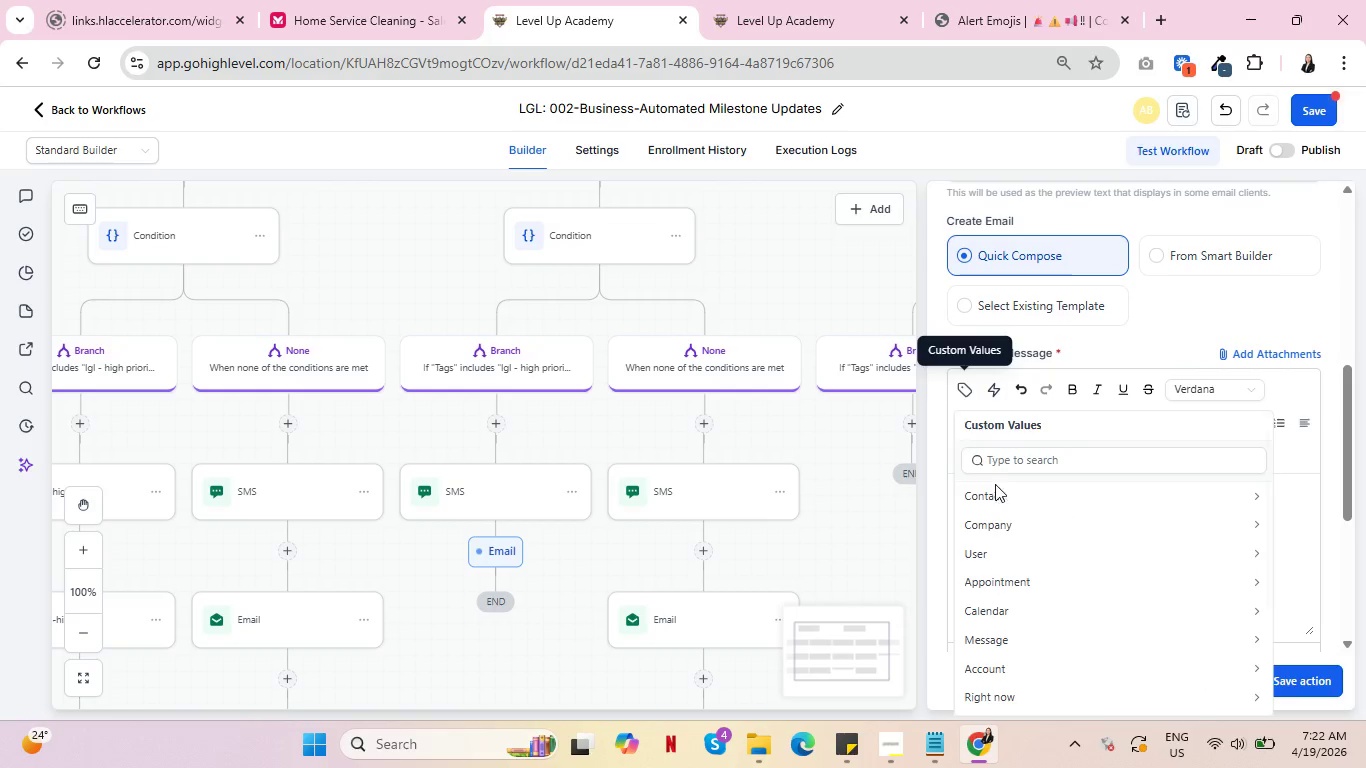 
left_click([1005, 499])
 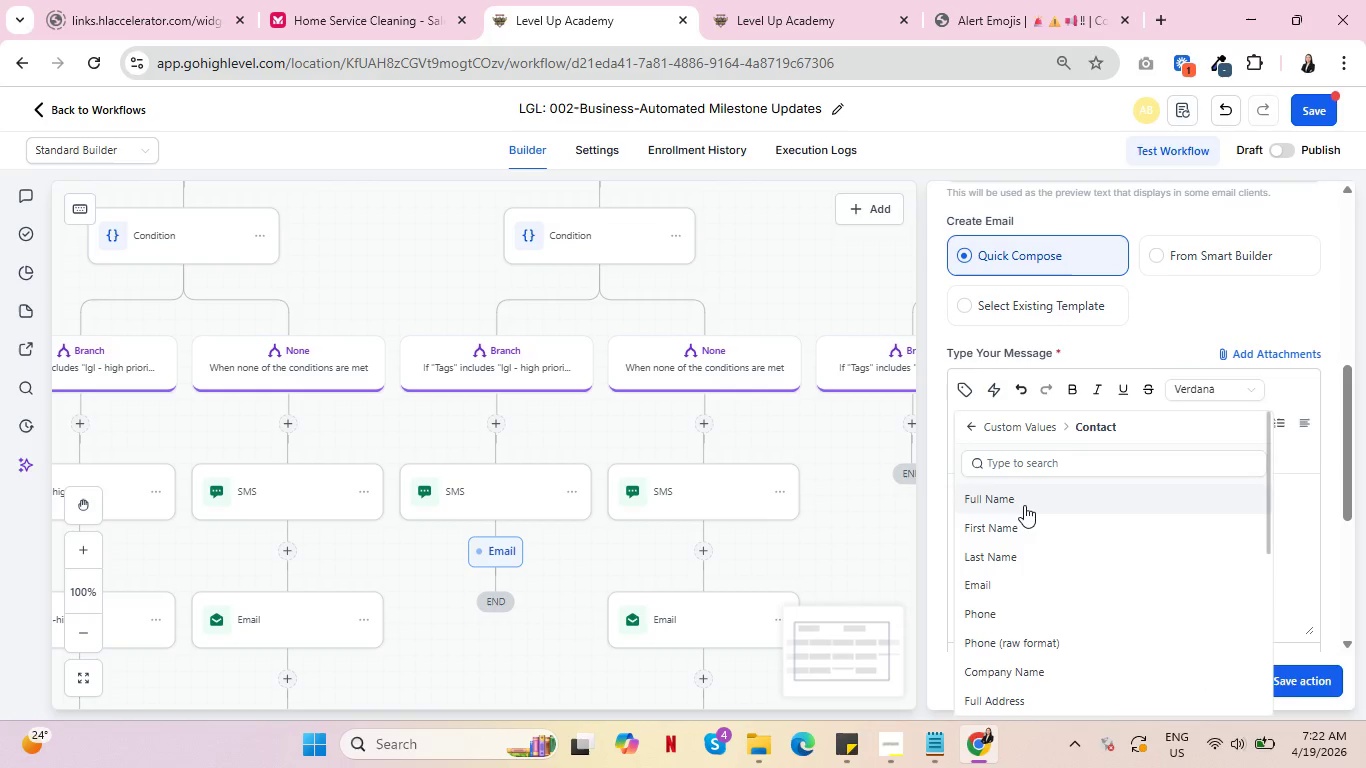 
left_click([1028, 522])
 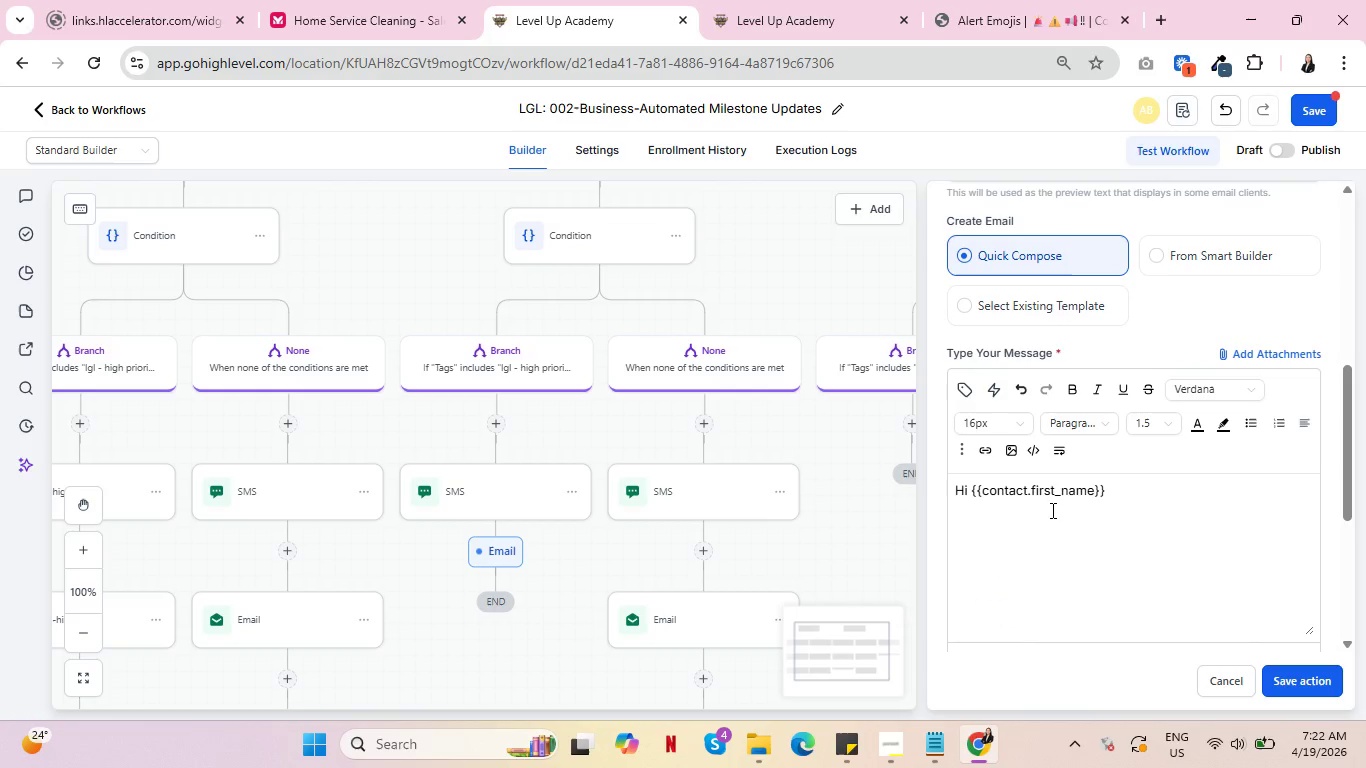 
key(Comma)
 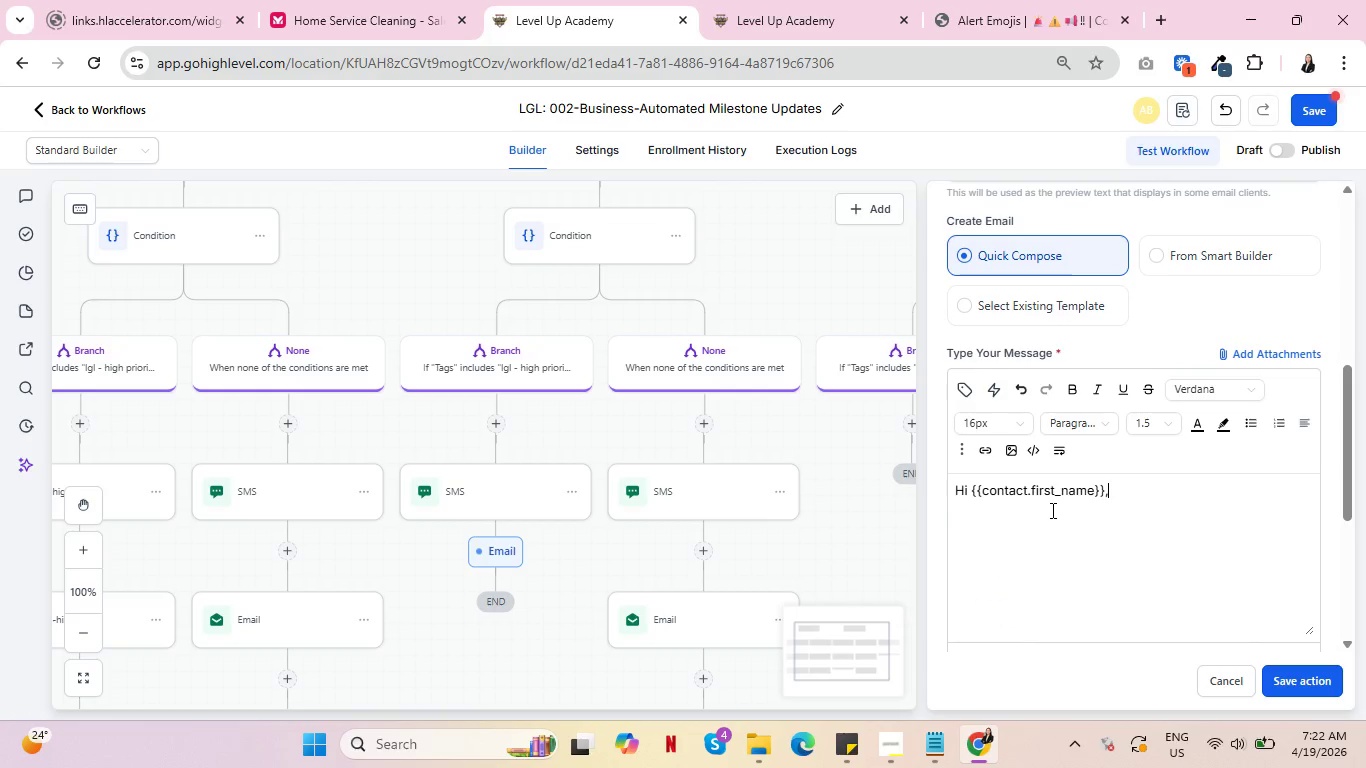 
key(Enter)
 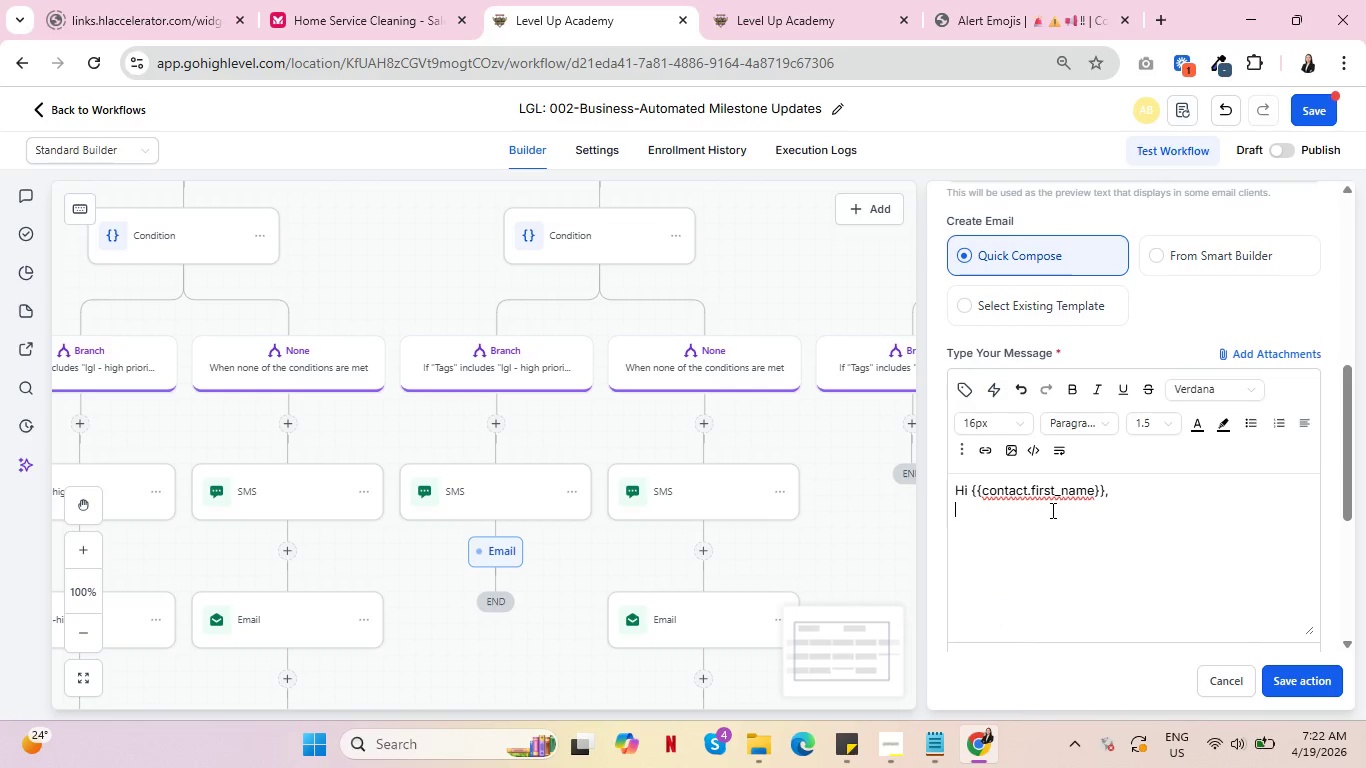 
key(Enter)
 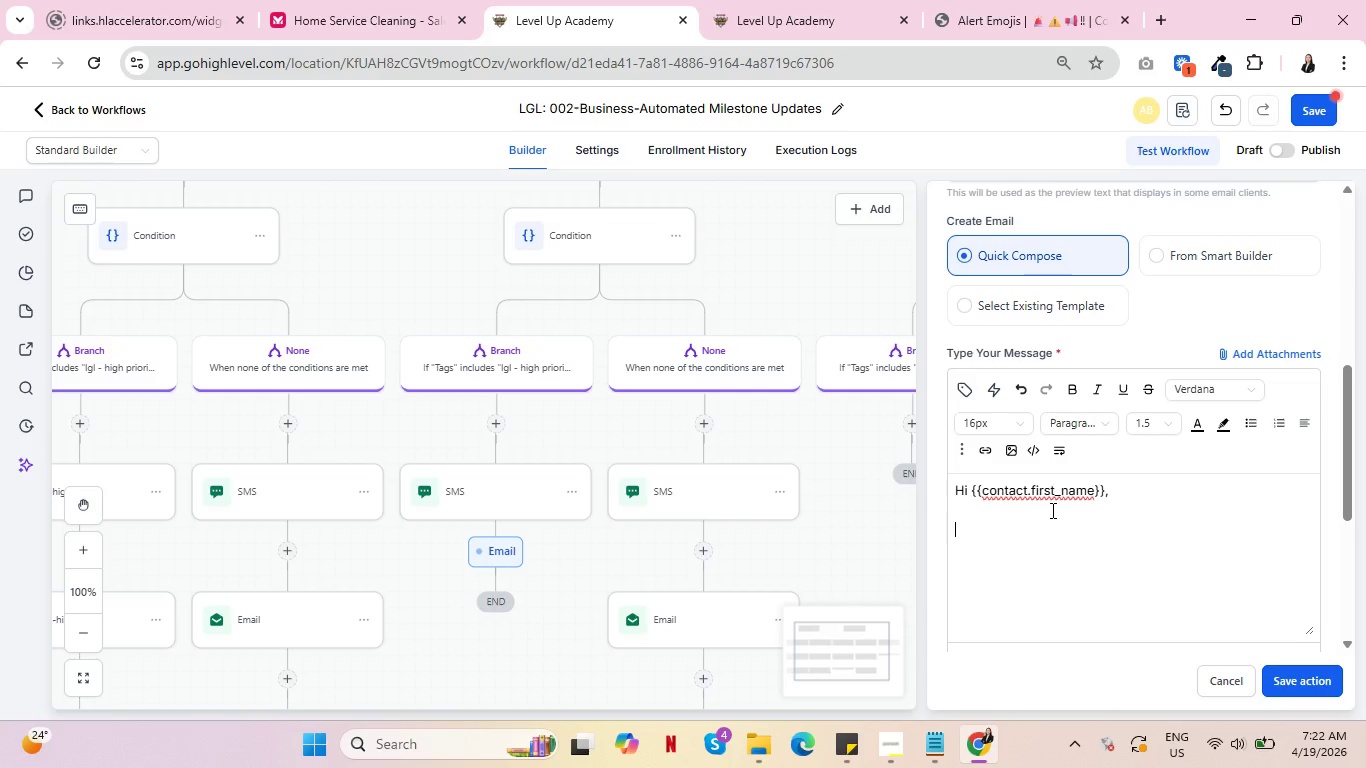 
type(We are now in the Document Drafting stage. Our attorneys are currenty)
key(Backspace)
key(Backspace)
type(ly)
key(Backspace)
key(Backspace)
type(tly, )
 